 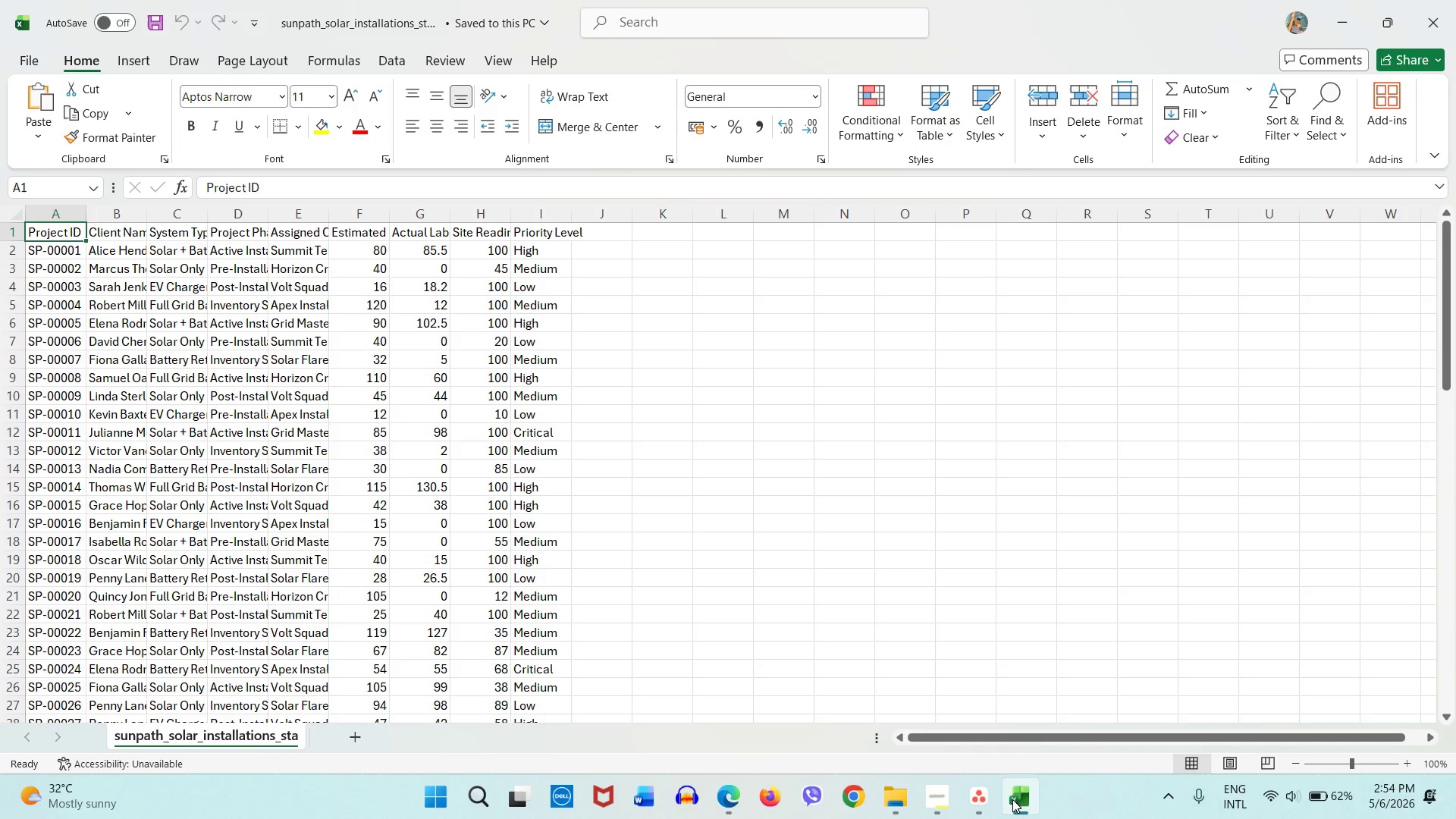 
double_click([91, 220])
 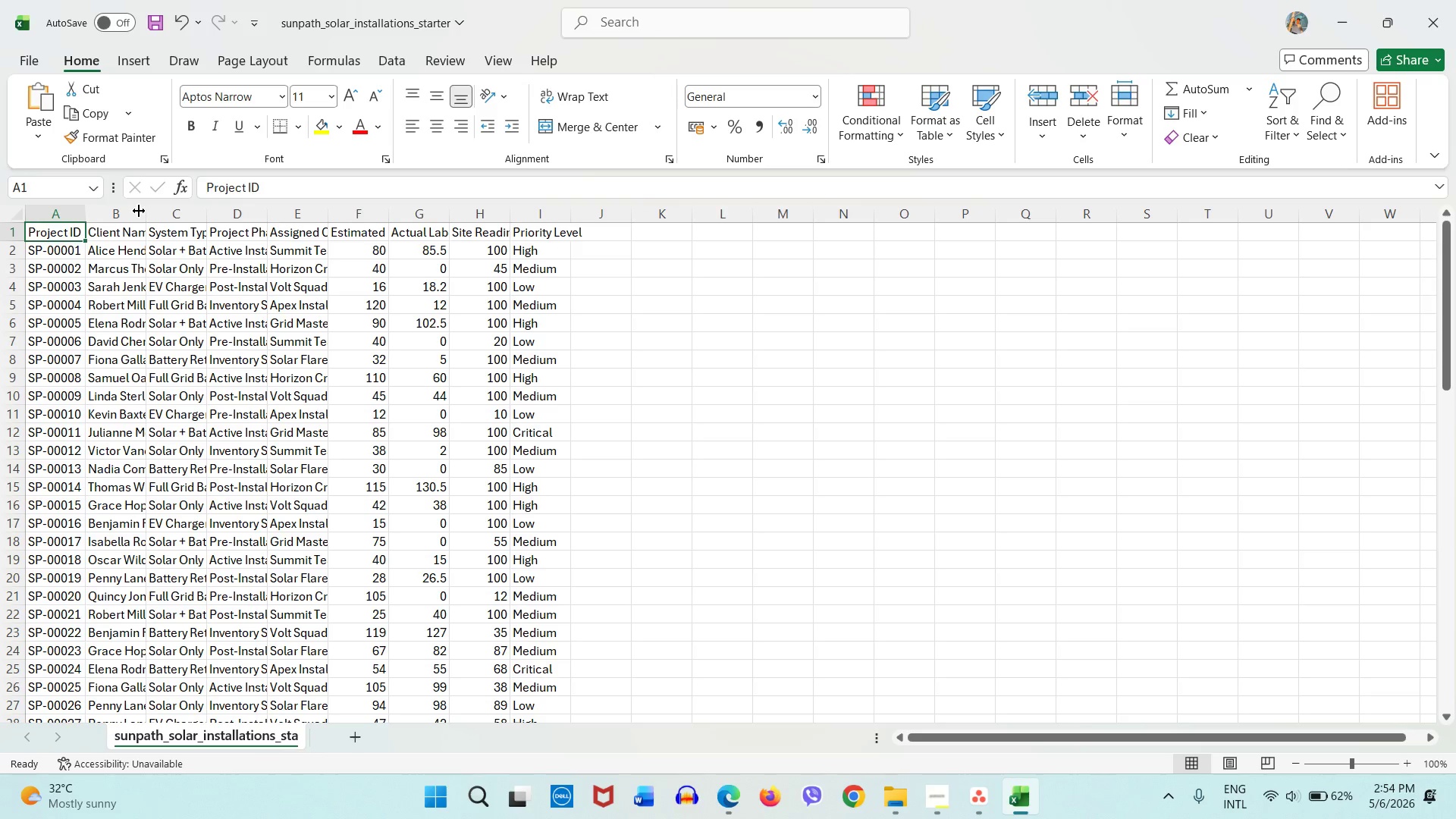 
double_click([139, 211])
 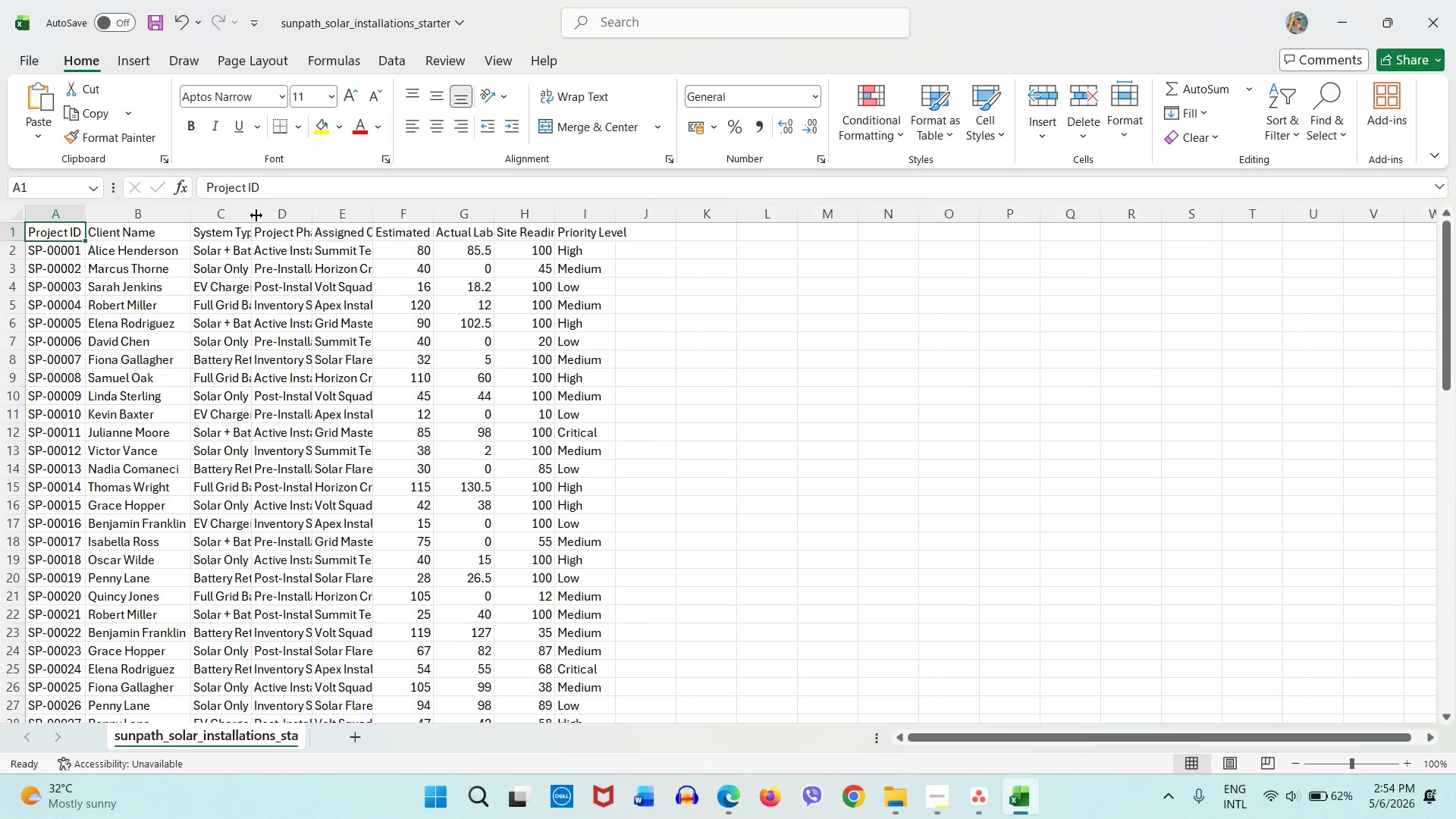 
double_click([256, 215])
 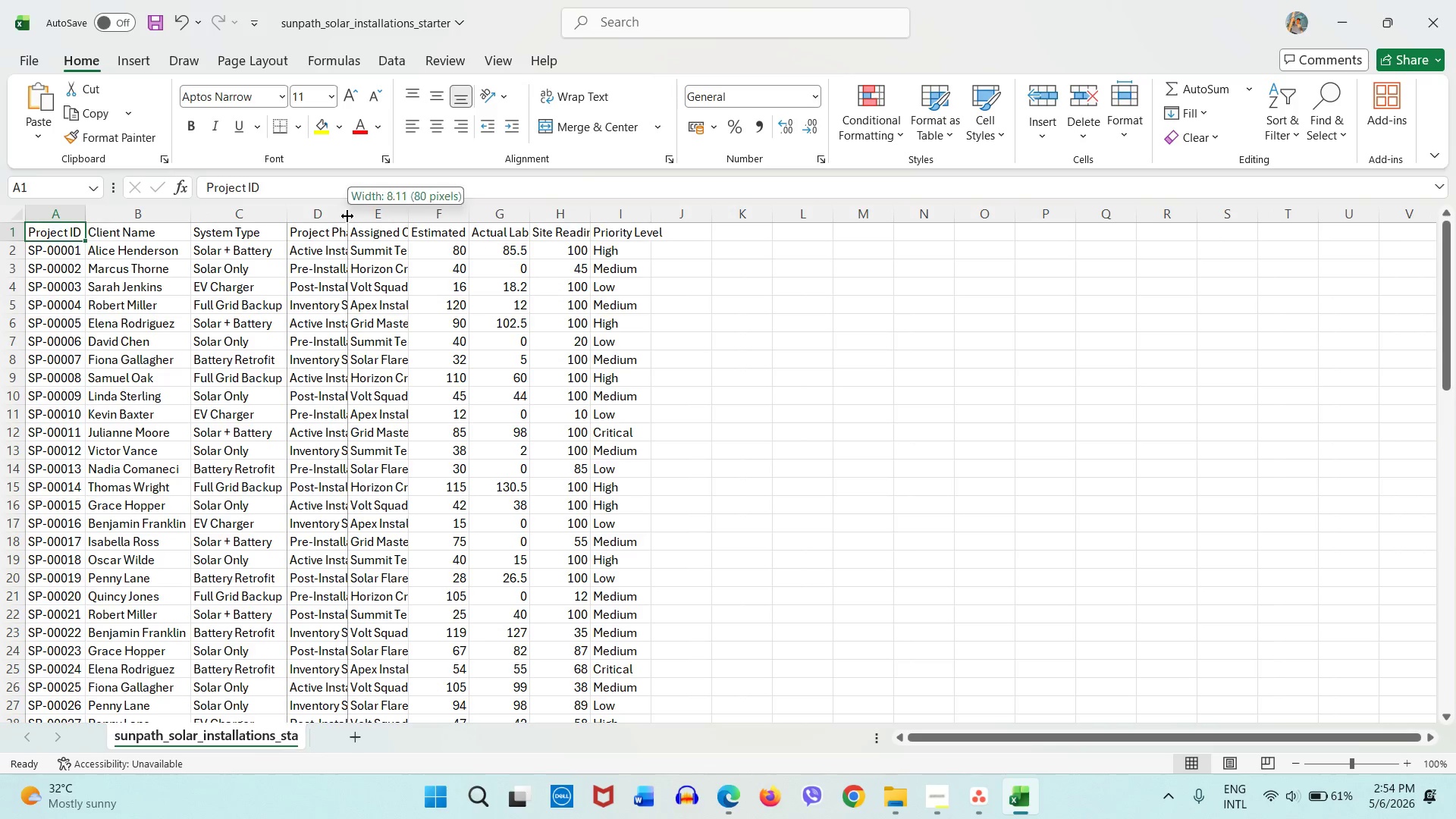 
double_click([347, 216])
 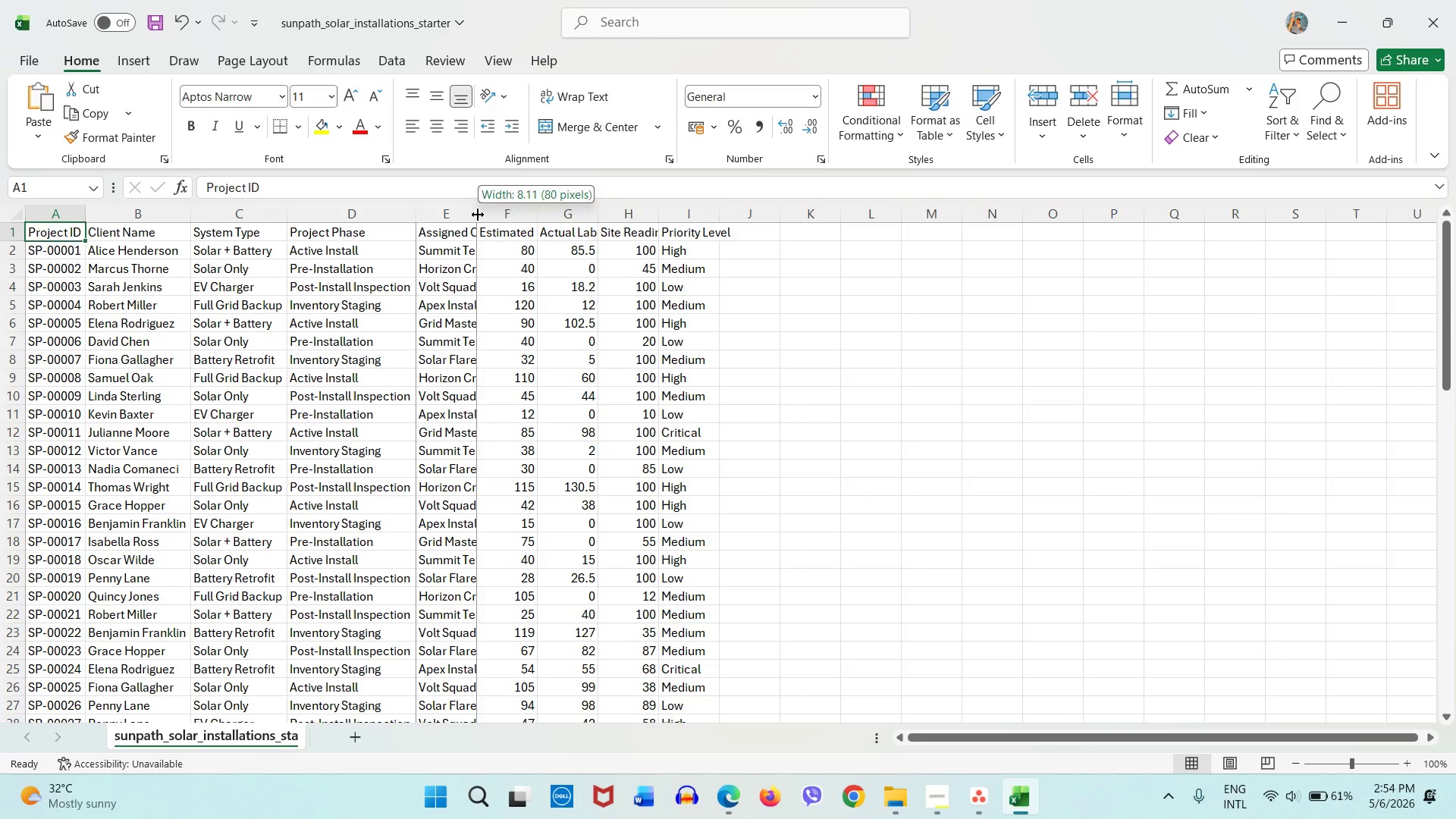 
double_click([478, 215])
 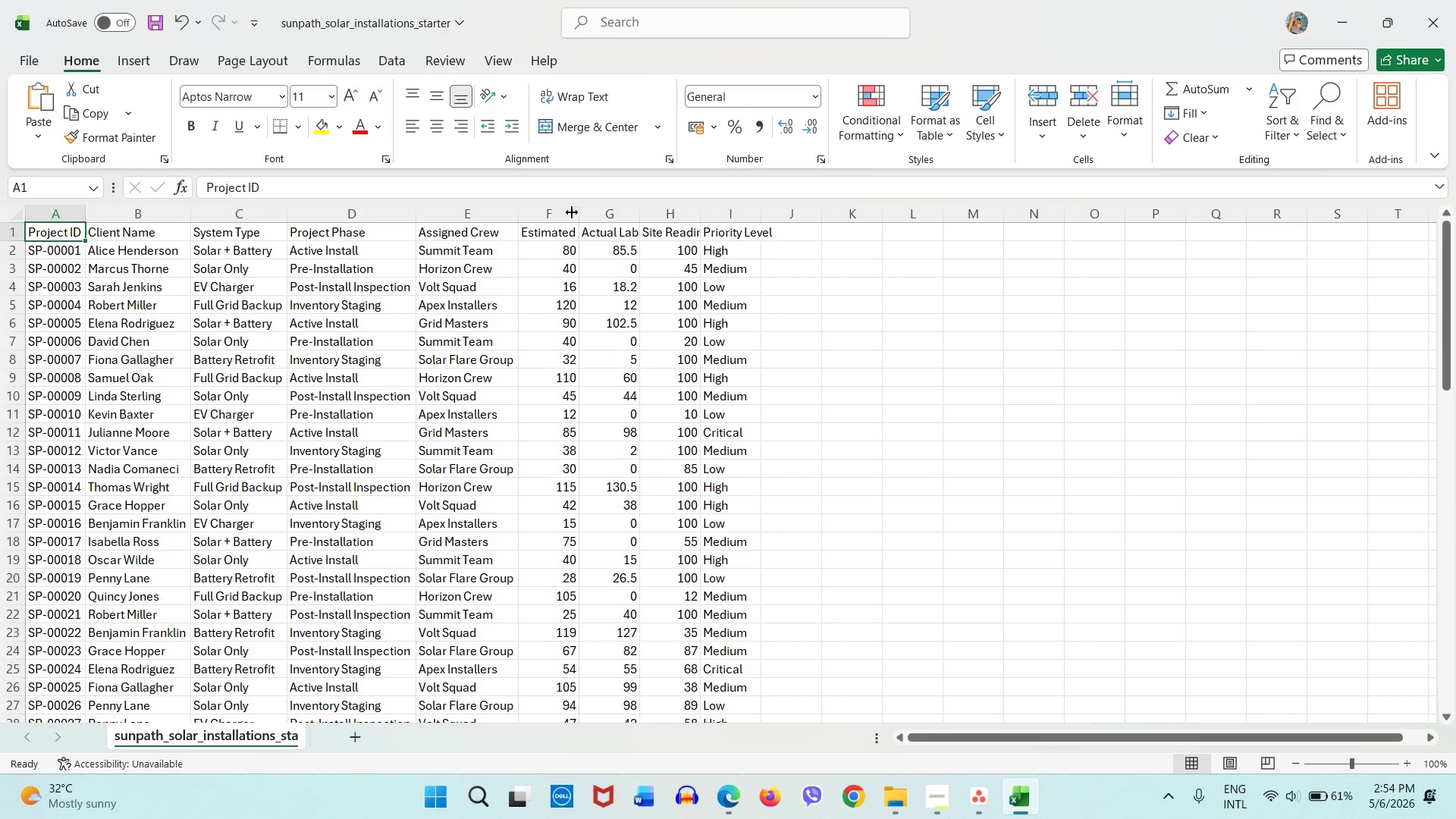 
double_click([572, 212])
 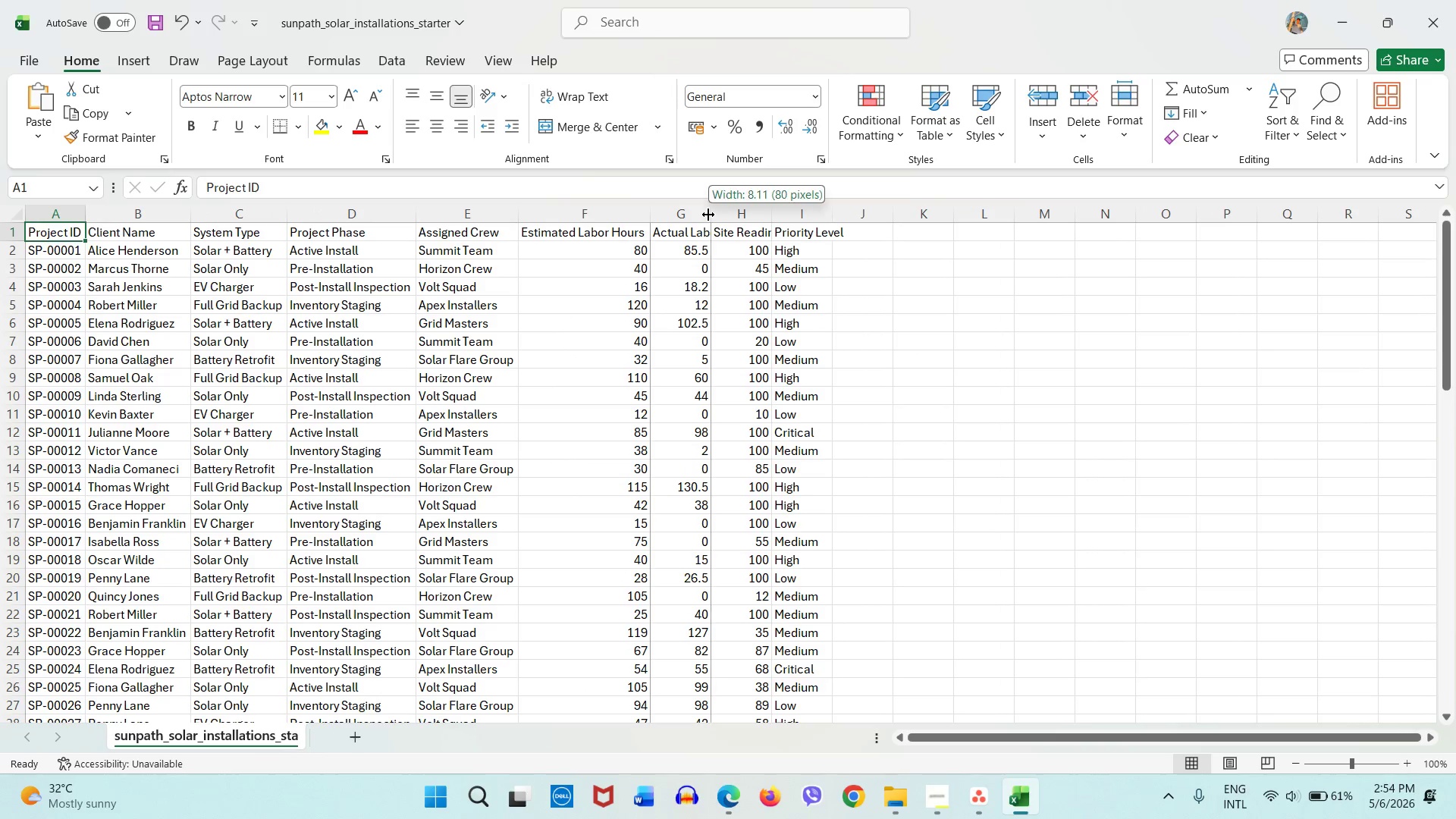 
left_click([708, 215])
 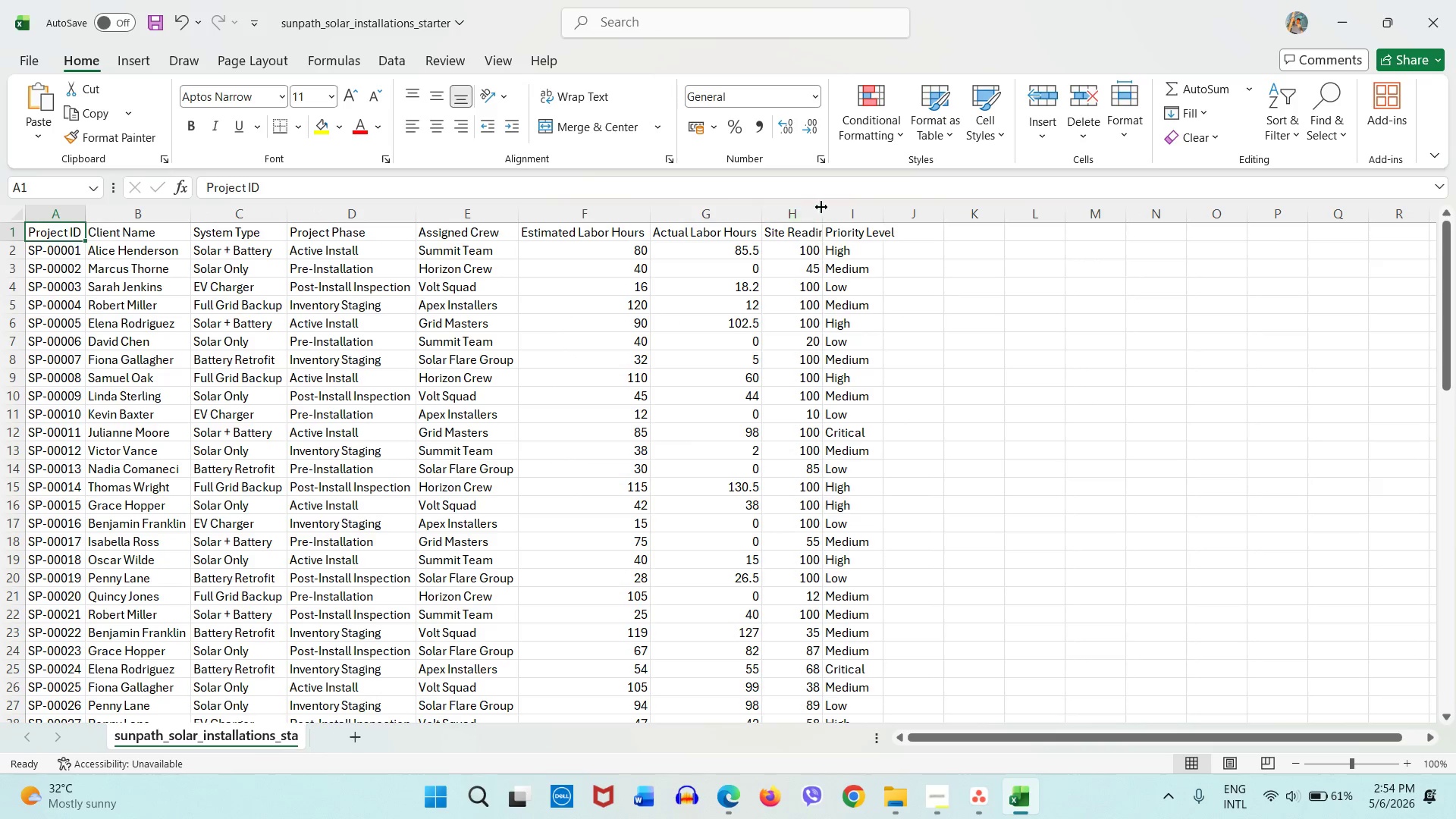 
double_click([821, 207])
 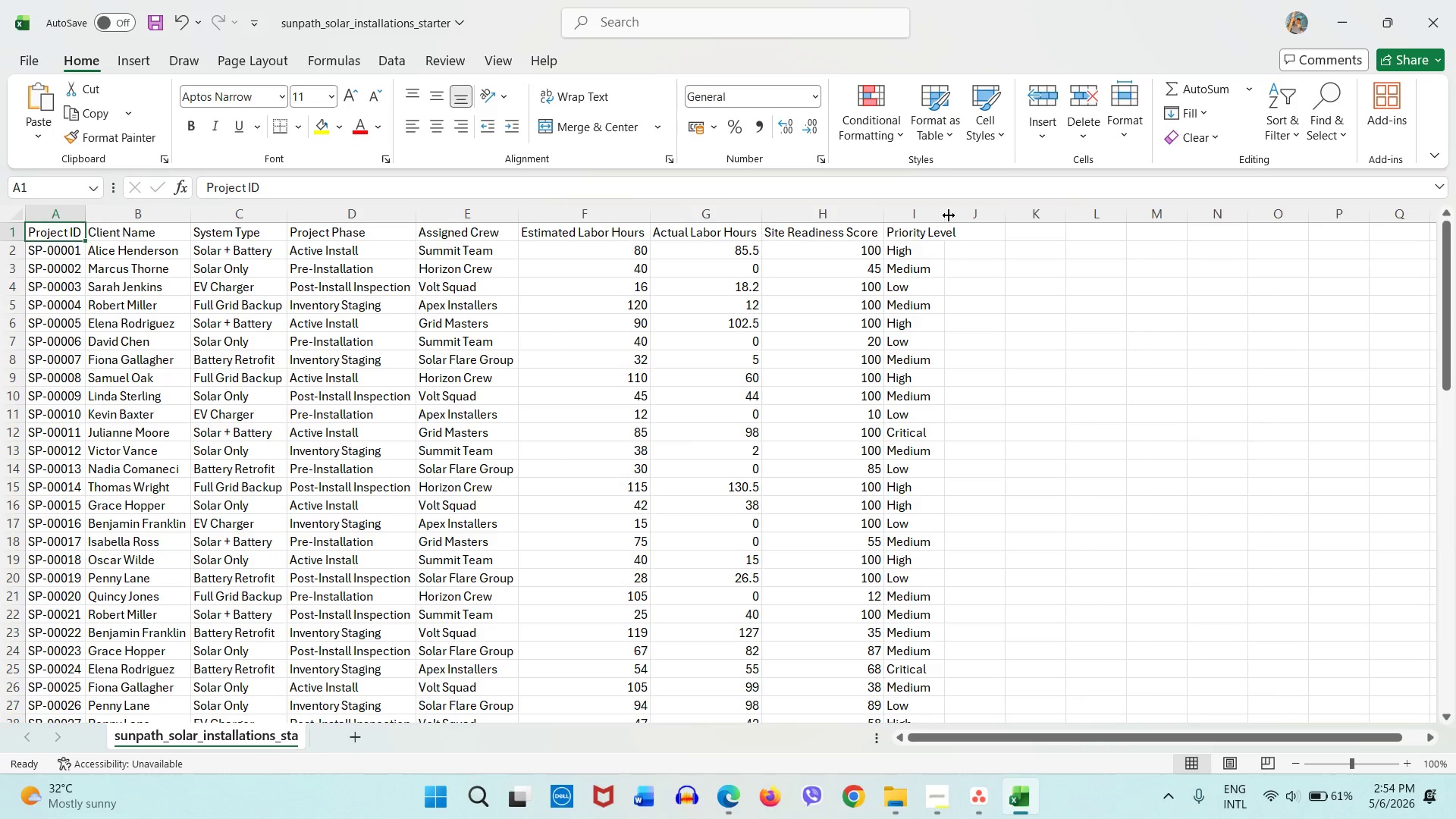 
double_click([949, 215])
 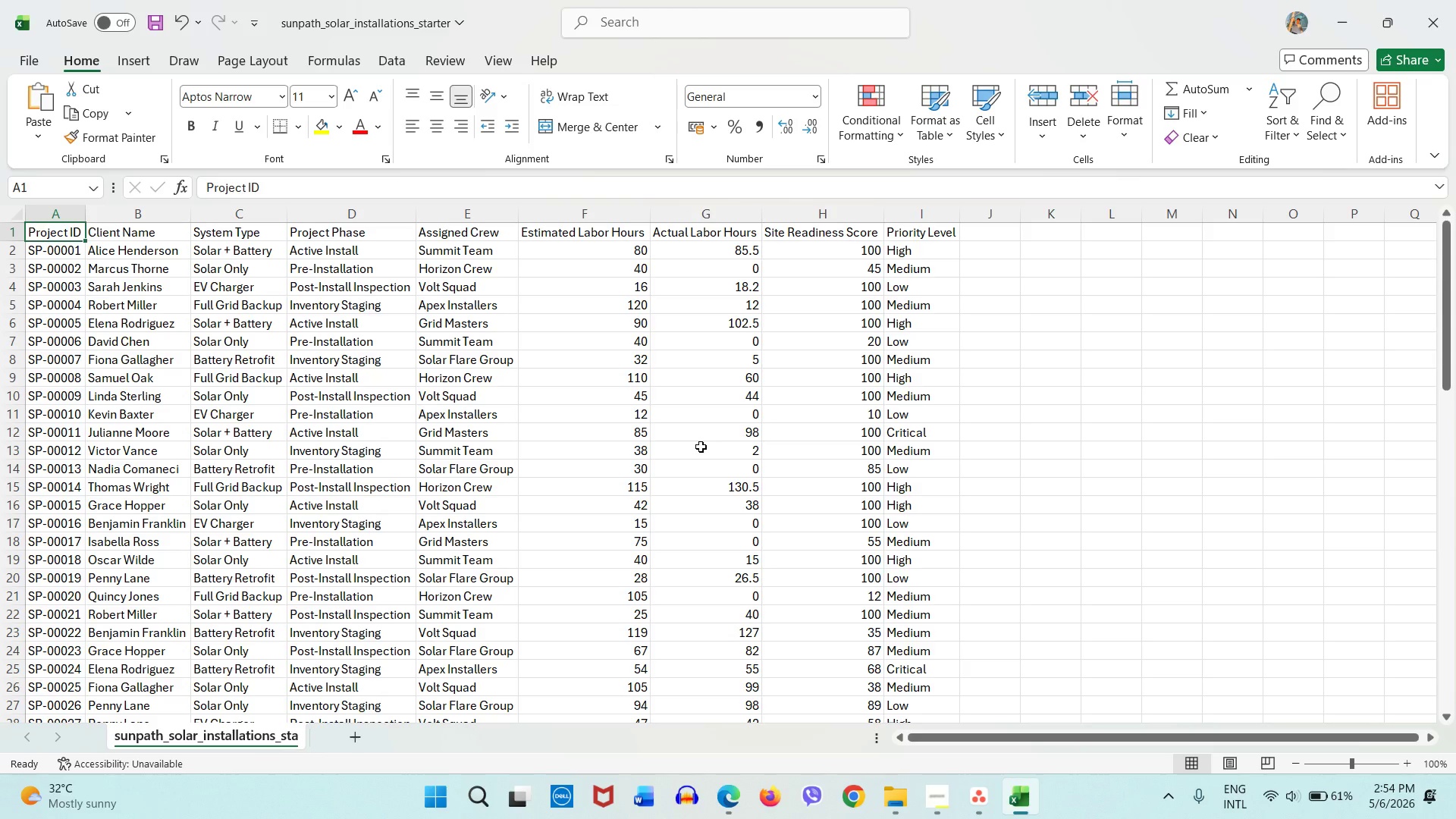 
scroll: coordinate [701, 447], scroll_direction: up, amount: 9.0
 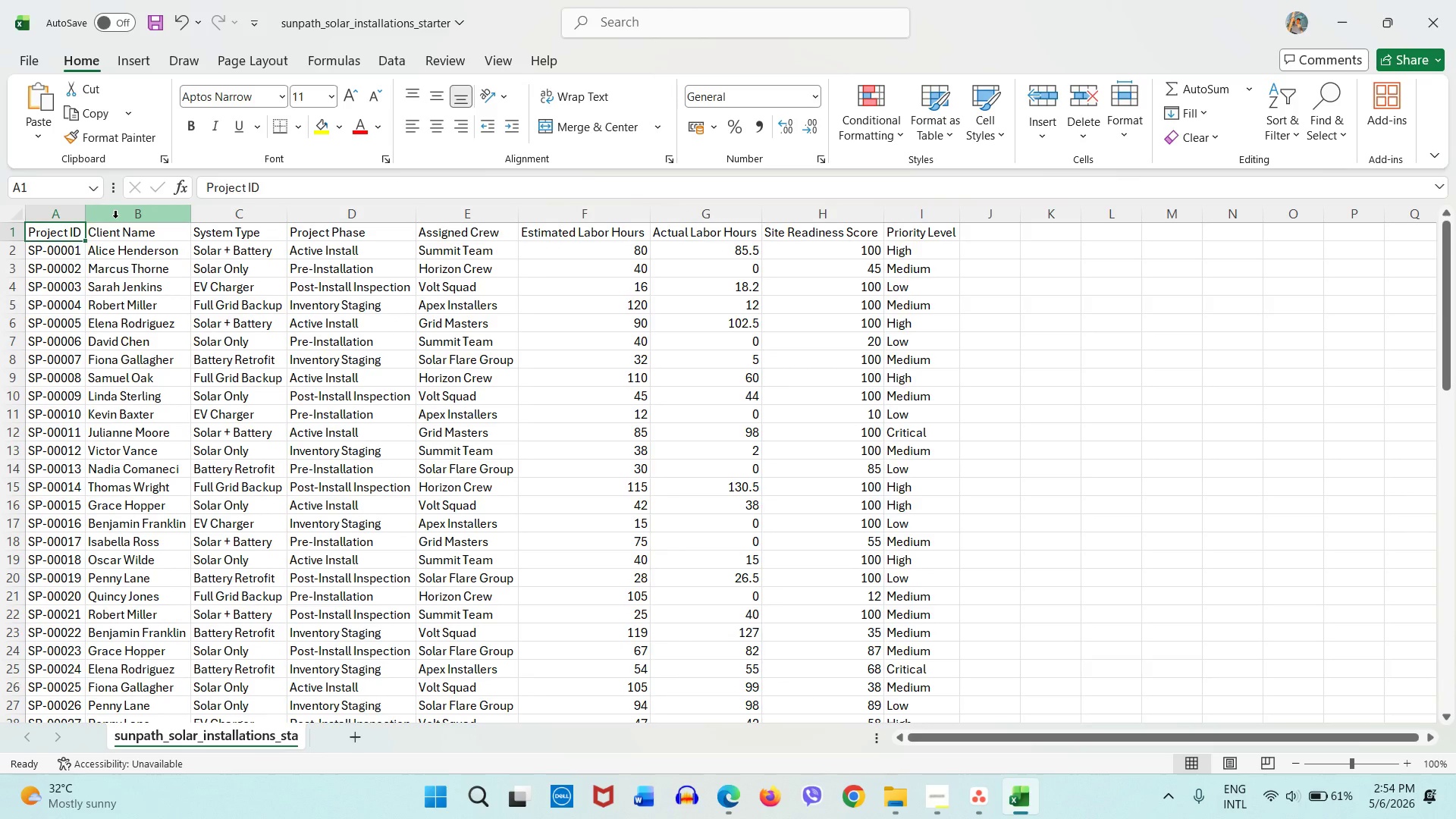 
key(Control+ControlLeft)
 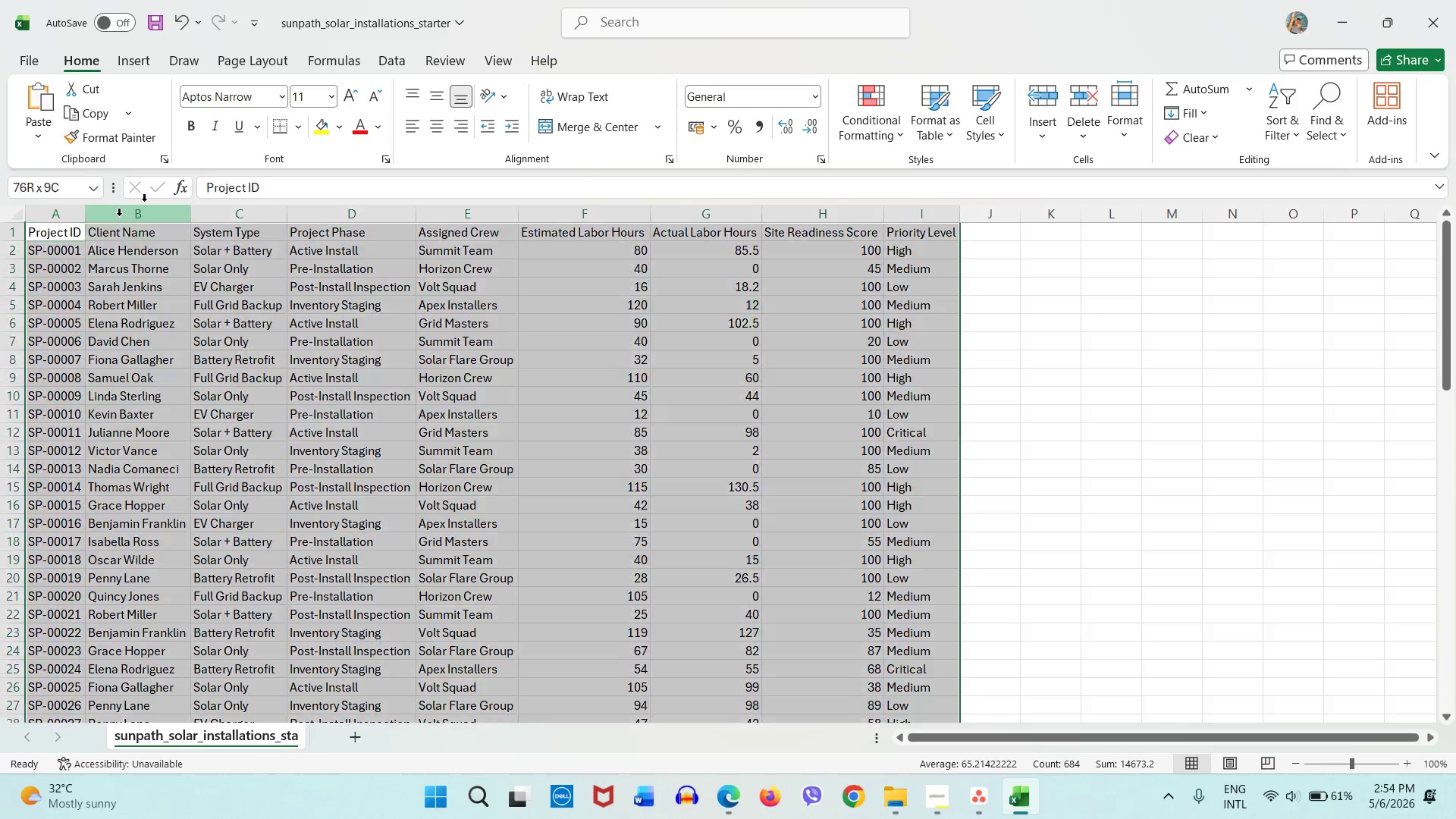 
key(Control+A)
 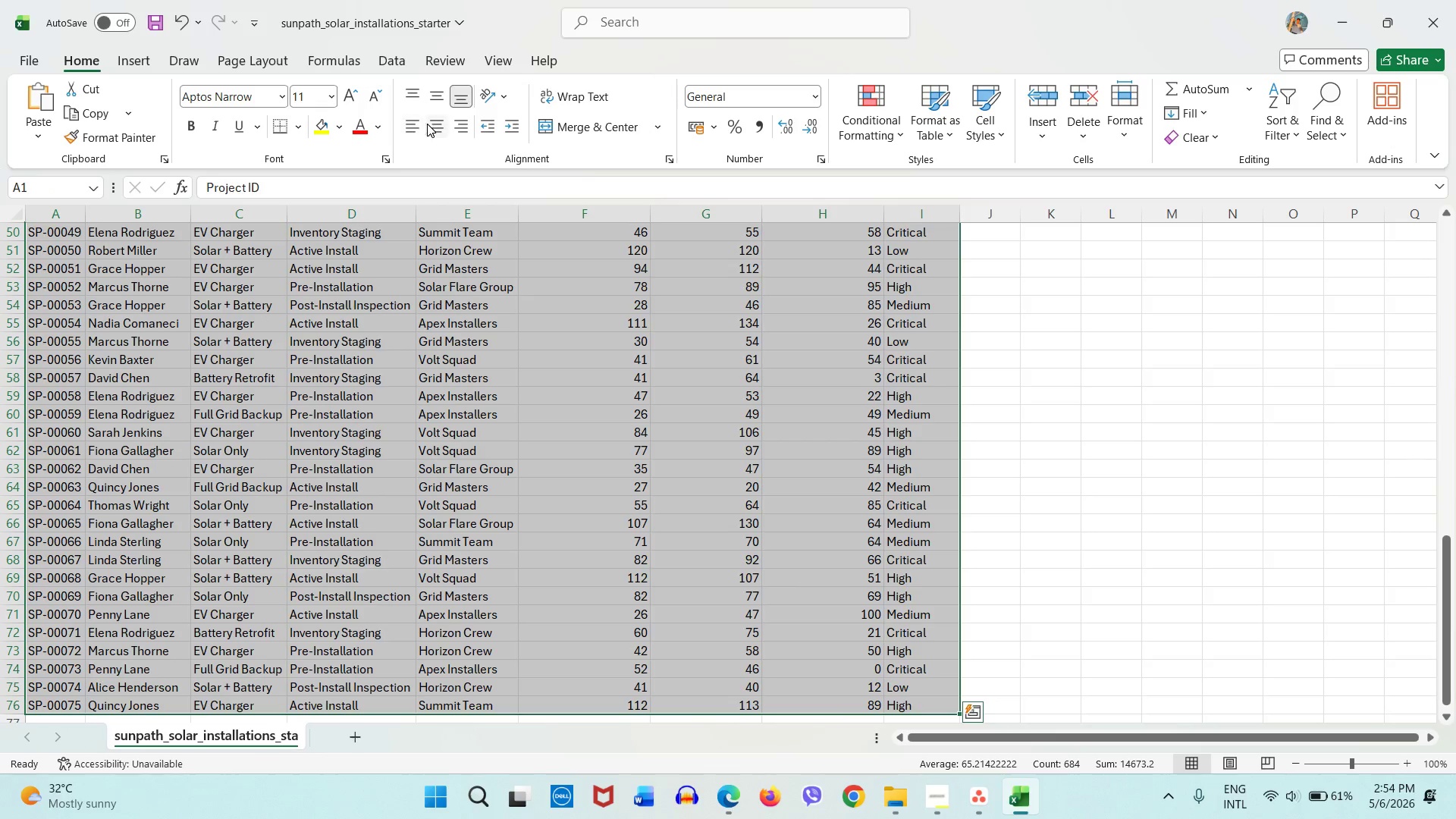 
left_click([431, 124])
 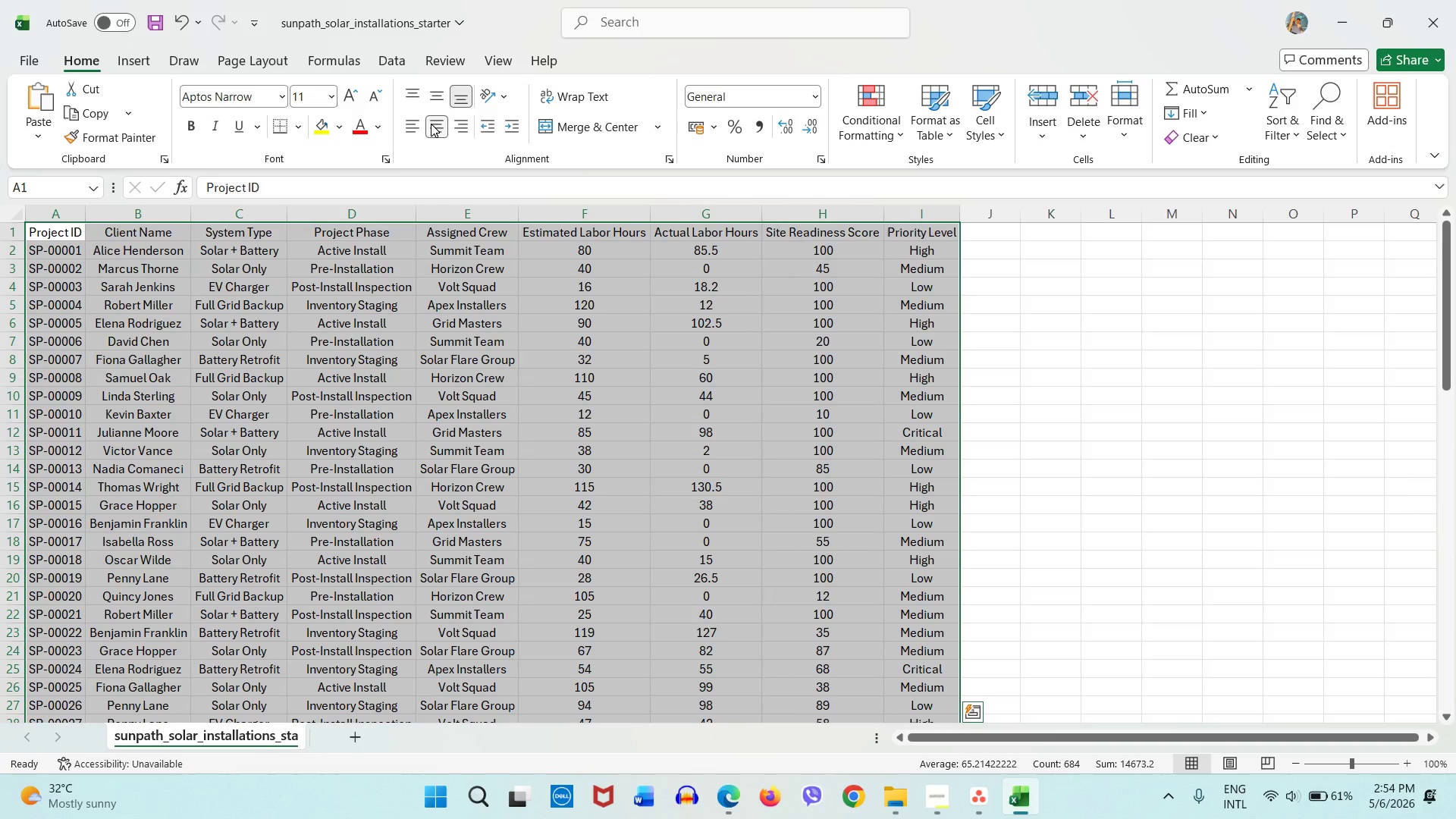 
left_click([359, 262])
 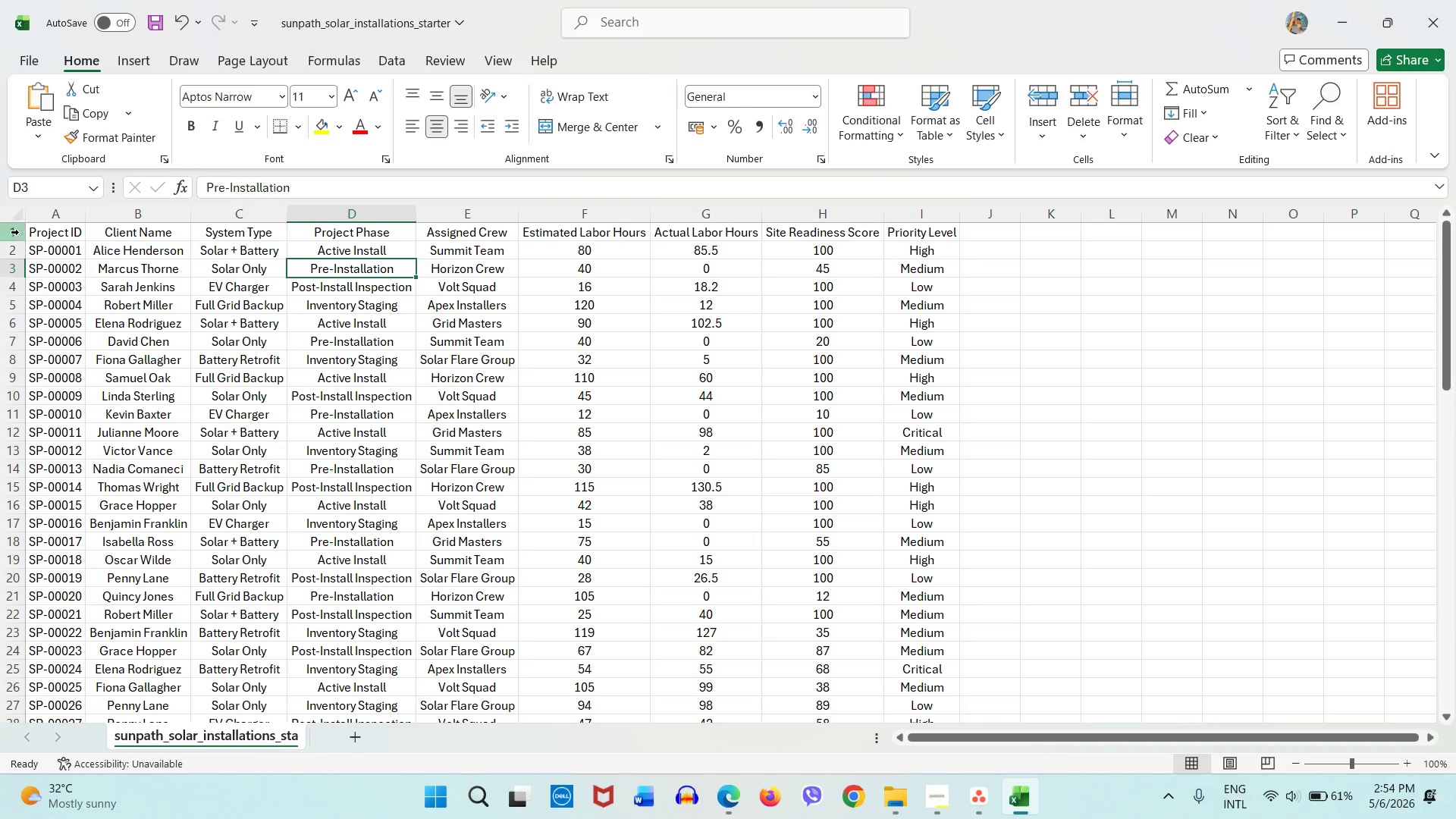 
left_click([18, 232])
 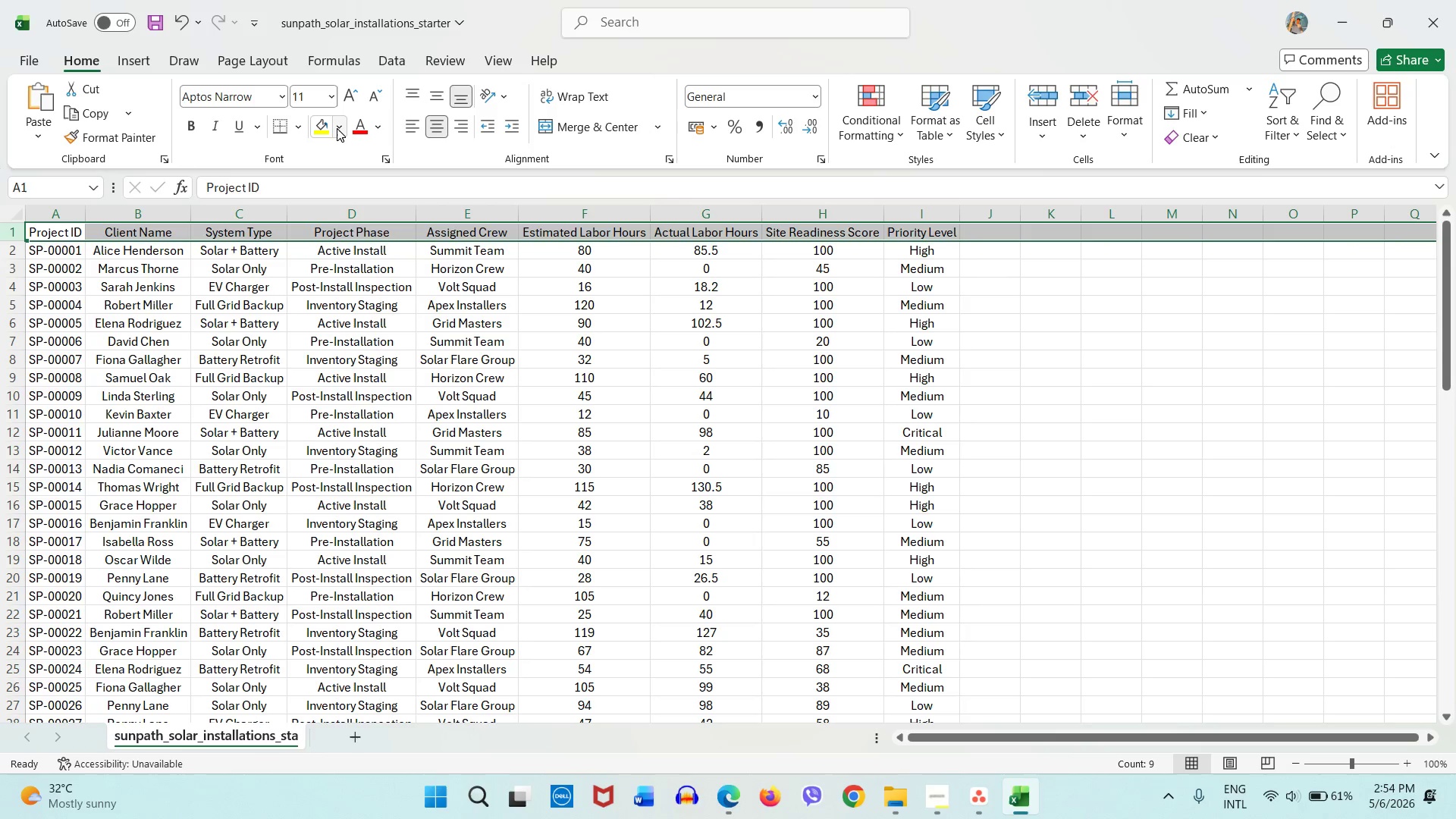 
left_click([337, 127])
 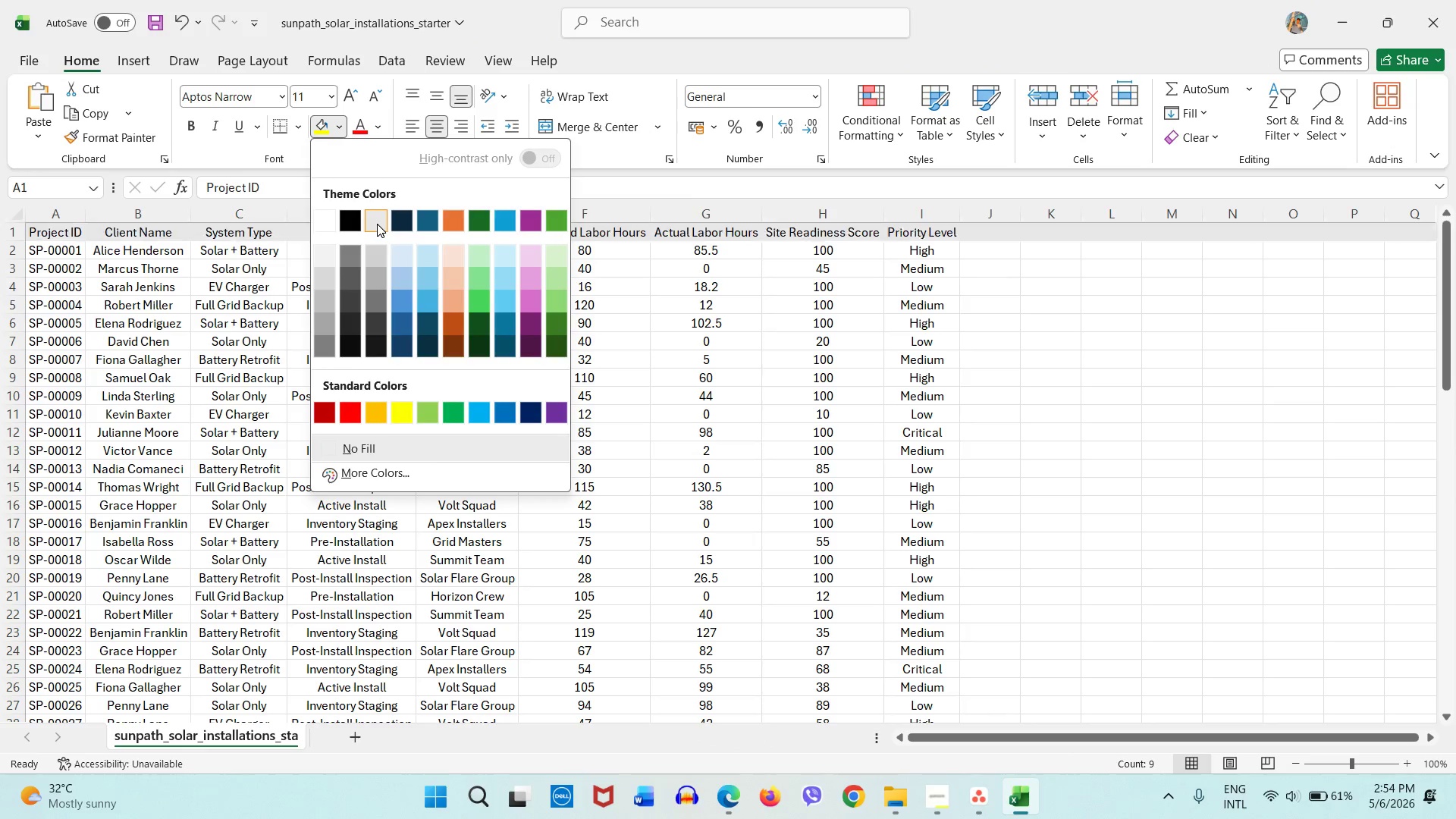 
double_click([488, 397])
 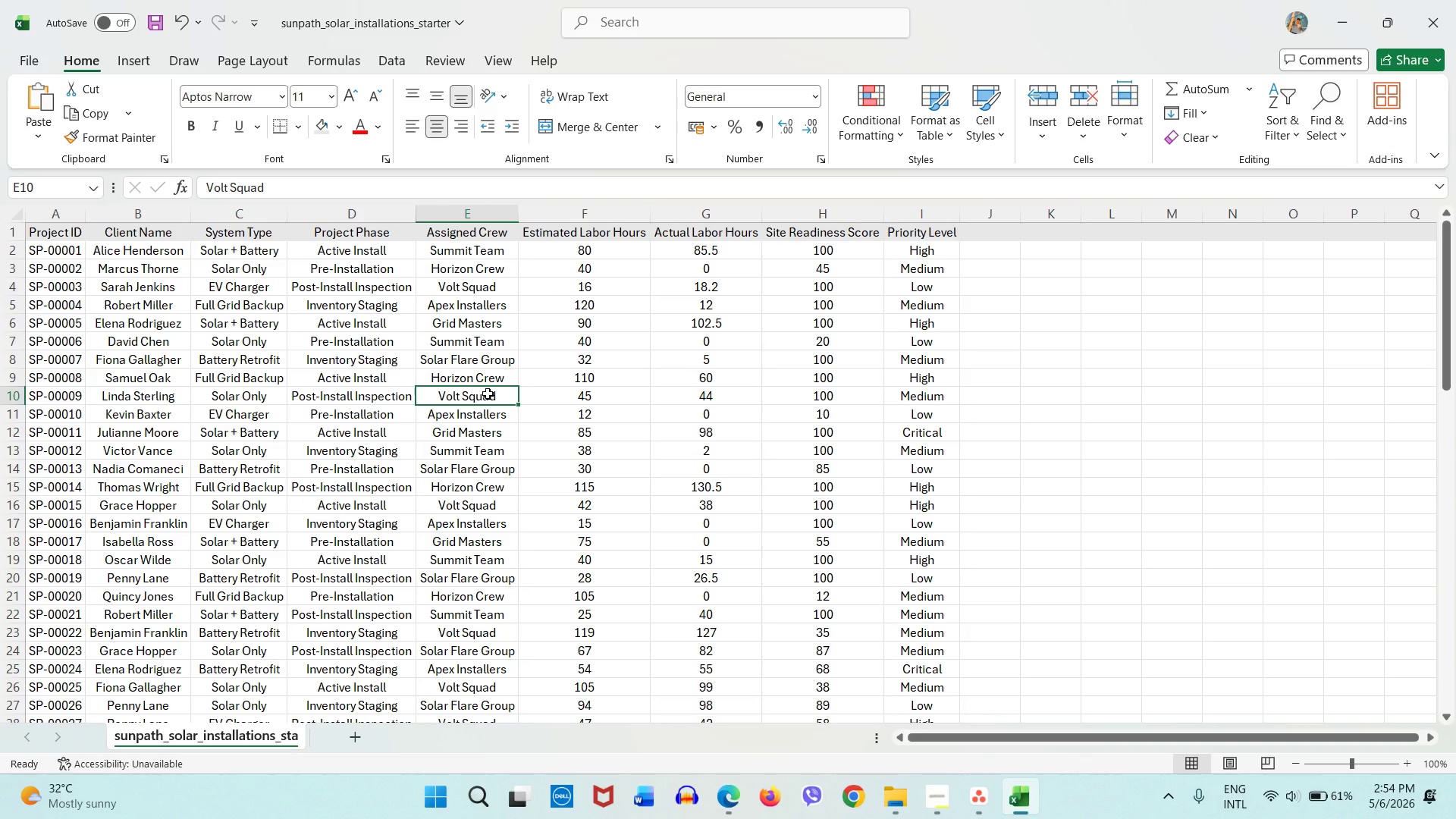 
key(Control+S)
 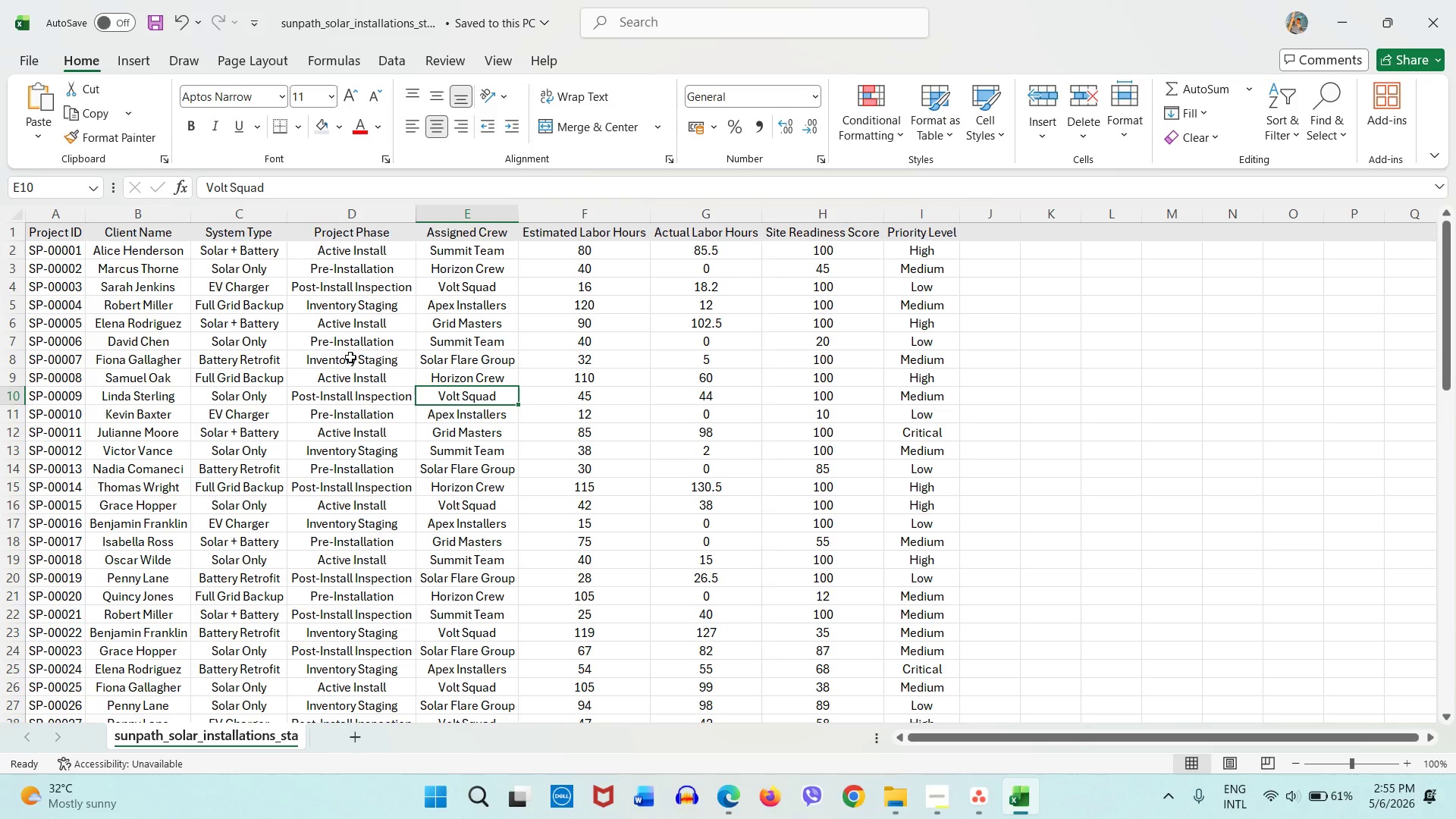 
wait(12.62)
 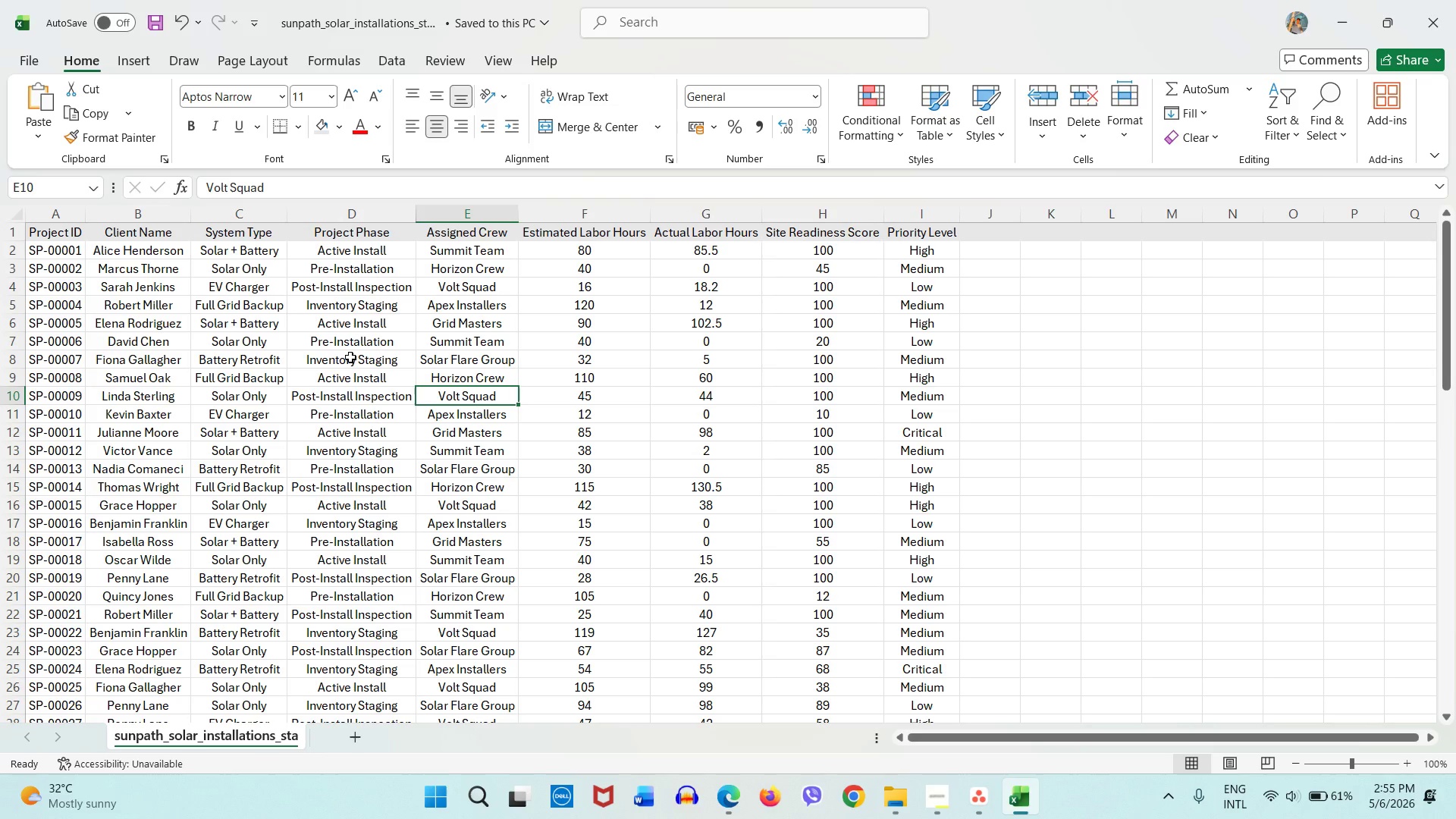 
left_click([973, 810])
 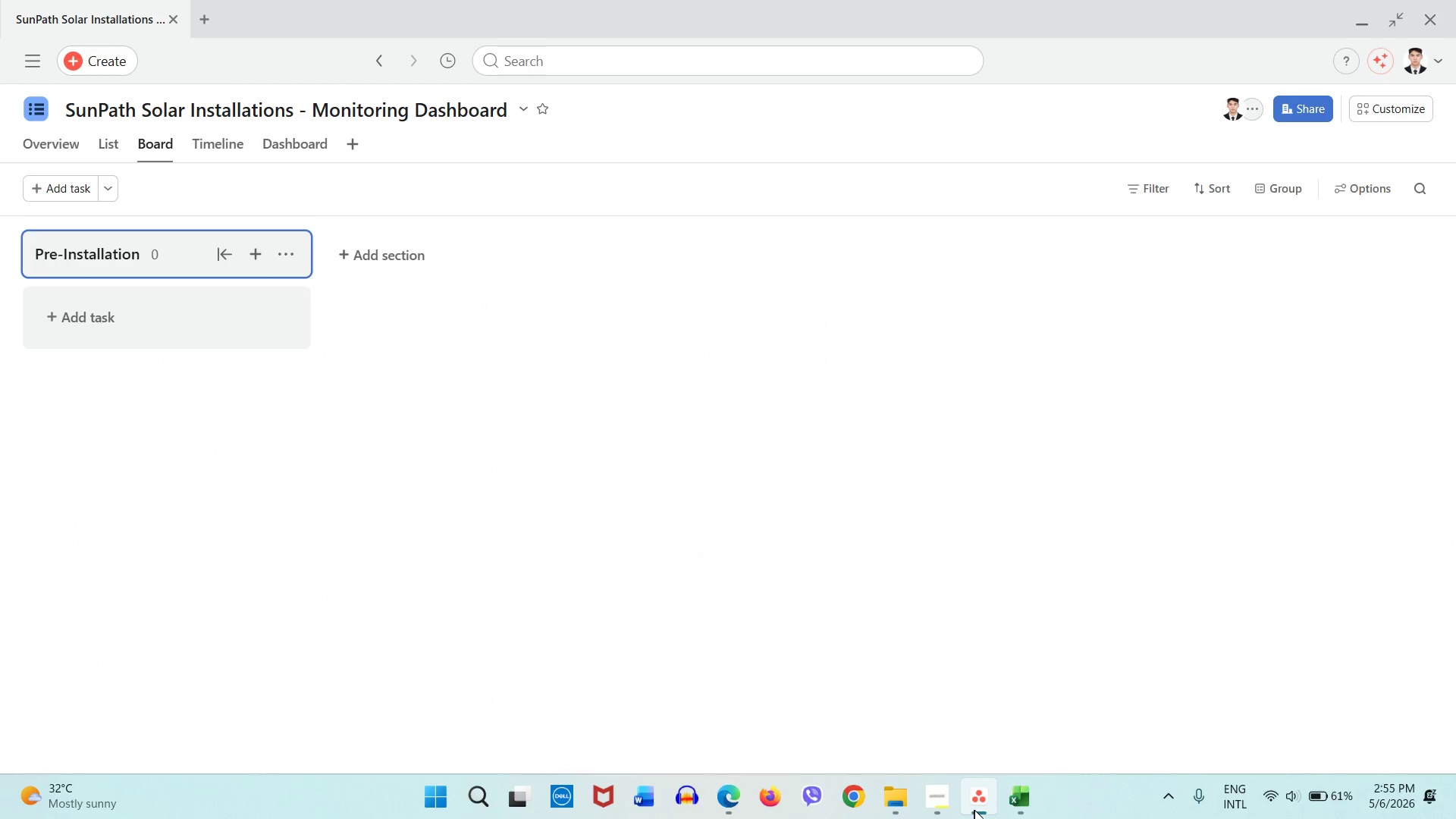 
left_click([975, 810])
 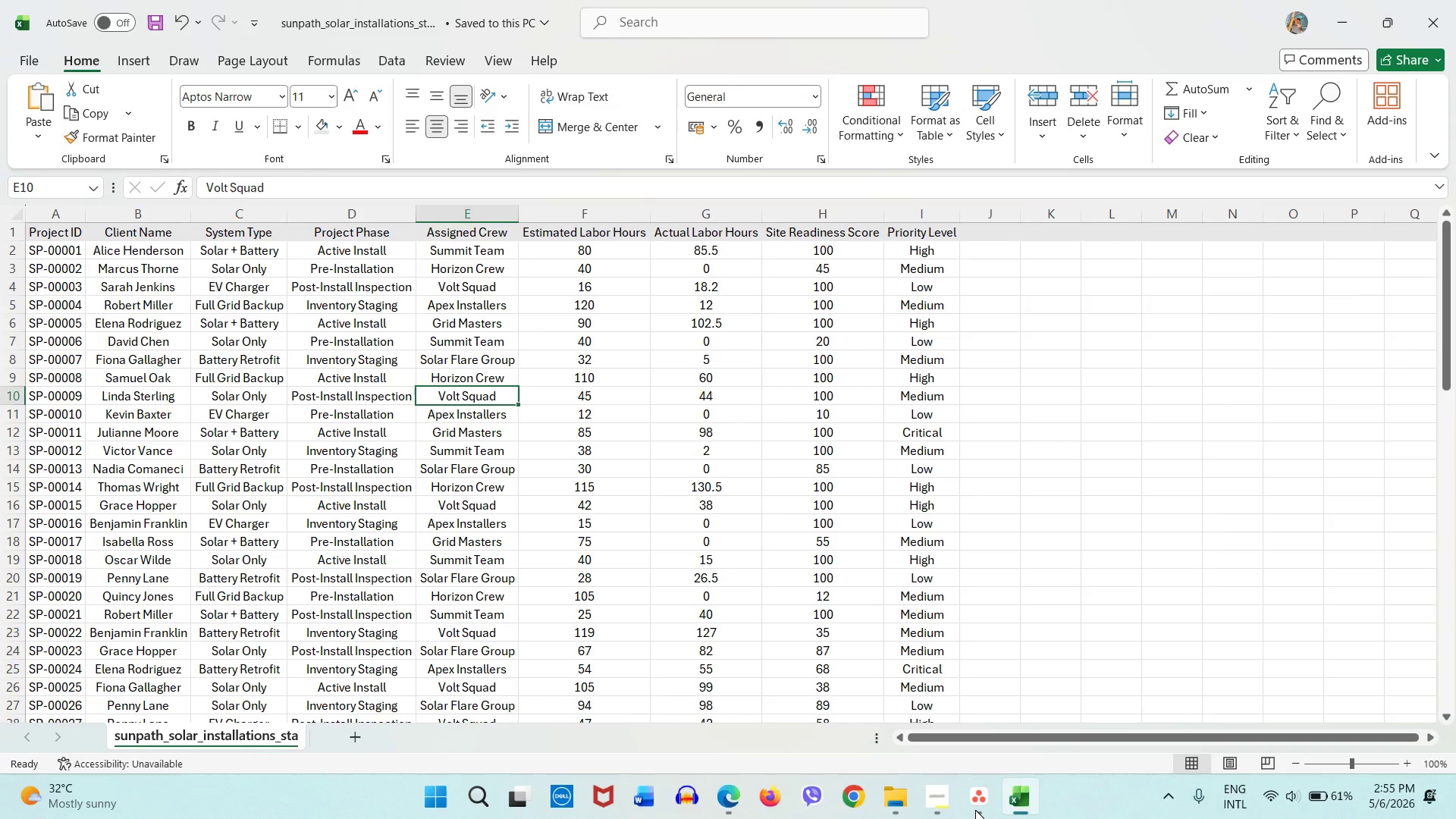 
left_click([975, 810])
 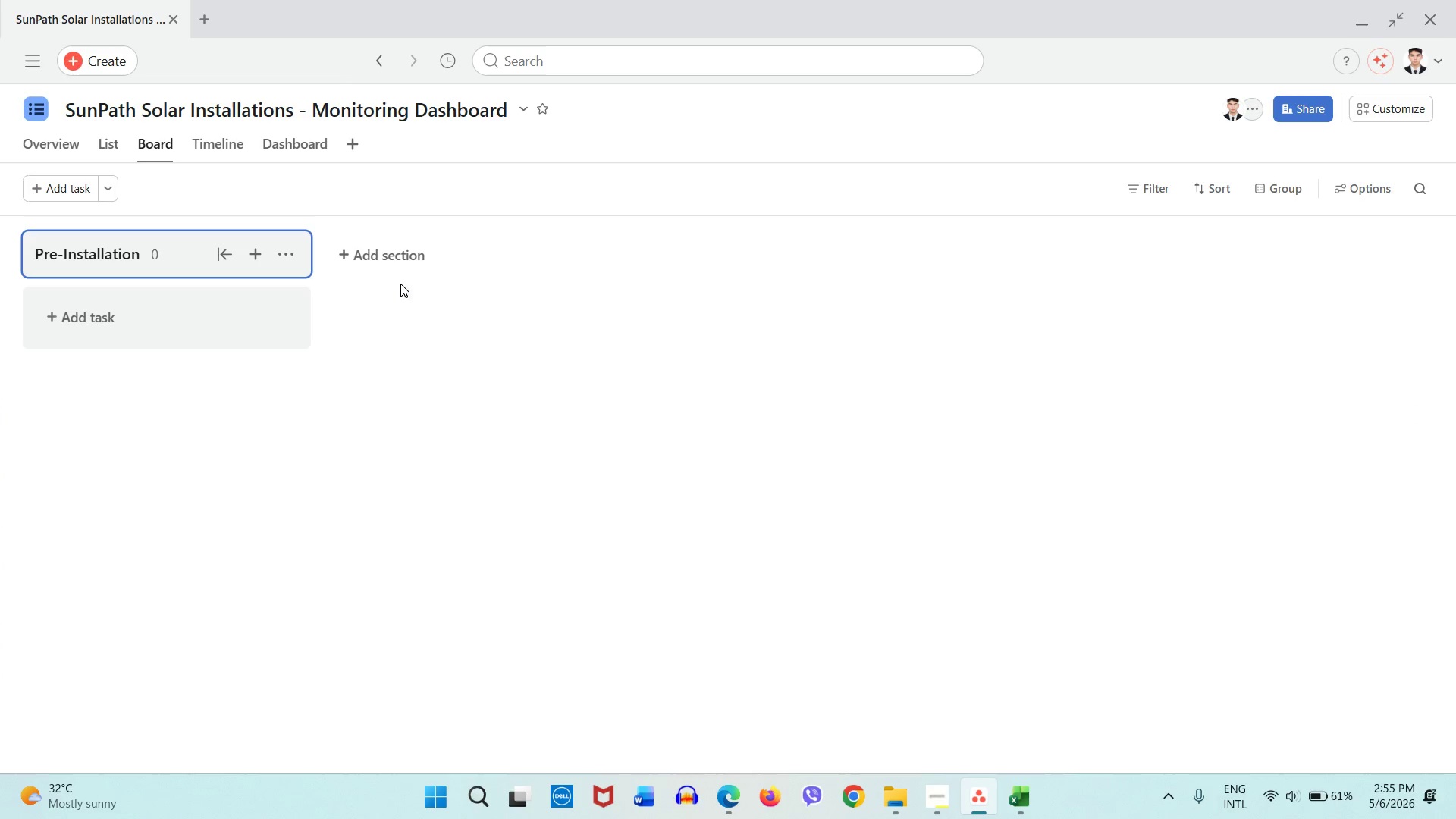 
left_click([385, 256])
 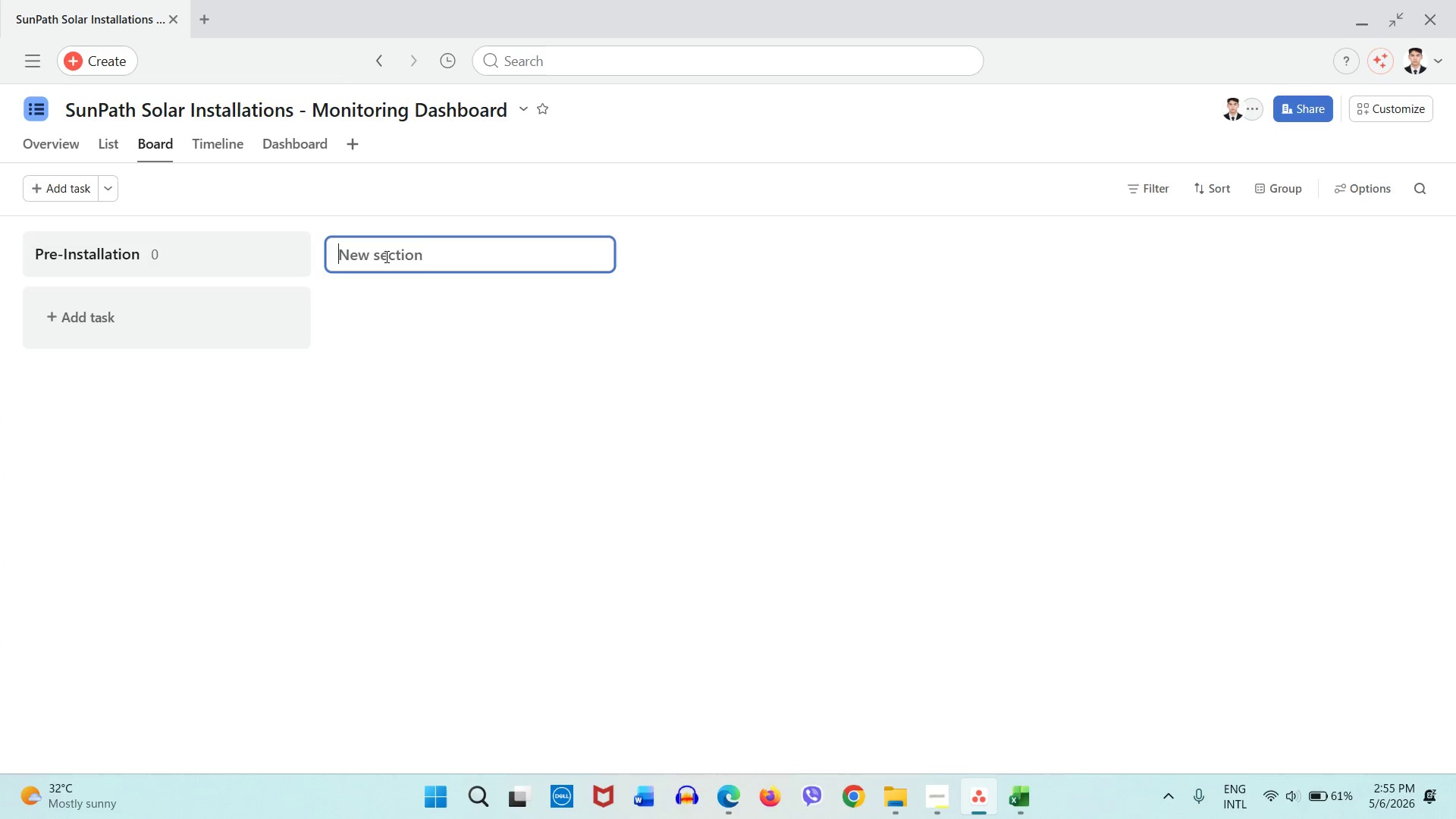 
type(Inventory Staging)
 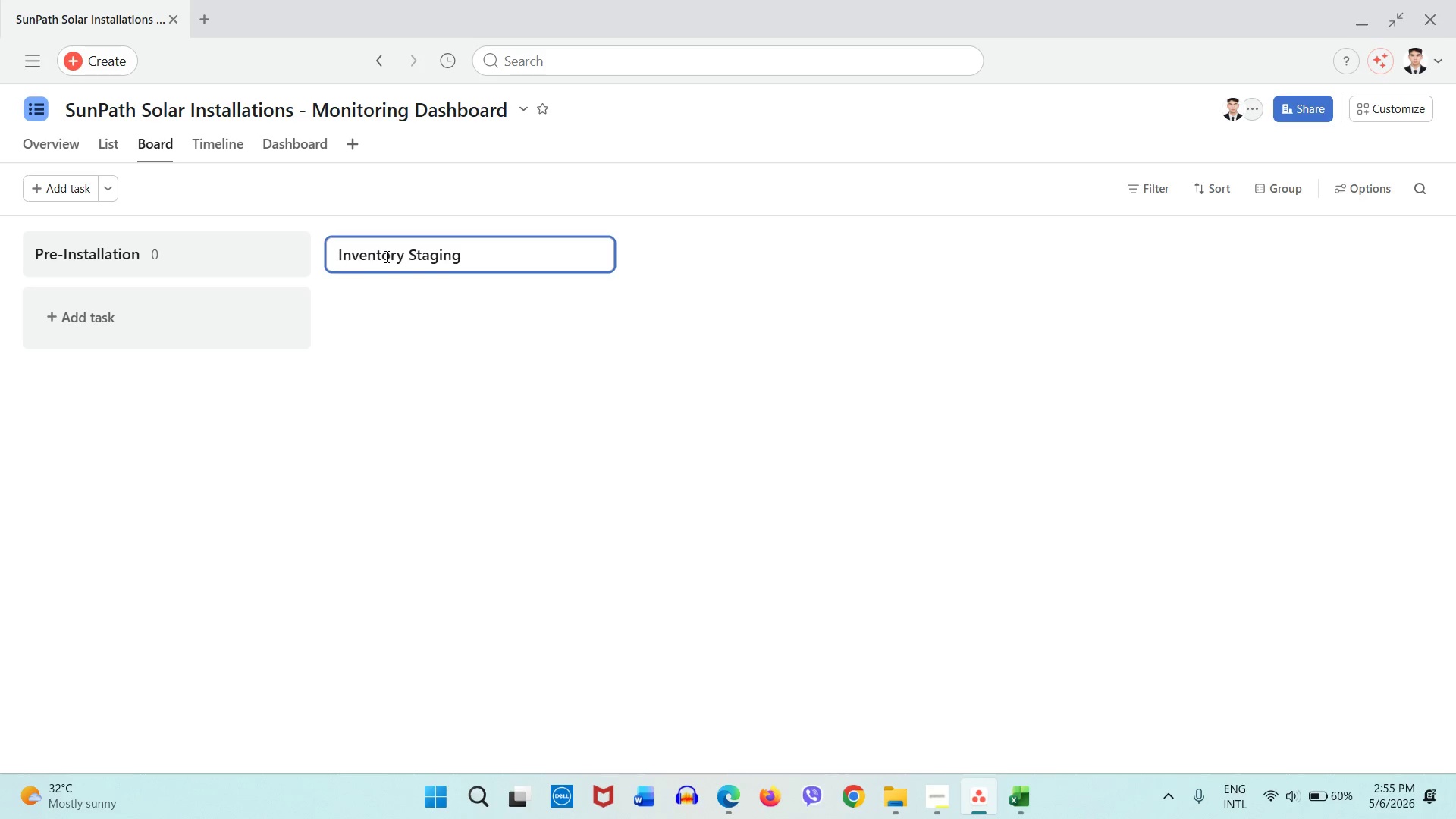 
key(Enter)
 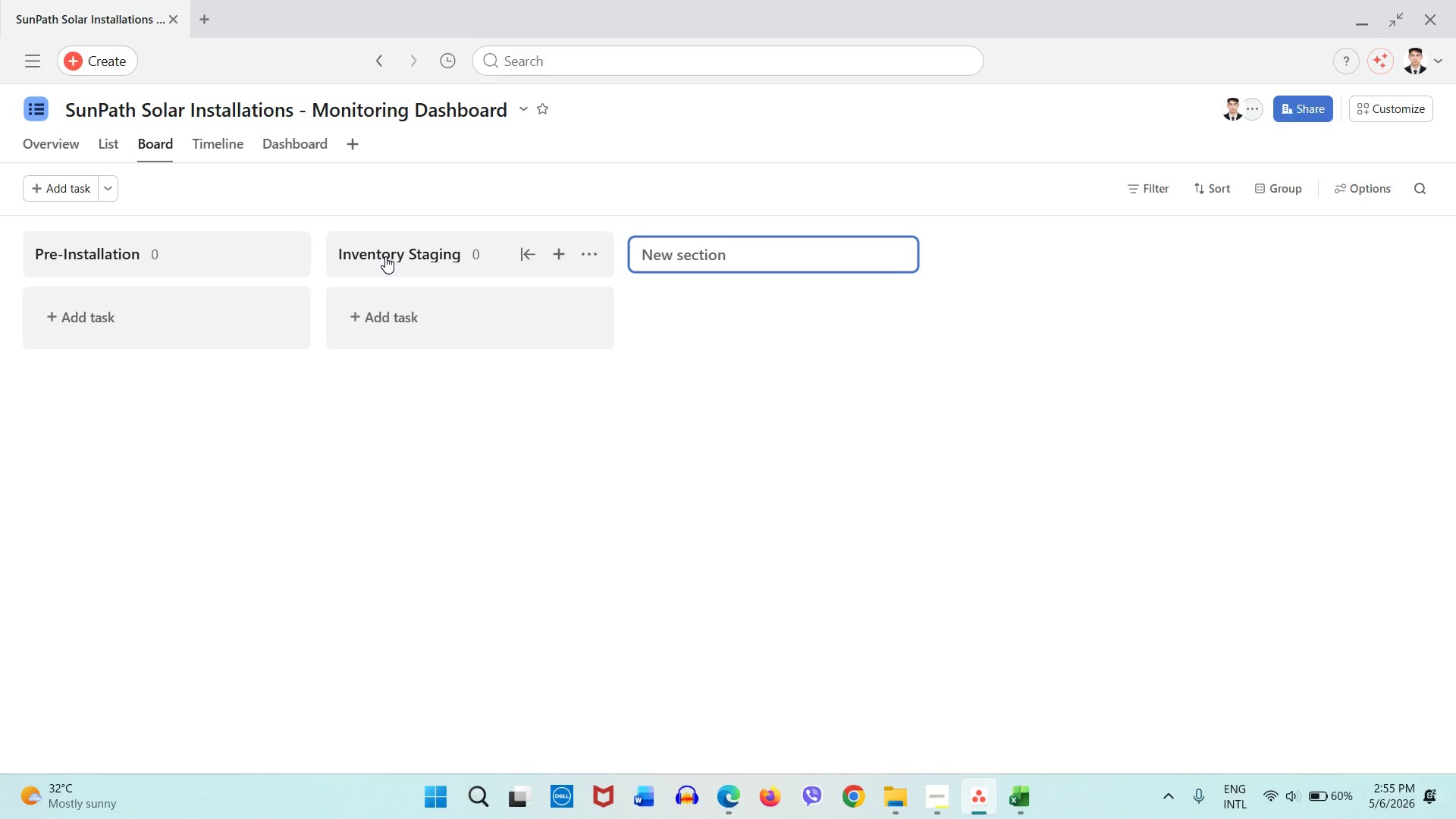 
type(Active INstall)
key(Backspace)
key(Backspace)
key(Backspace)
key(Backspace)
key(Backspace)
key(Backspace)
type(nstall)
 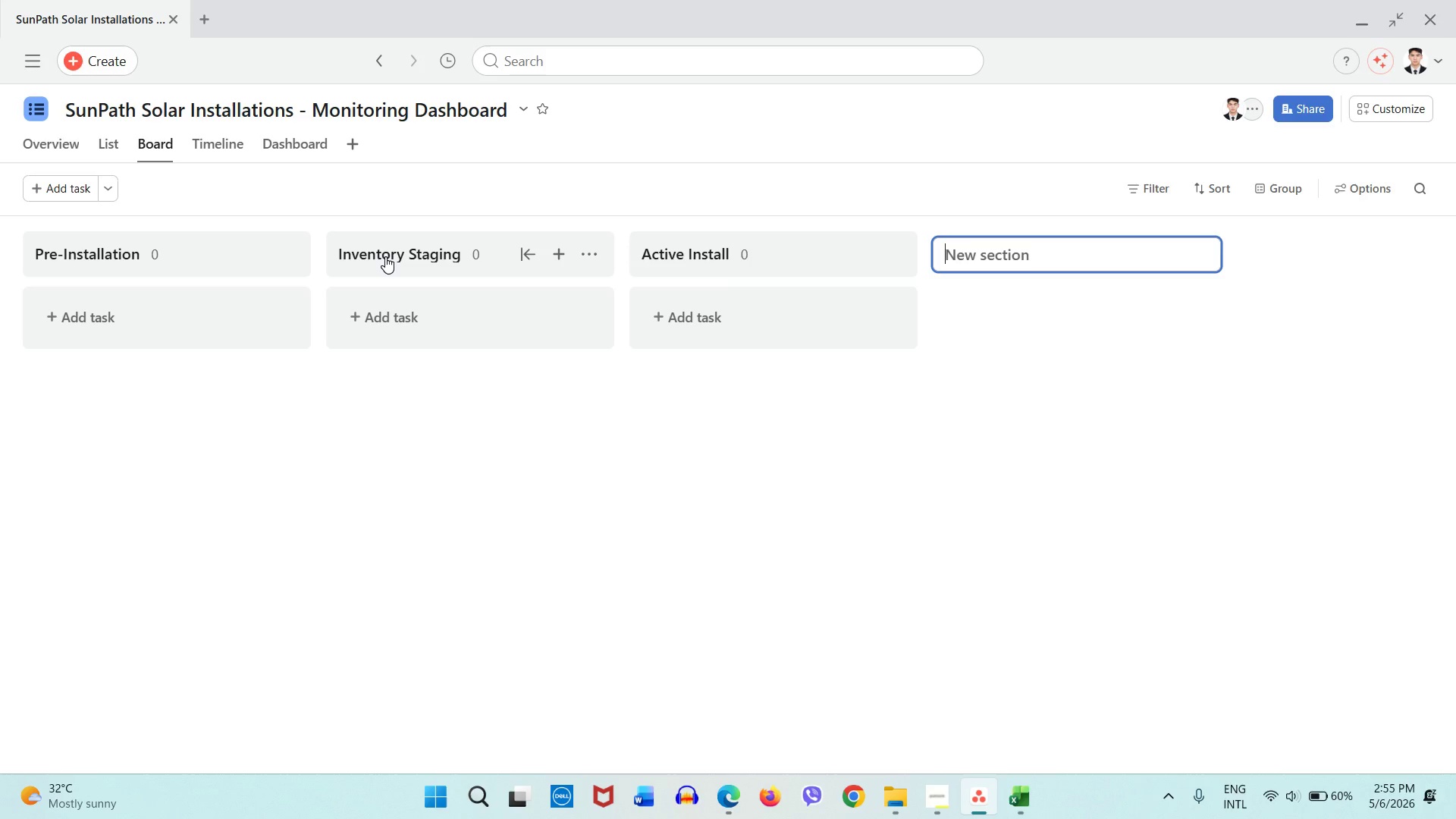 
 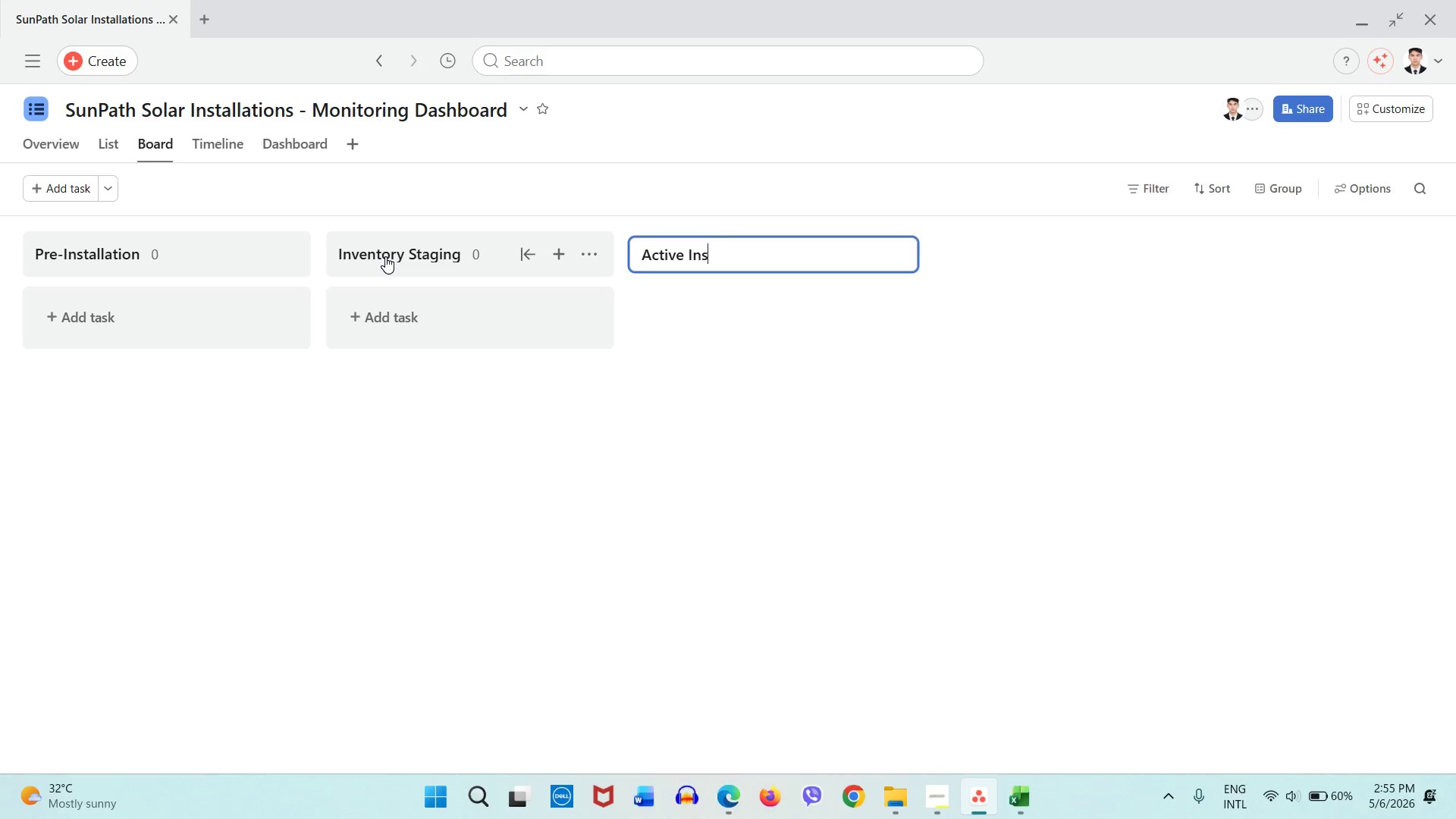 
key(Enter)
 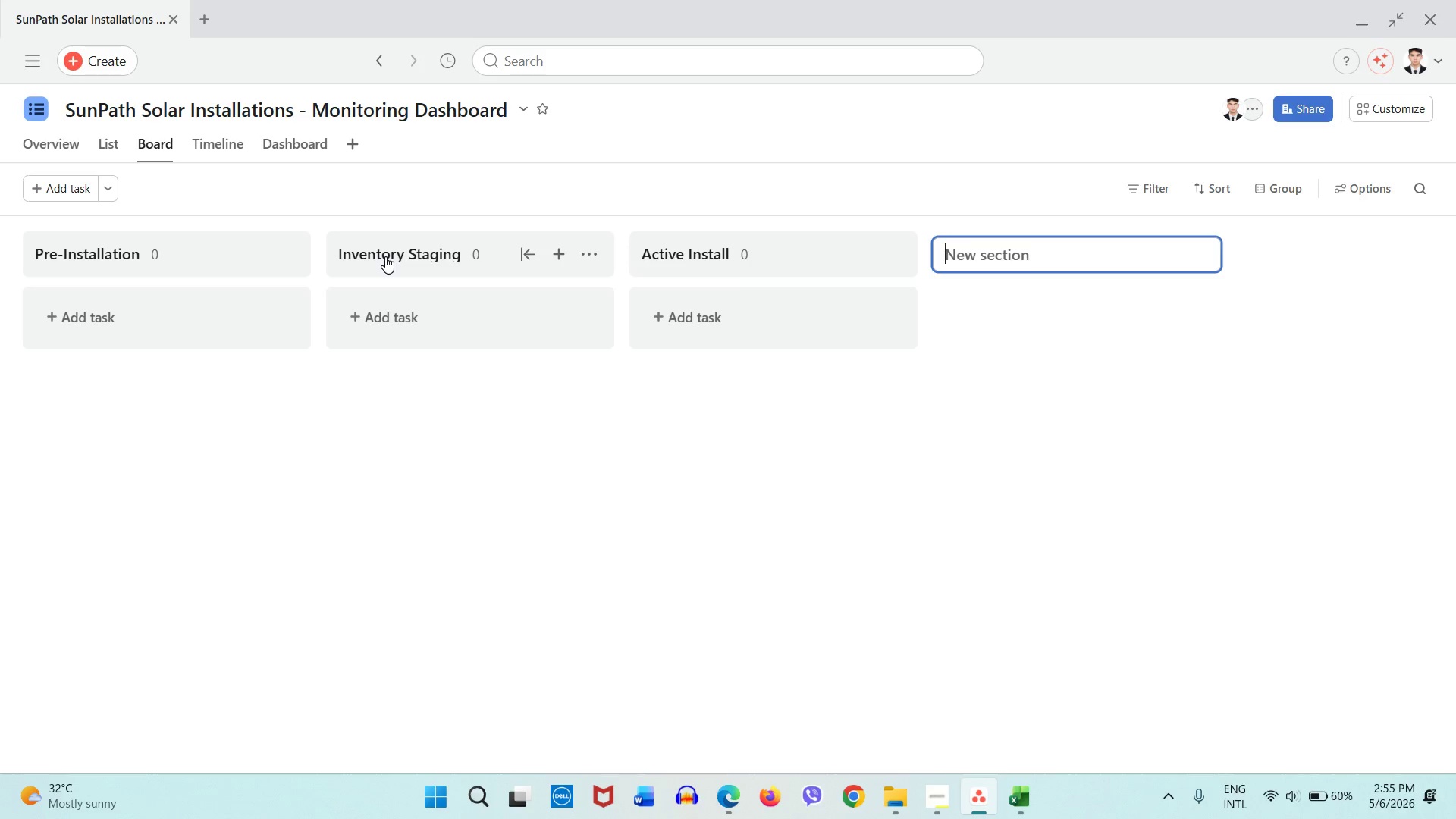 
type(Post-Install Inspection)
 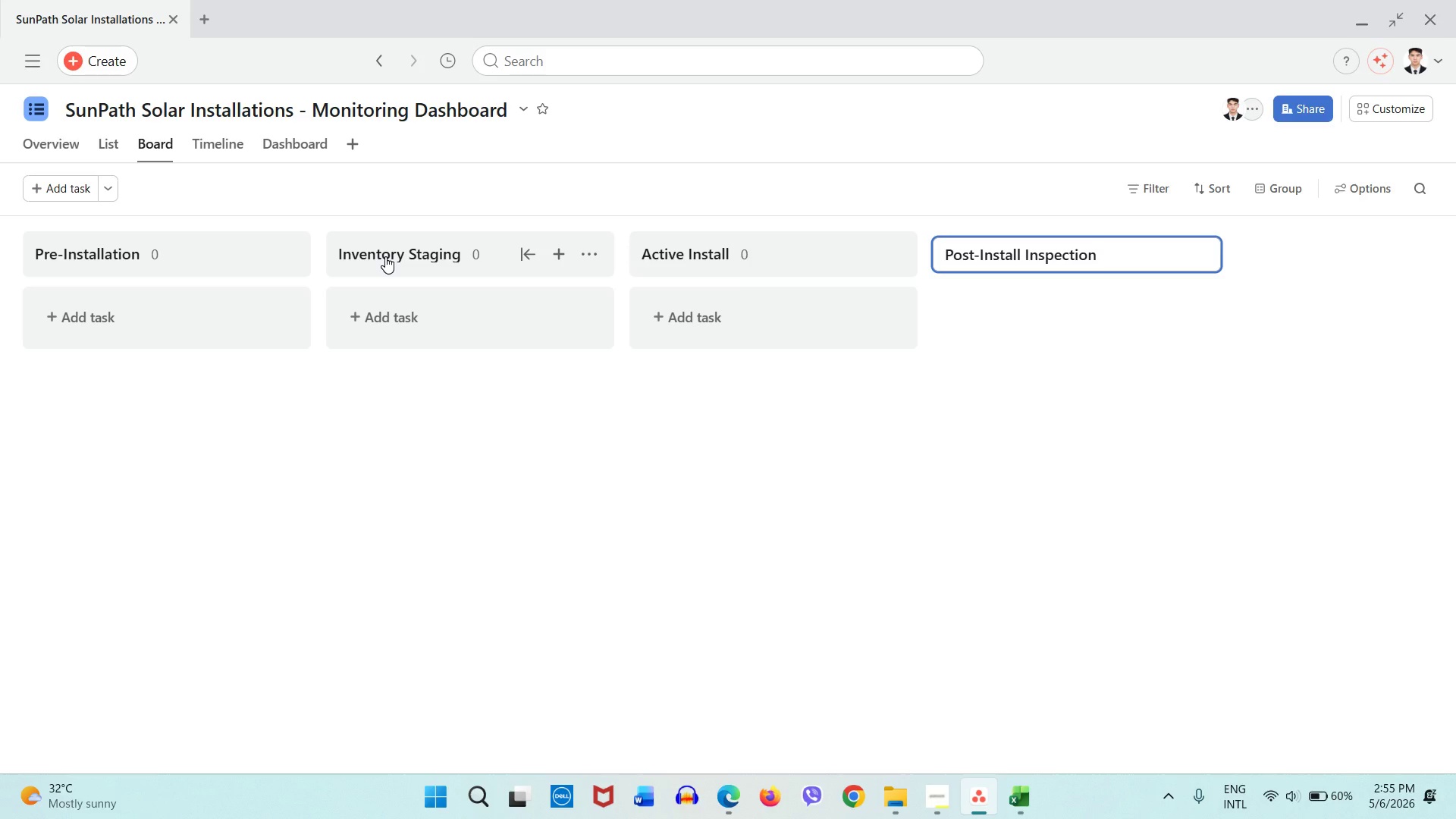 
wait(6.97)
 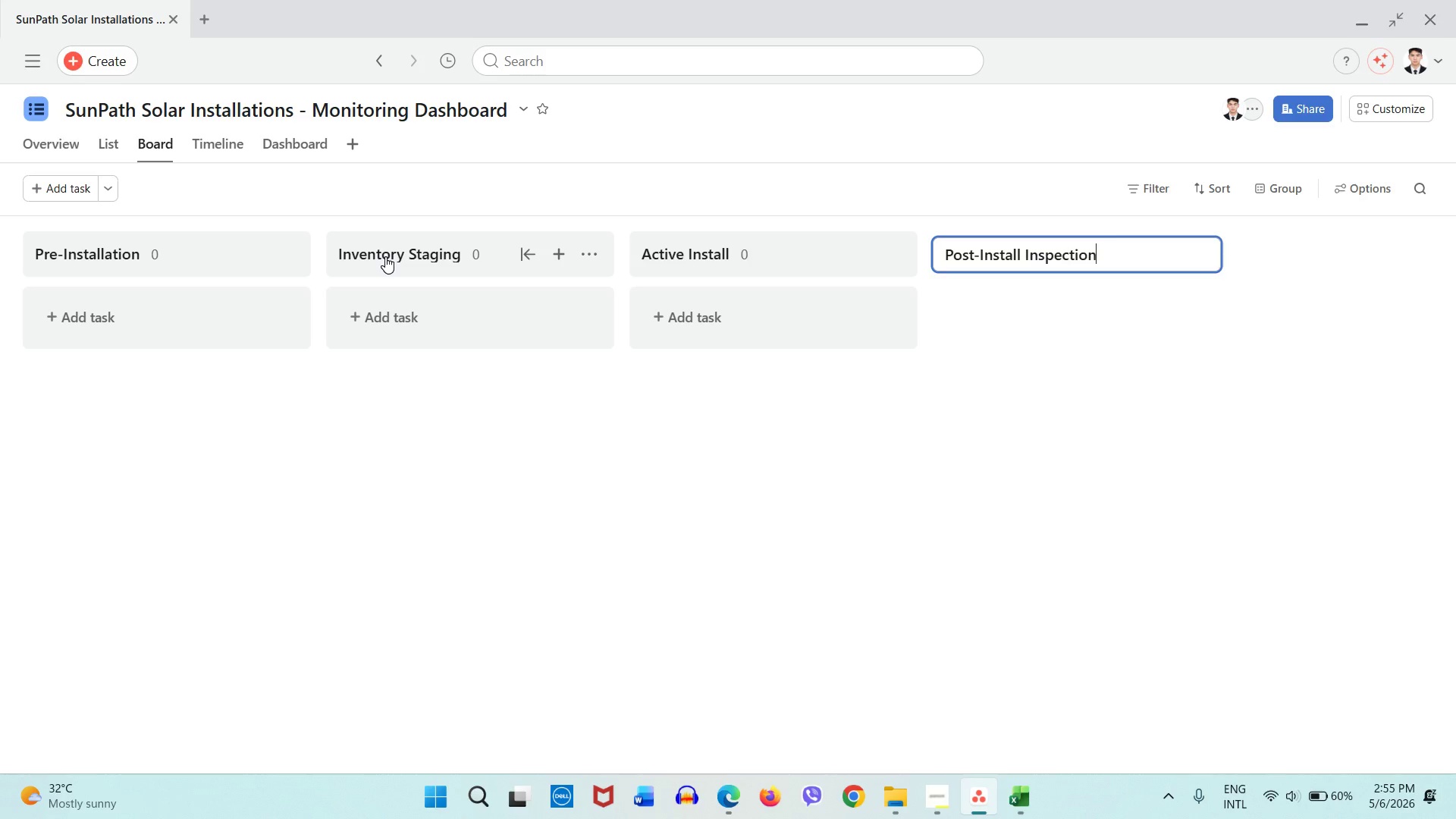 
left_click([437, 501])
 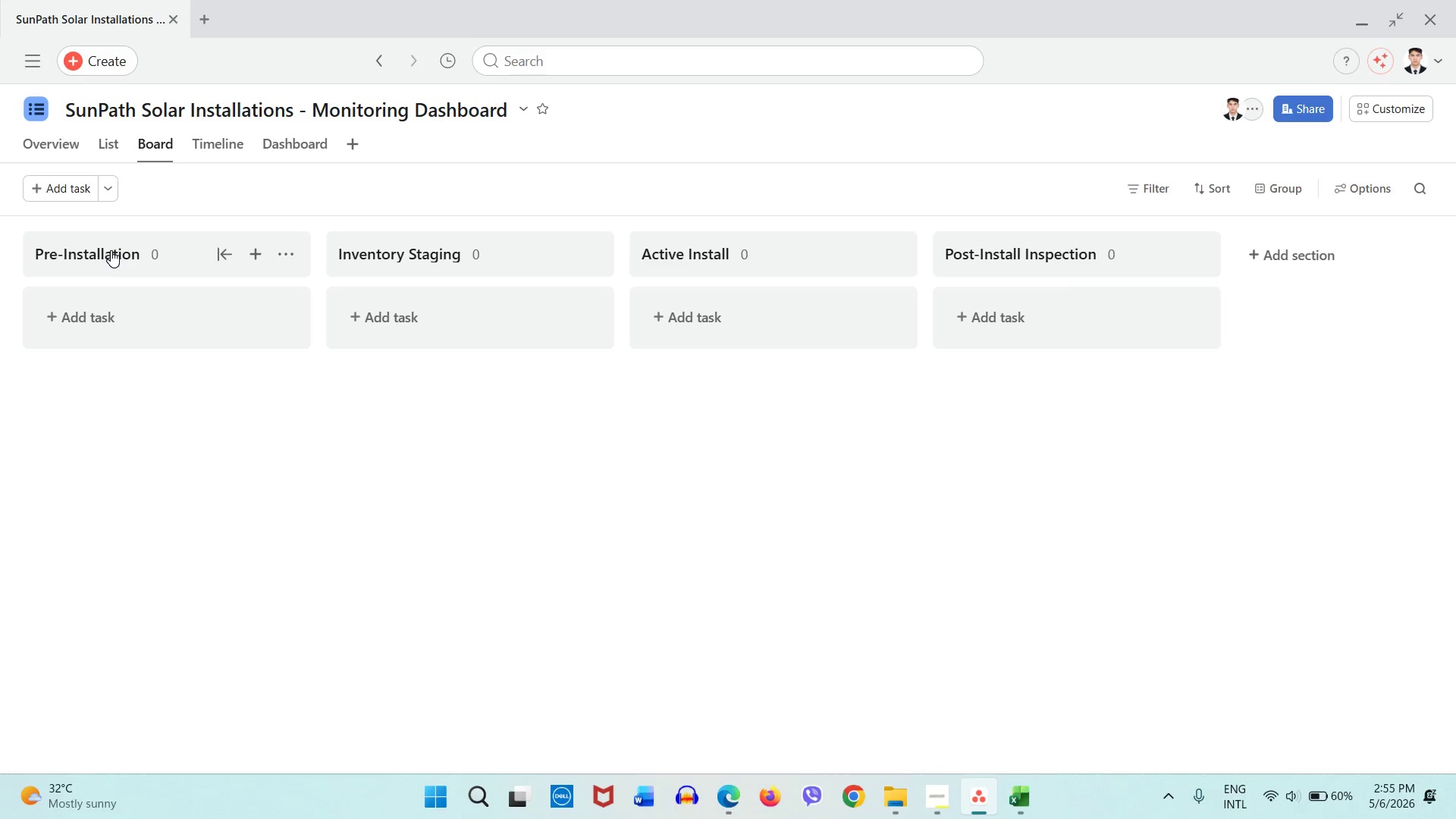 
left_click([115, 256])
 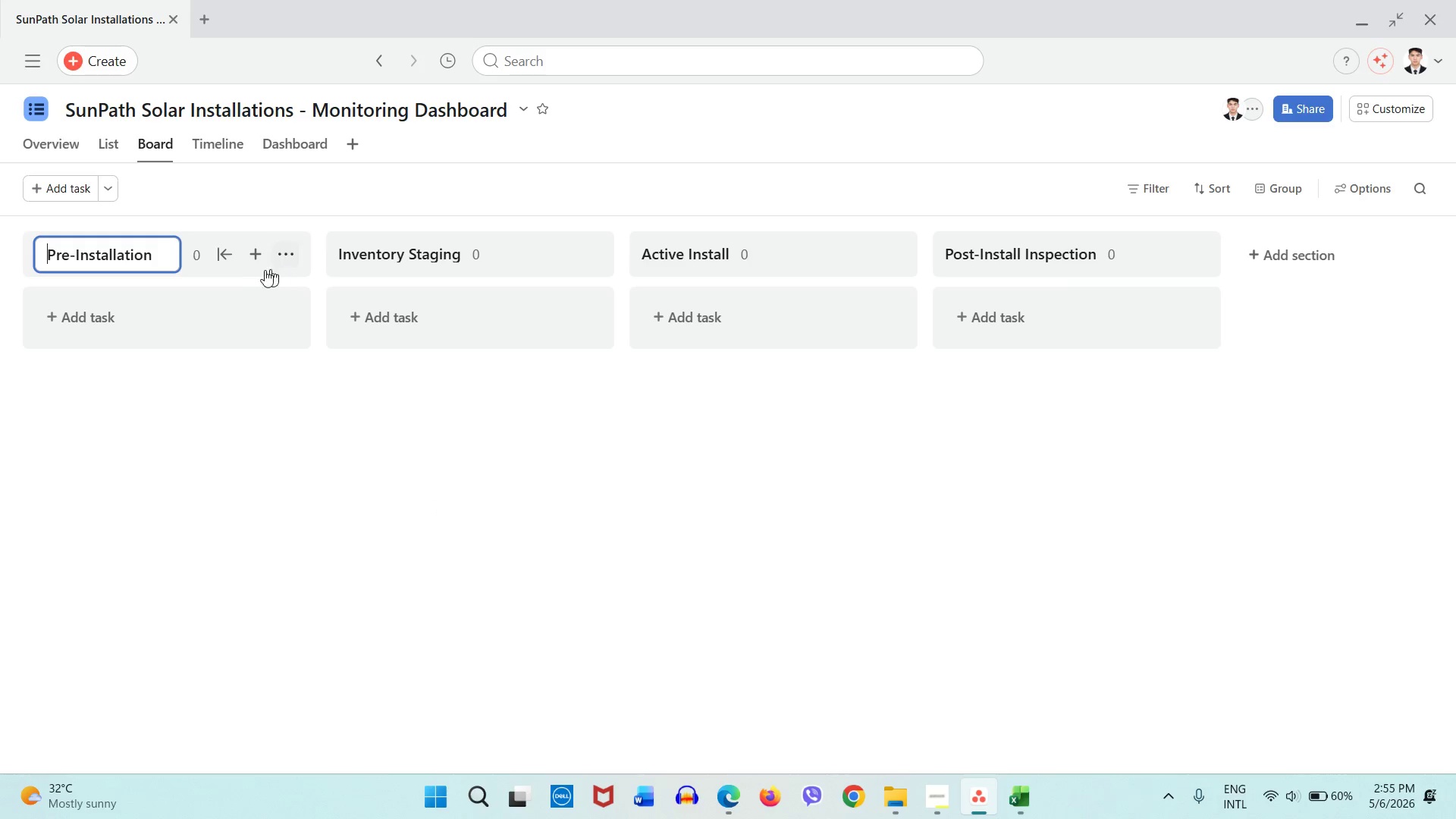 
left_click([193, 262])
 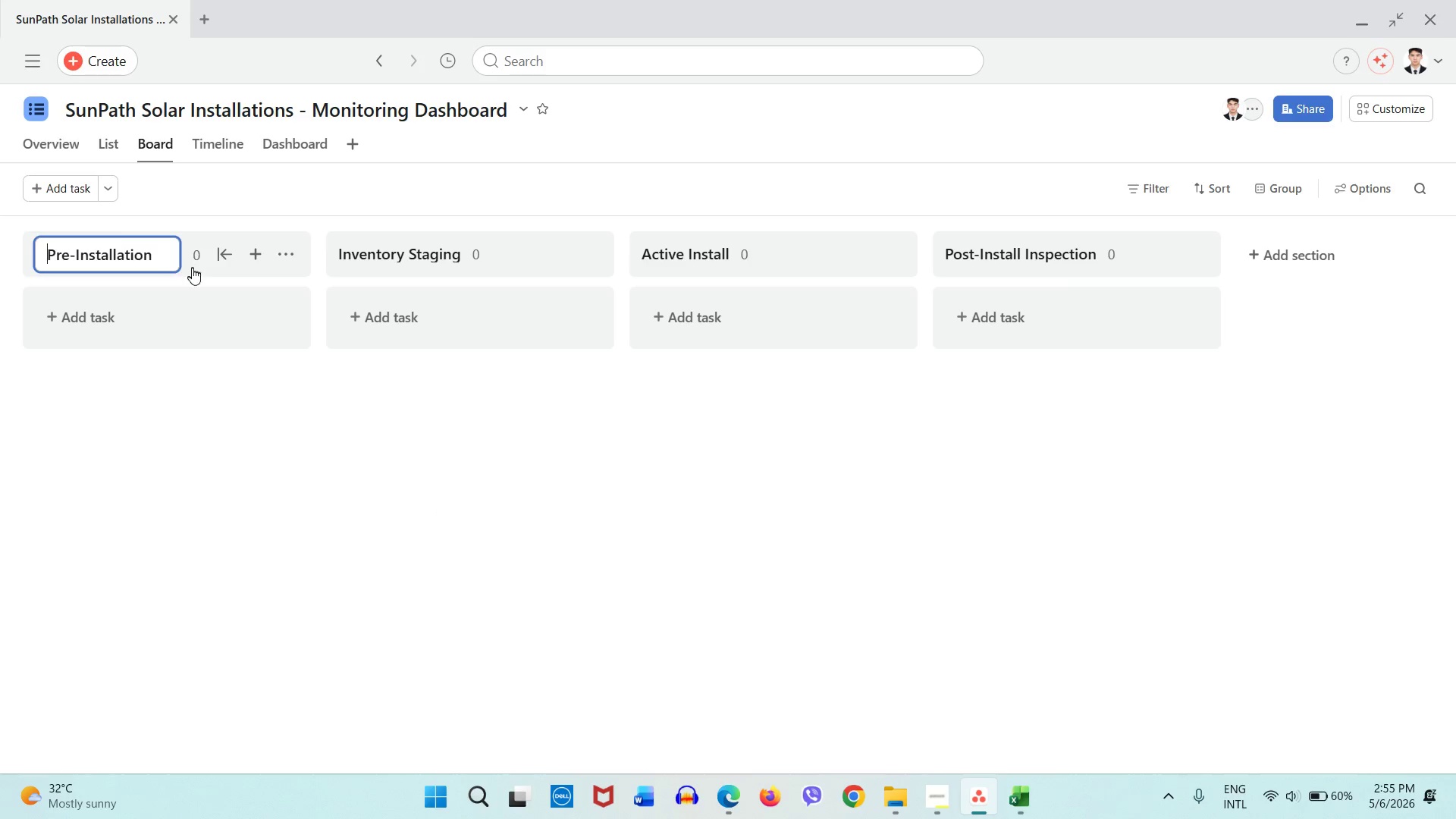 
left_click([192, 268])
 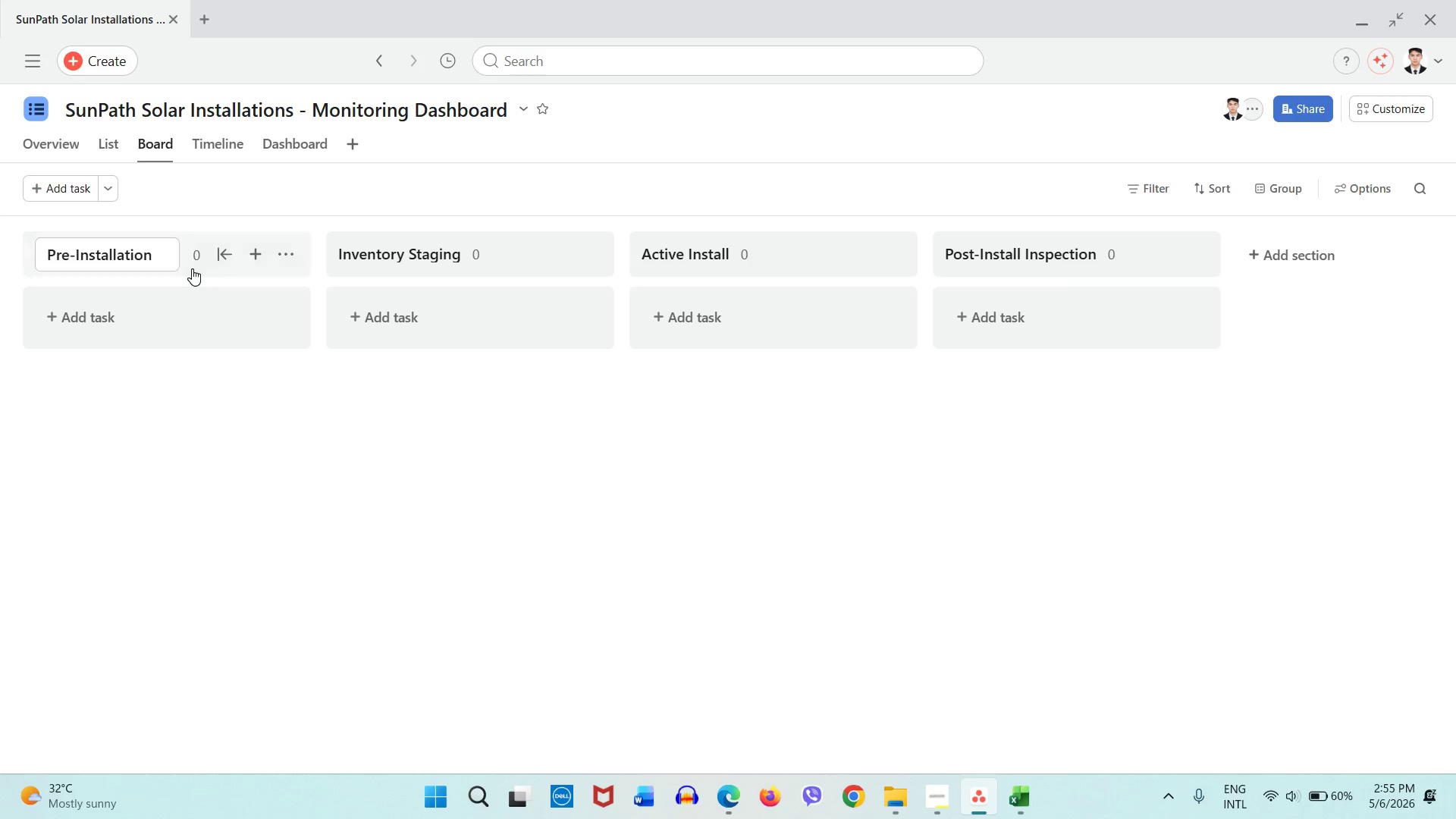 
left_click([192, 268])
 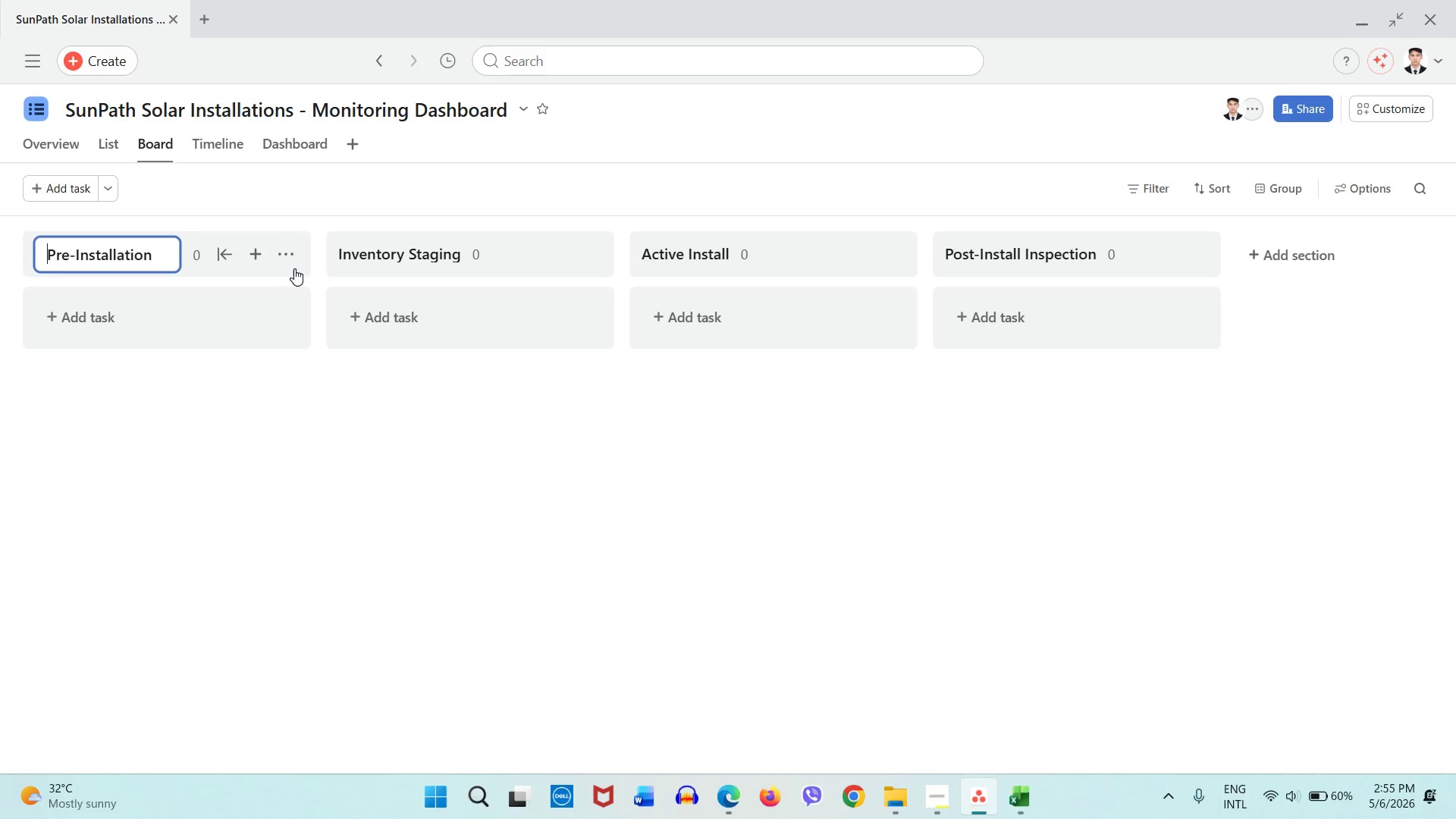 
double_click([291, 253])
 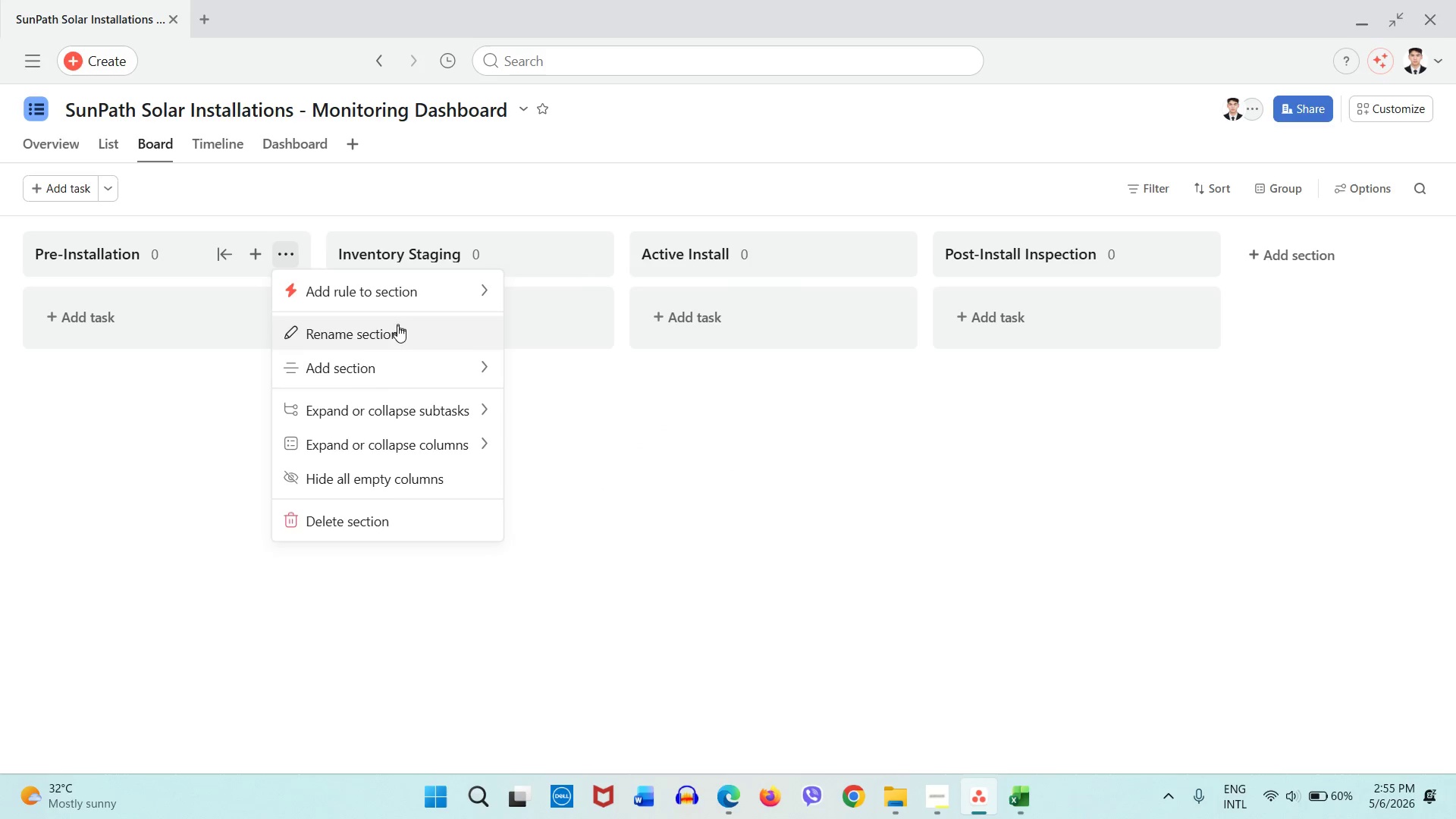 
wait(5.5)
 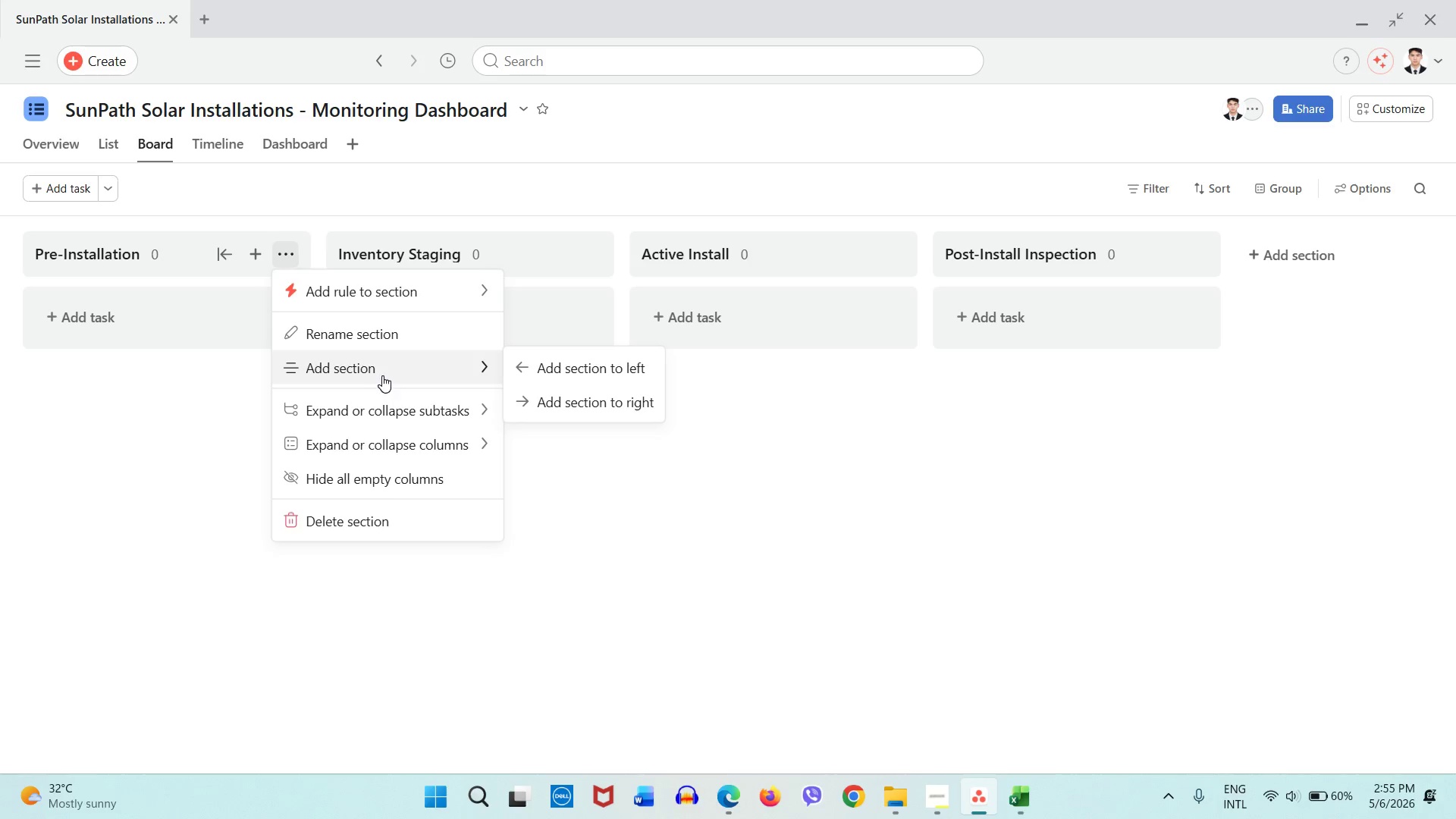 
left_click([406, 592])
 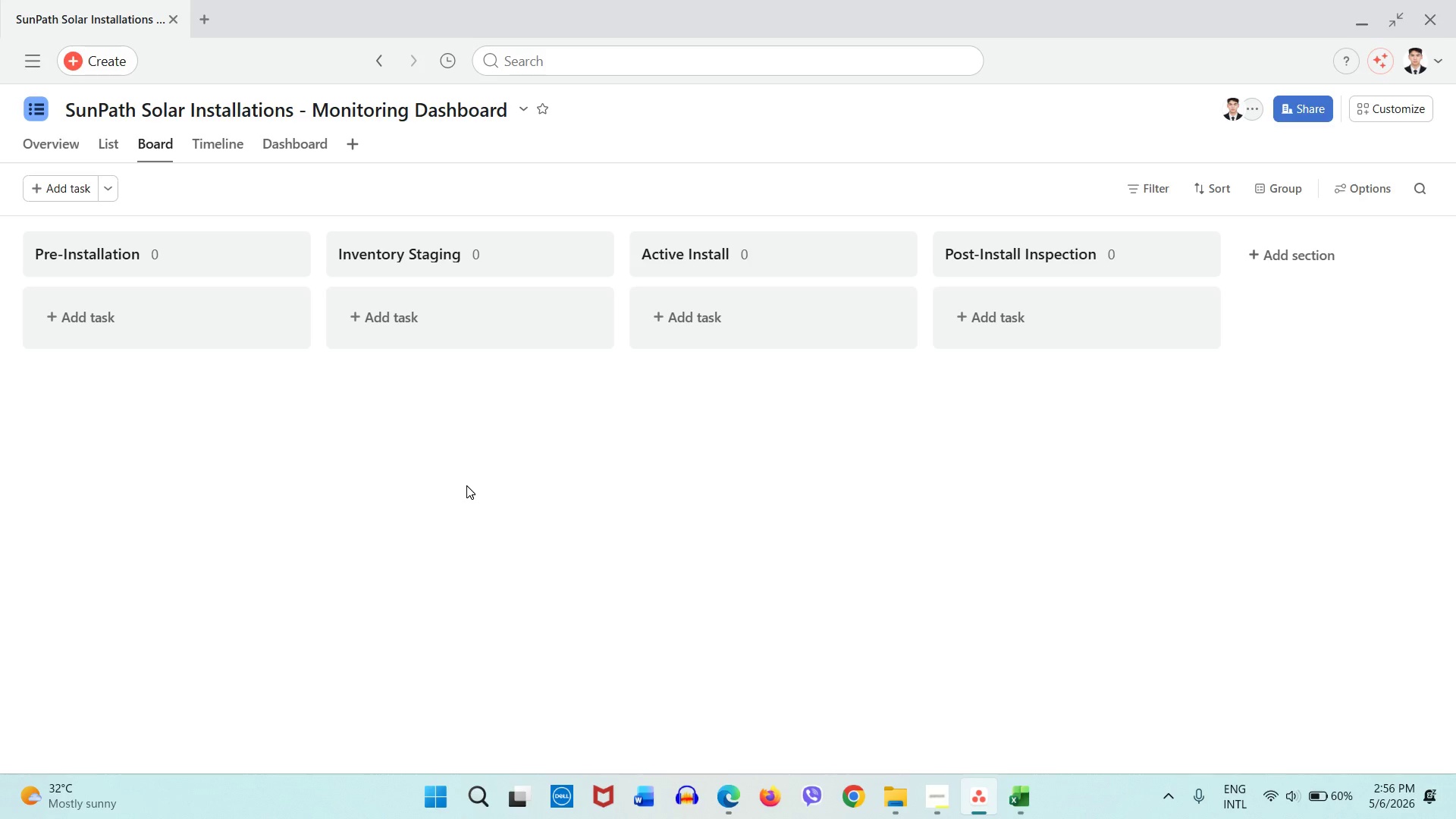 
wait(10.66)
 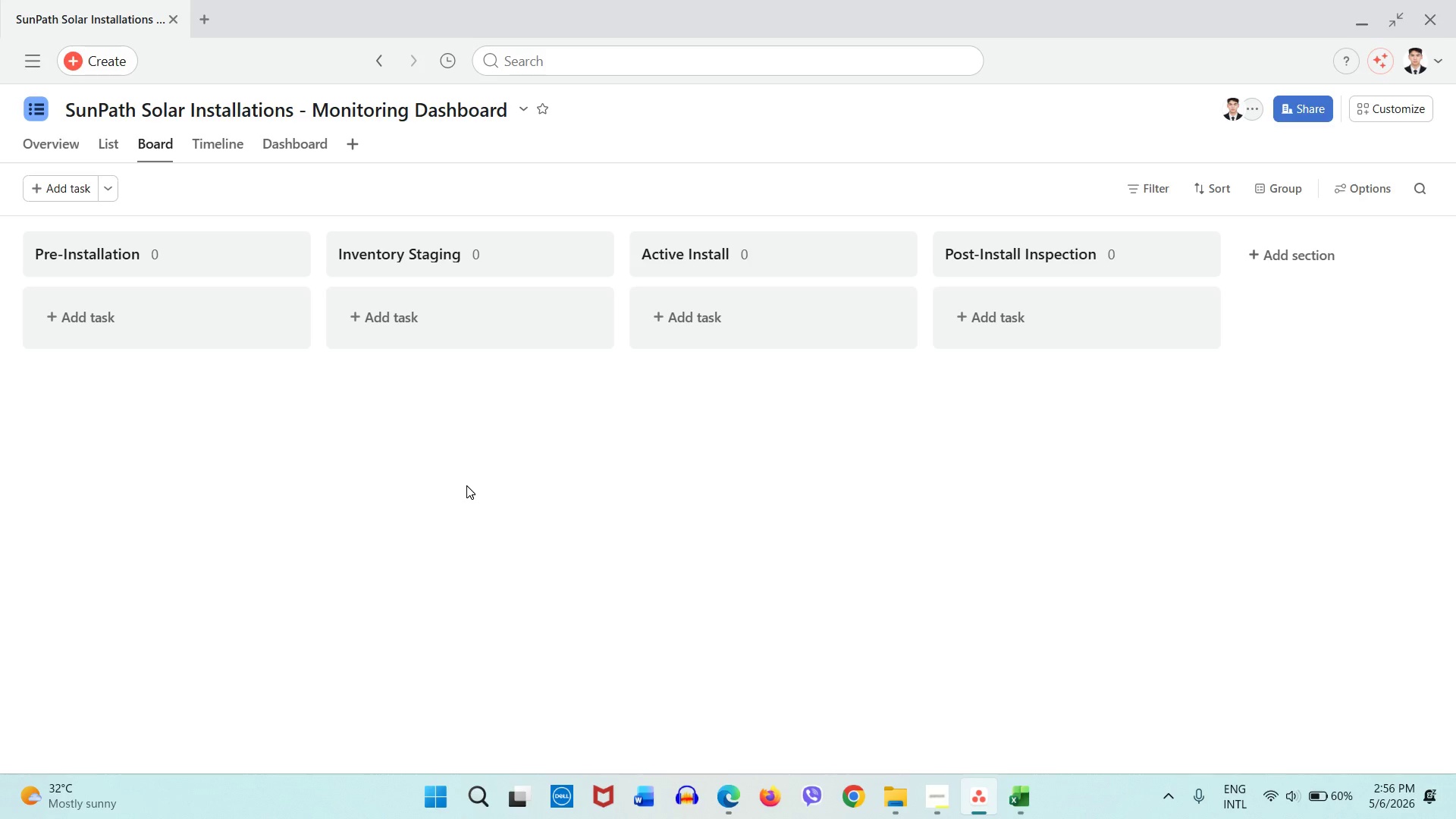 
left_click([1365, 107])
 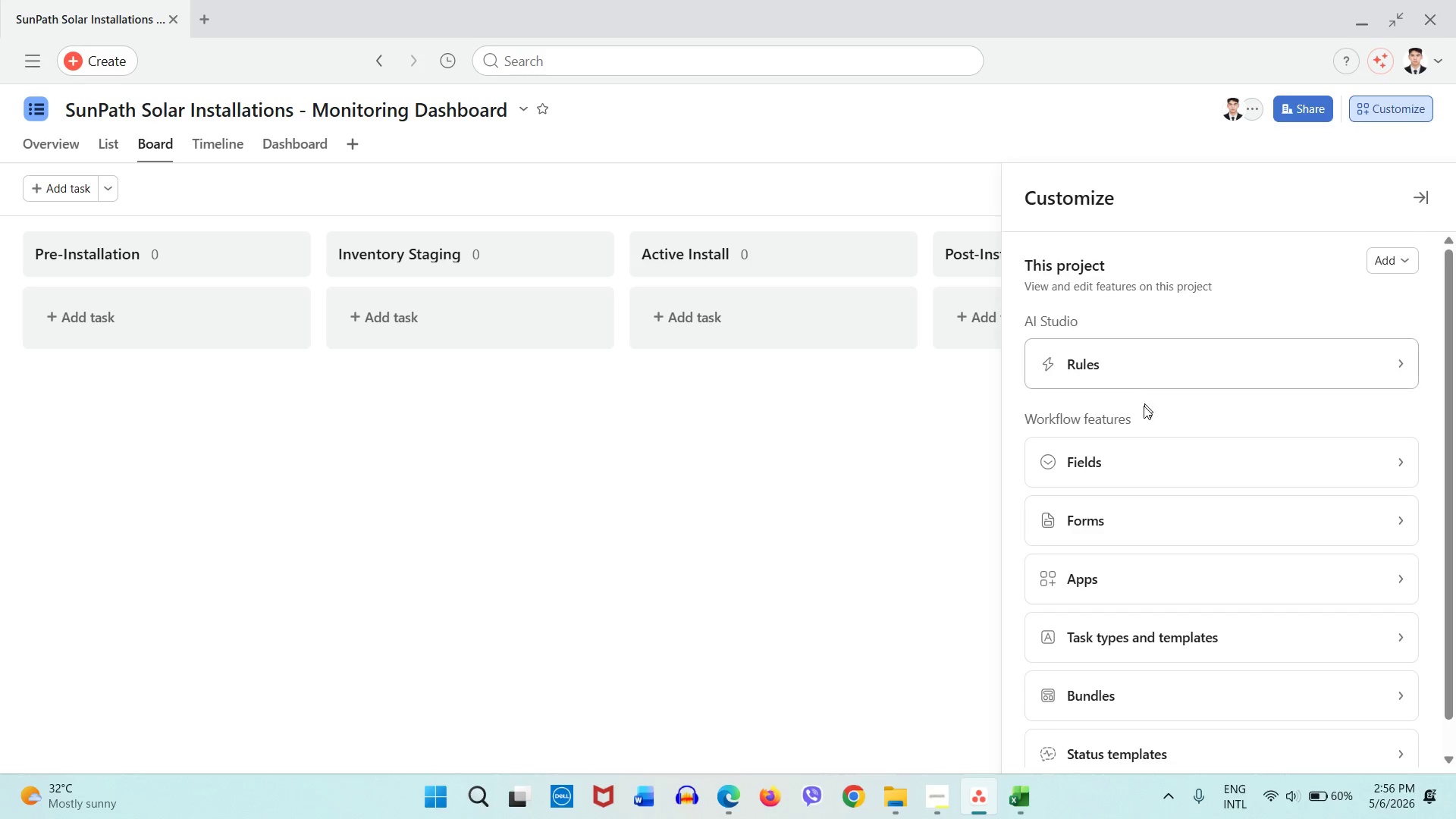 
left_click([1141, 456])
 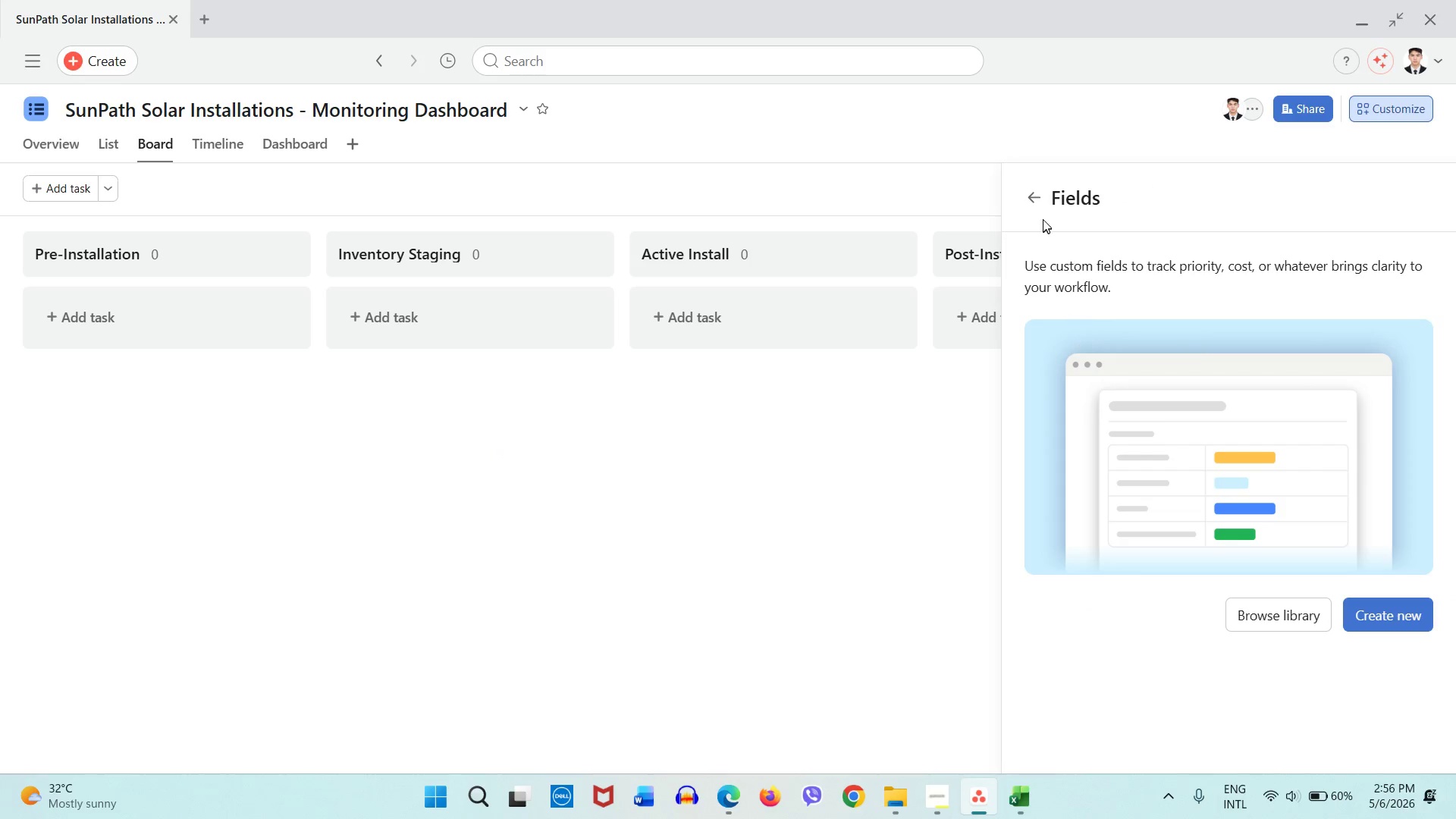 
left_click([1029, 190])
 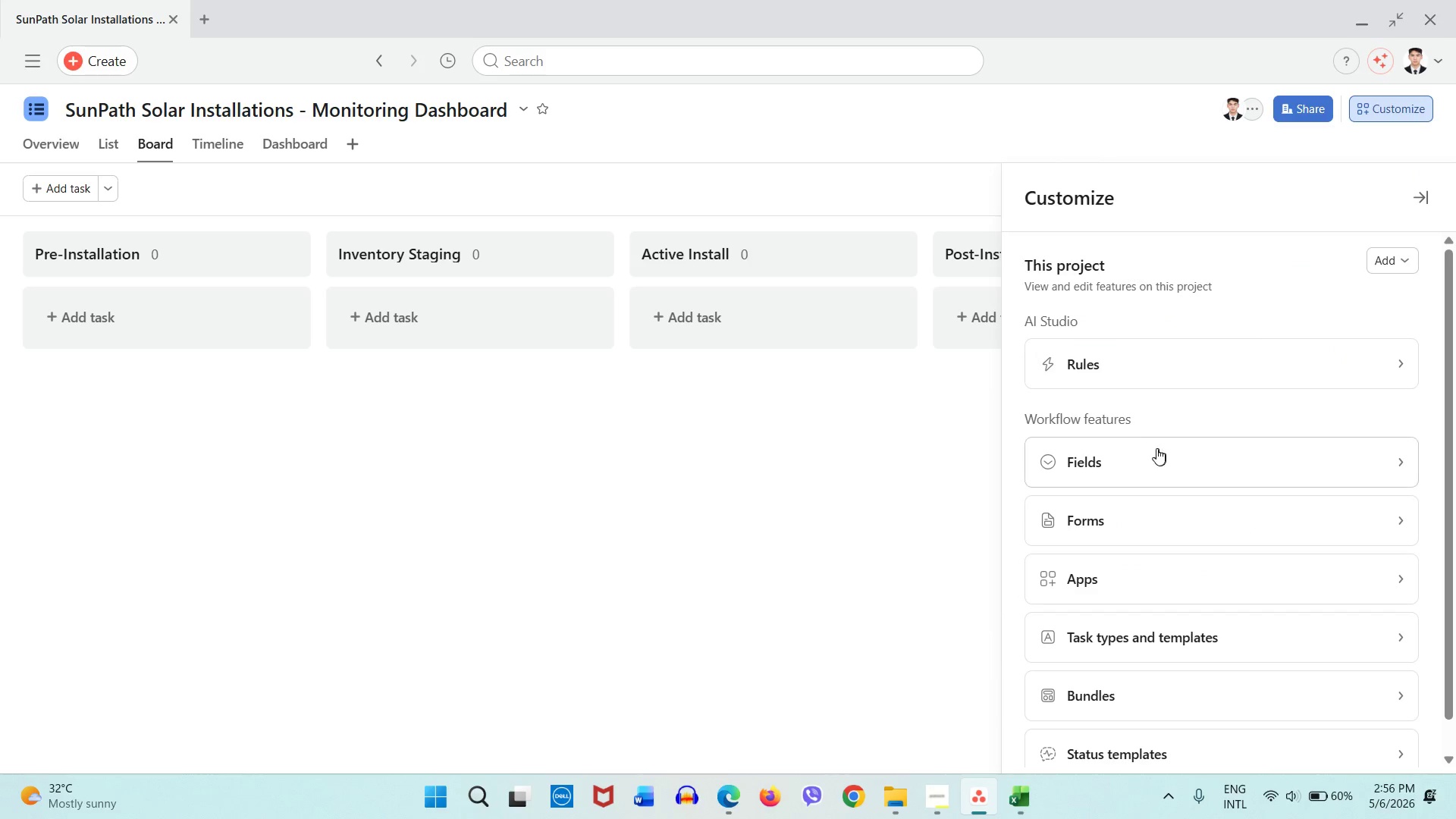 
left_click([1154, 450])
 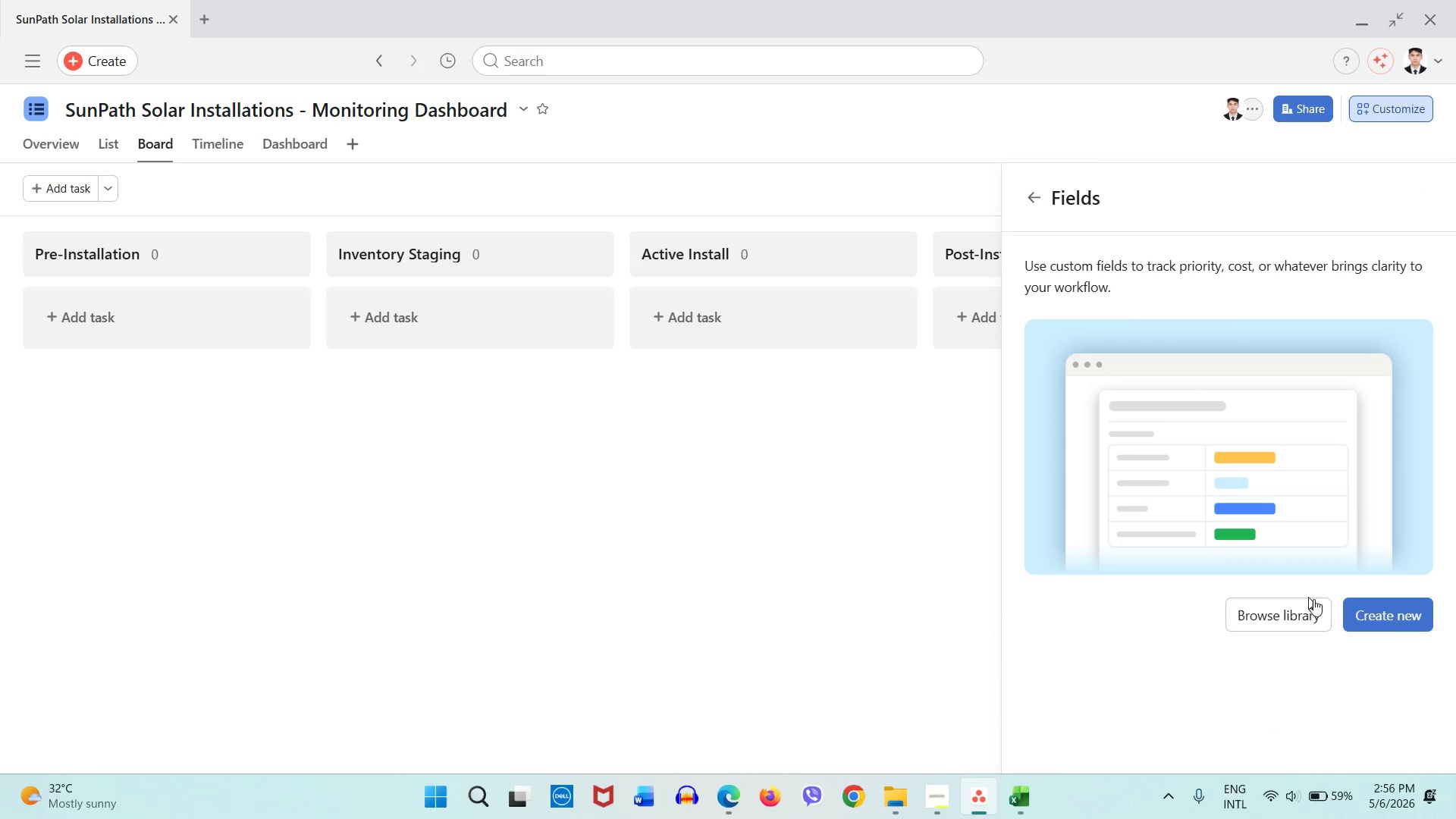 
left_click([1393, 615])
 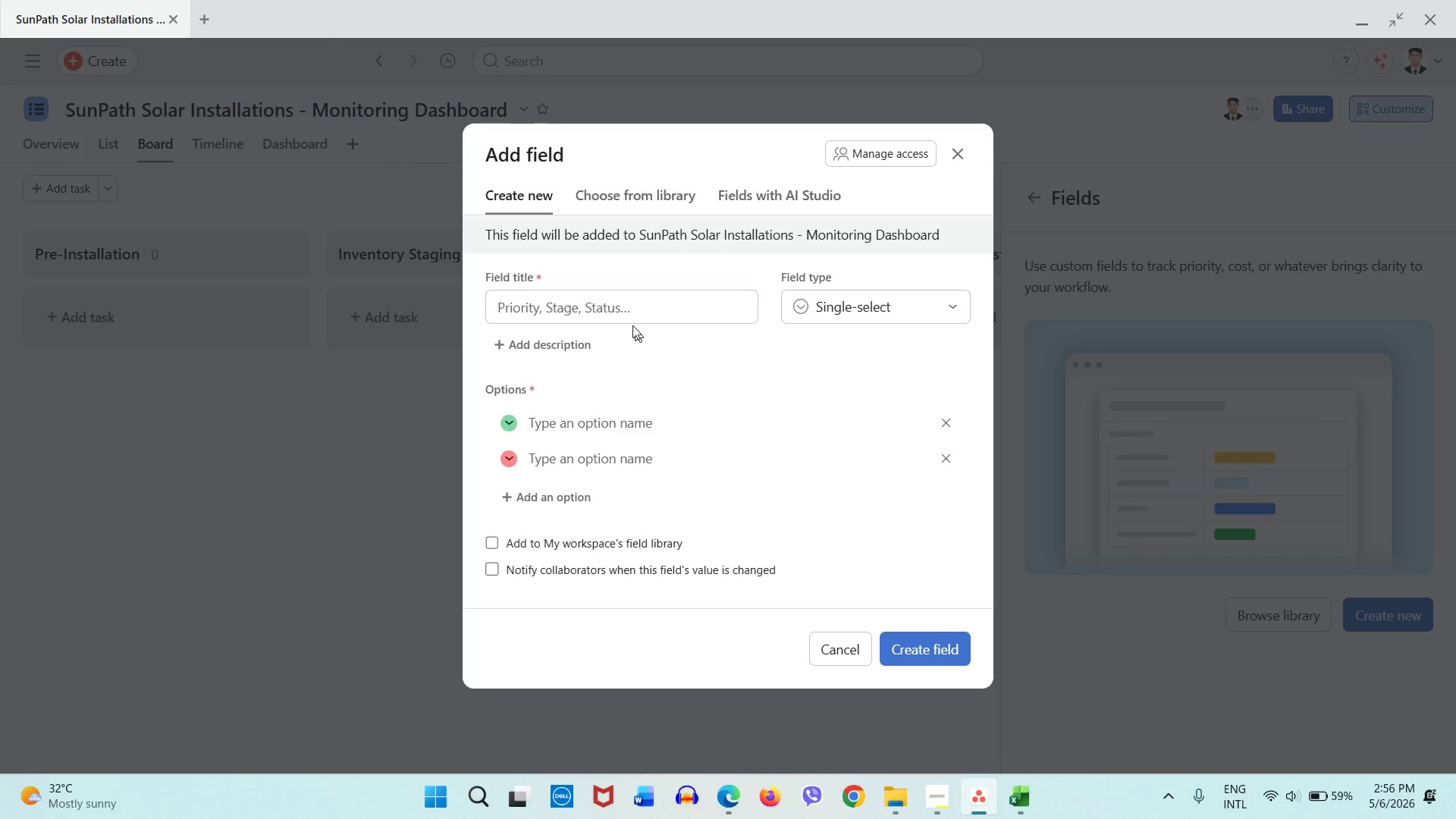 
left_click([619, 304])
 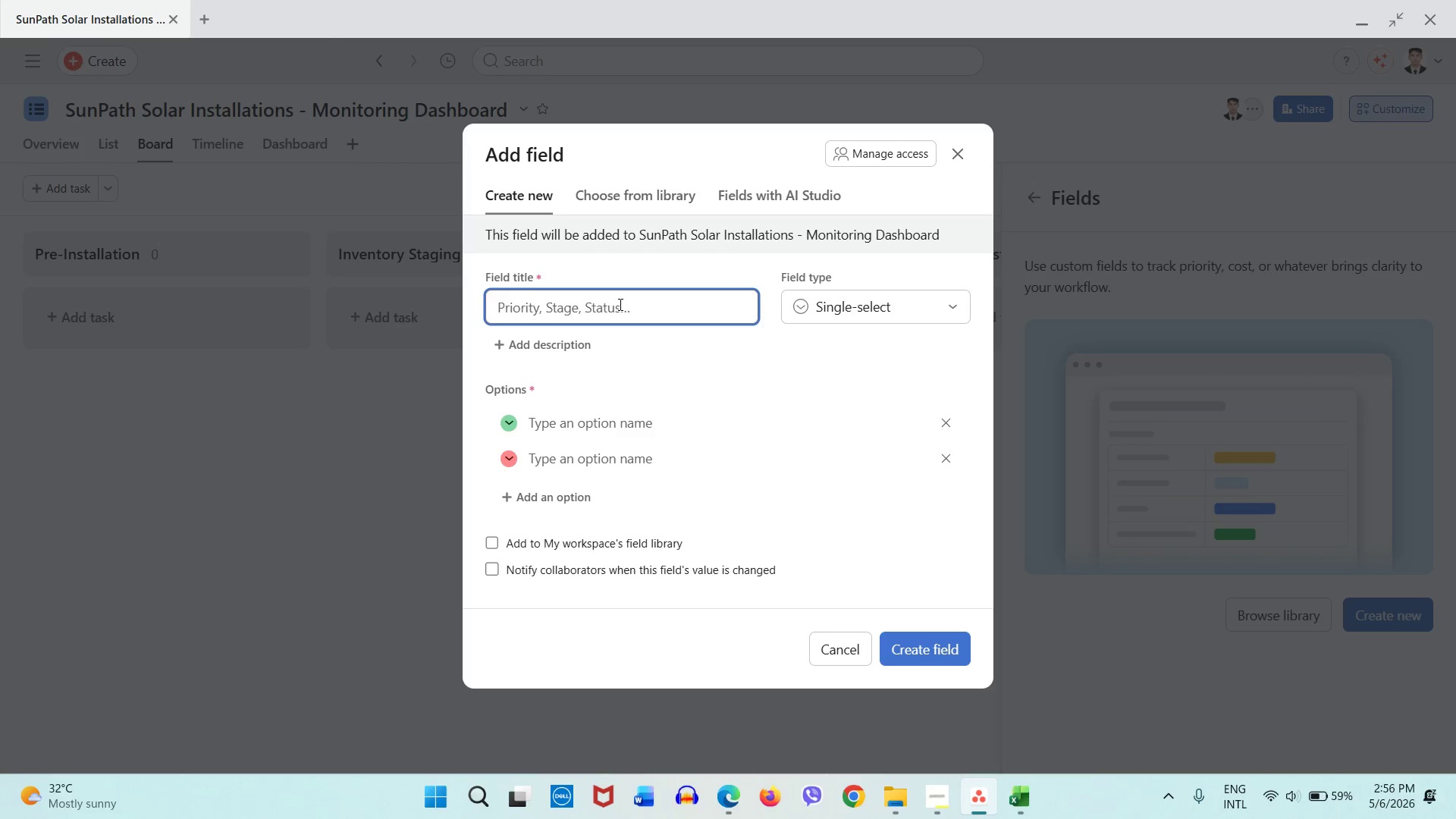 
type(Project Phase)
 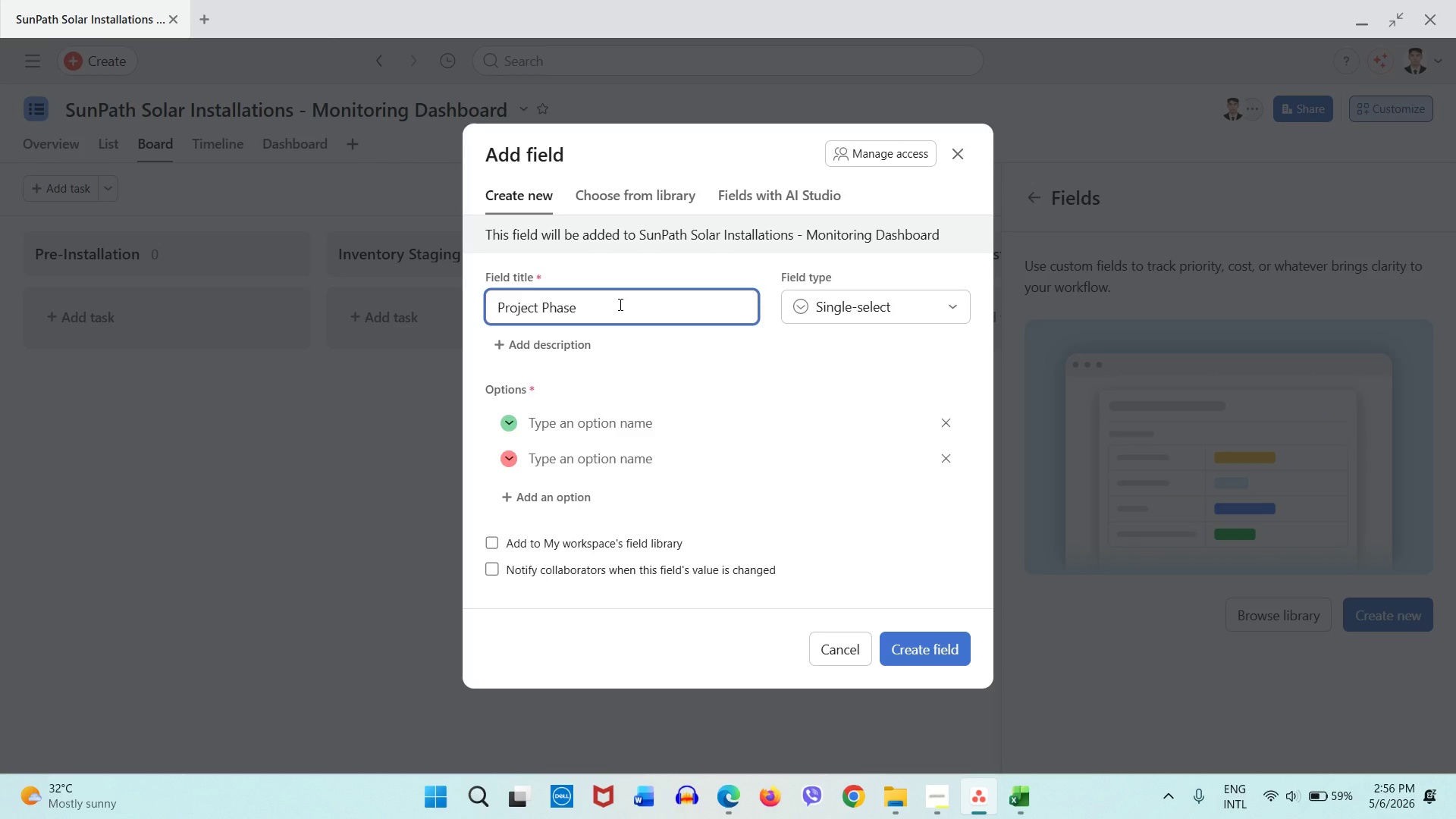 
wait(7.14)
 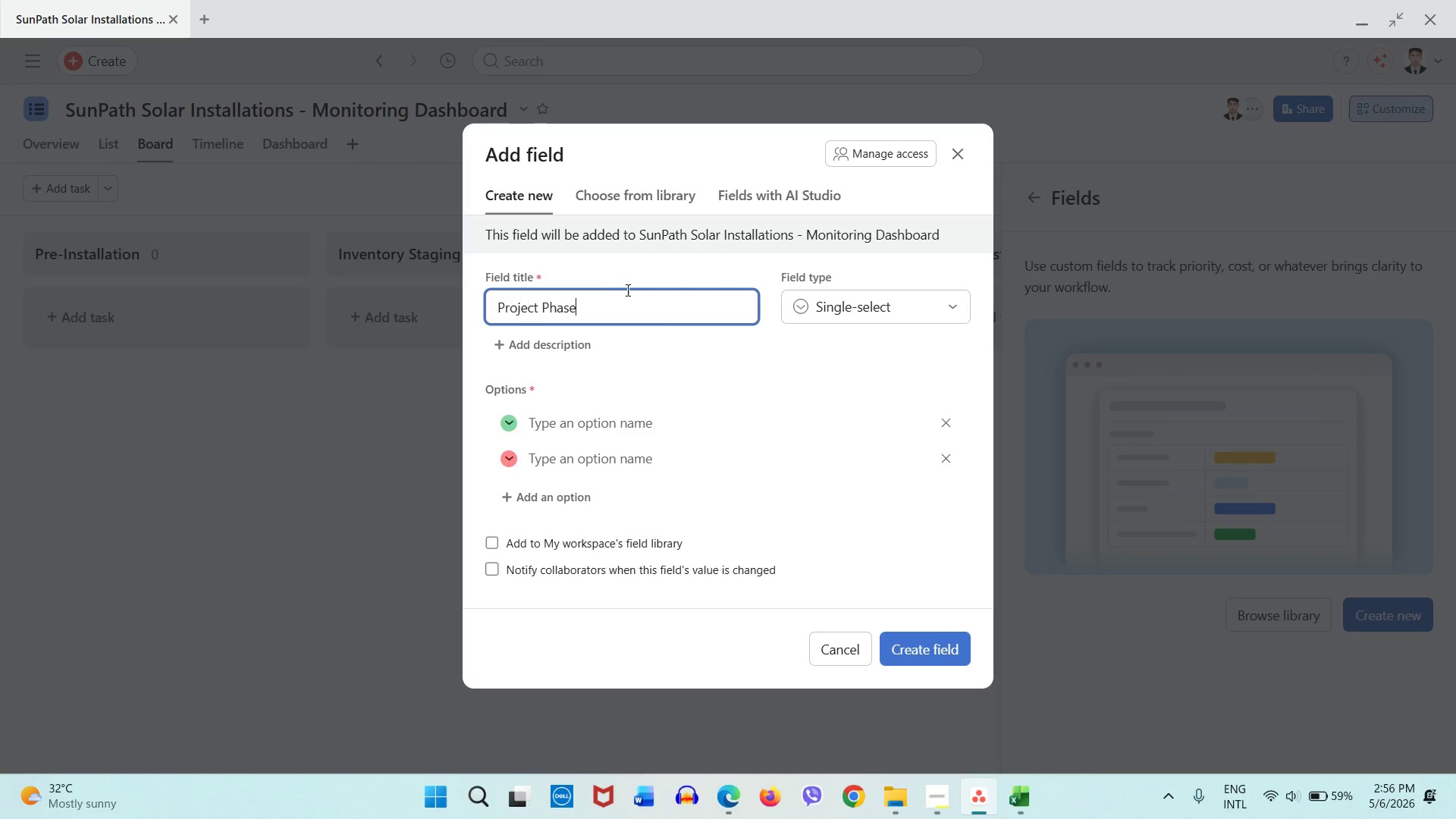 
left_click([592, 424])
 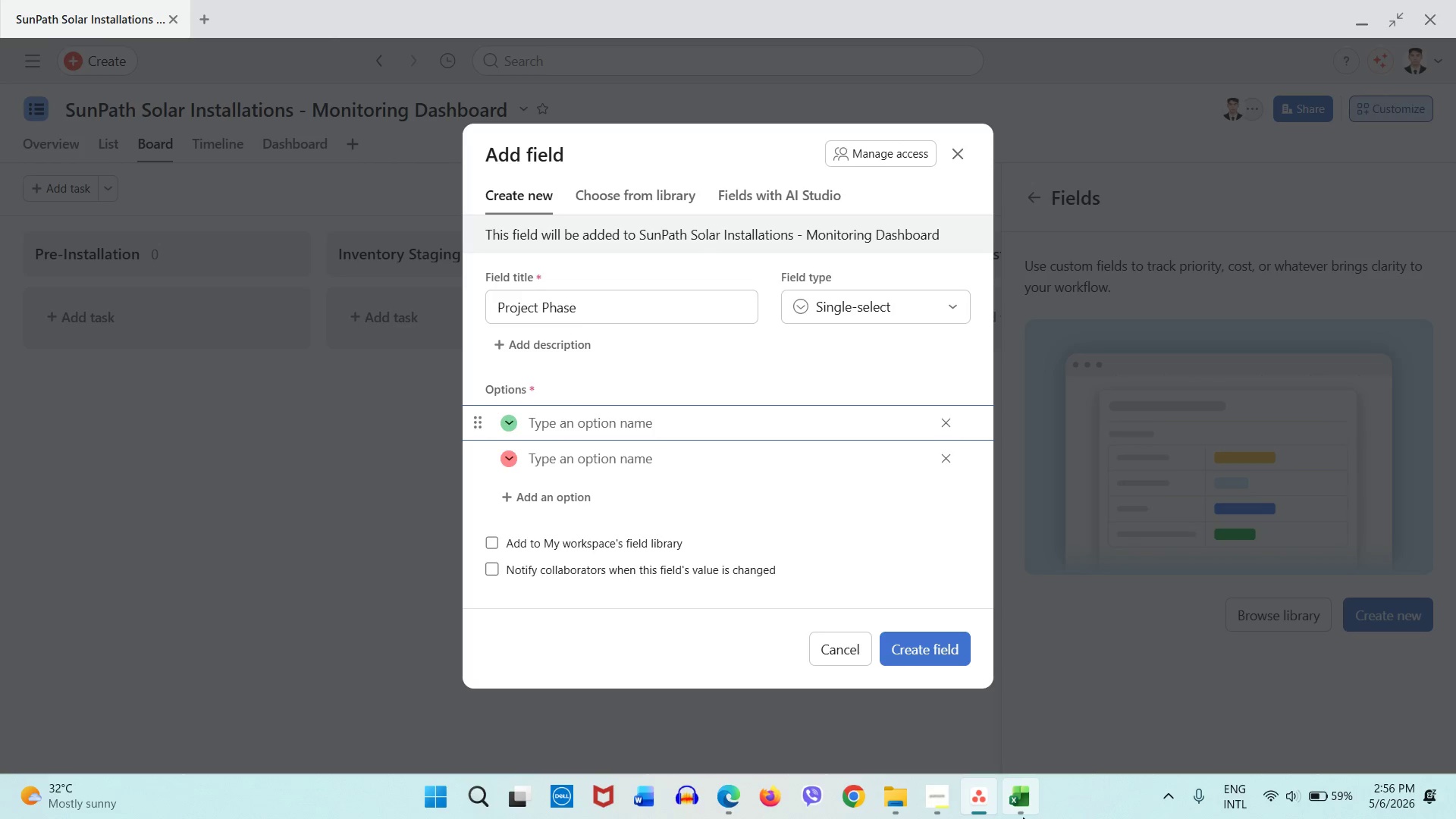 
left_click([1023, 816])
 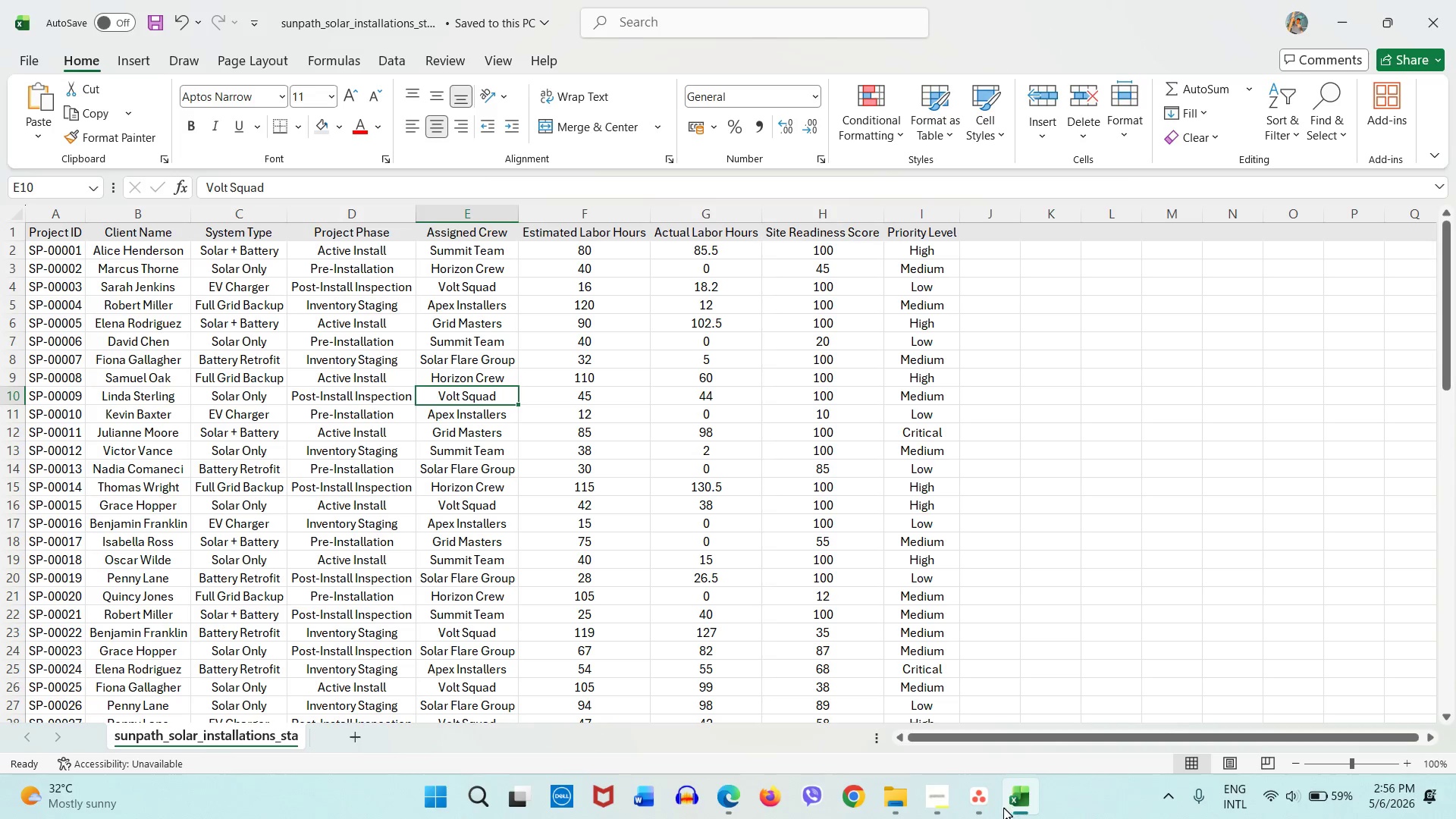 
left_click([999, 808])
 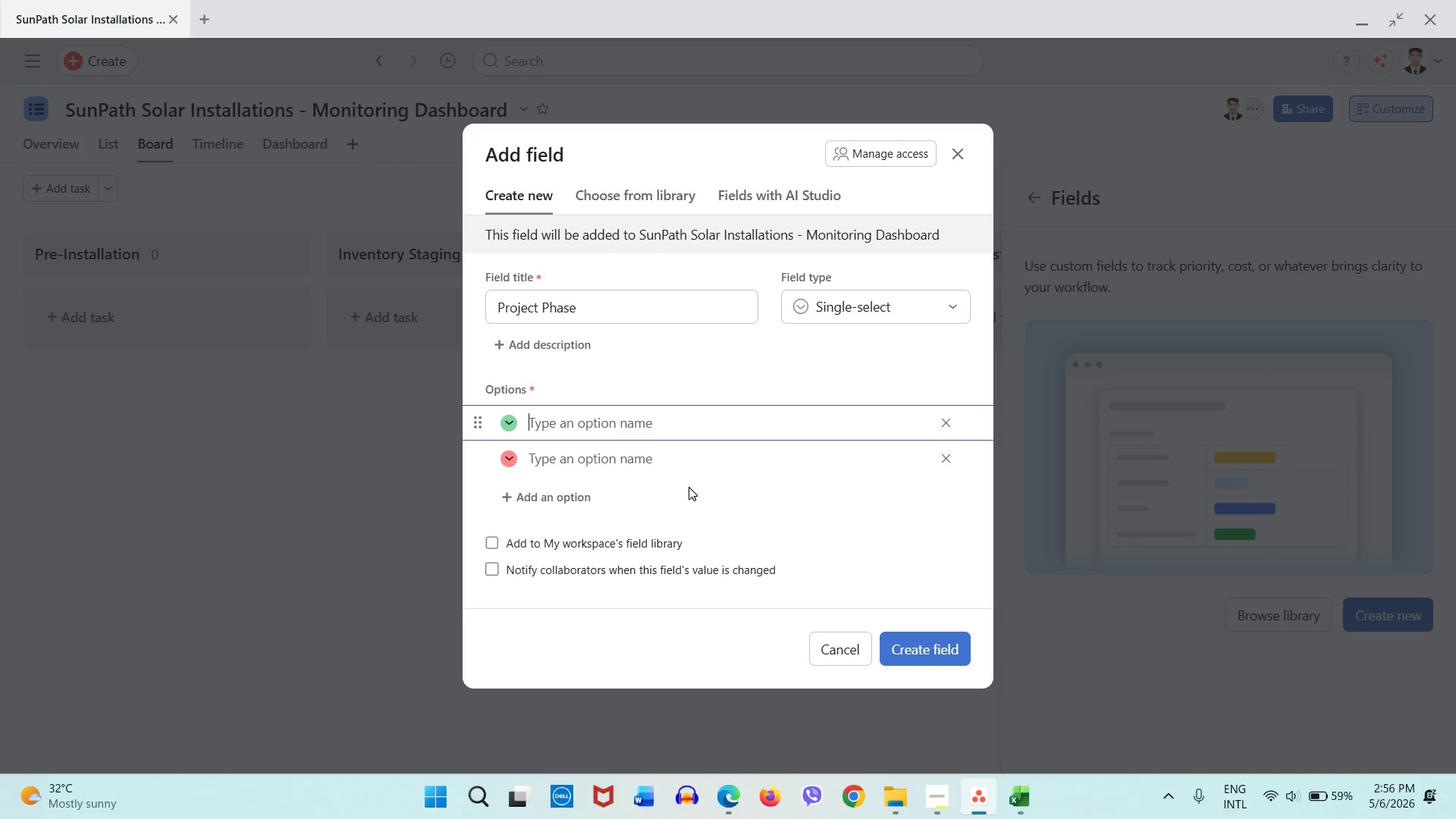 
type(Pre-INstallation)
key(Backspace)
key(Backspace)
key(Backspace)
key(Backspace)
key(Backspace)
key(Backspace)
key(Backspace)
key(Backspace)
key(Backspace)
key(Backspace)
key(Backspace)
type(nstallation)
 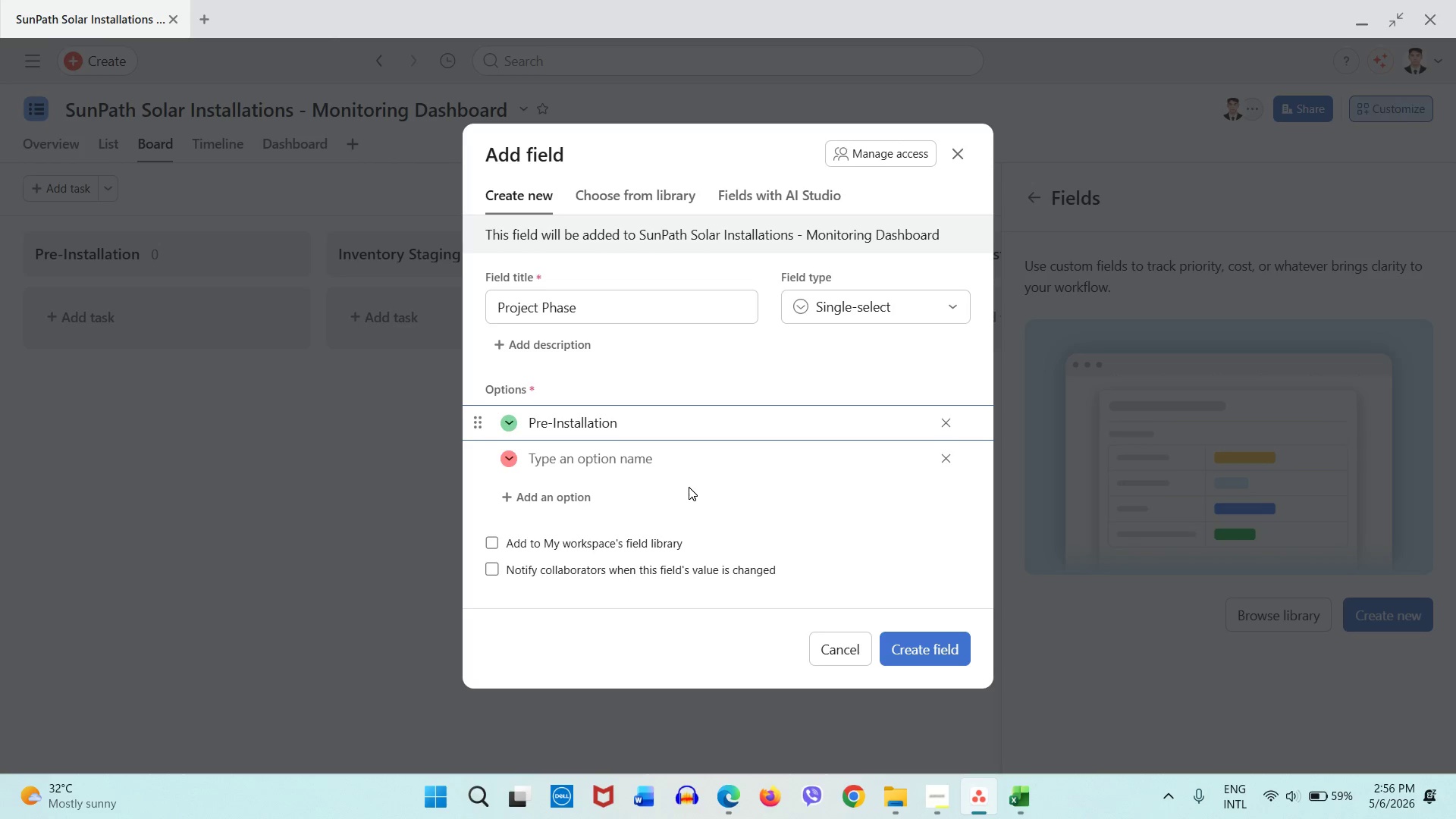 
key(ArrowDown)
 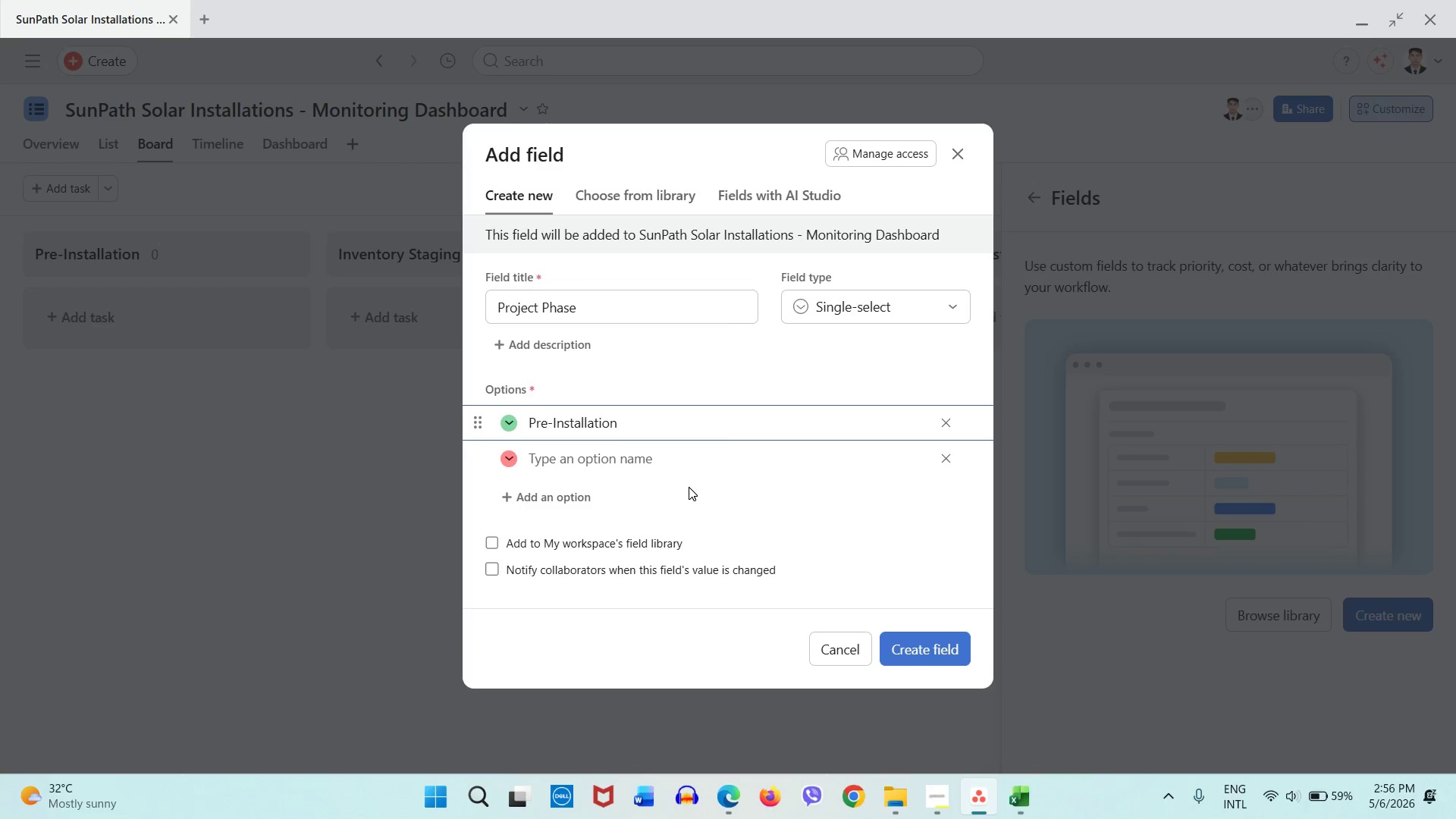 
key(ArrowUp)
 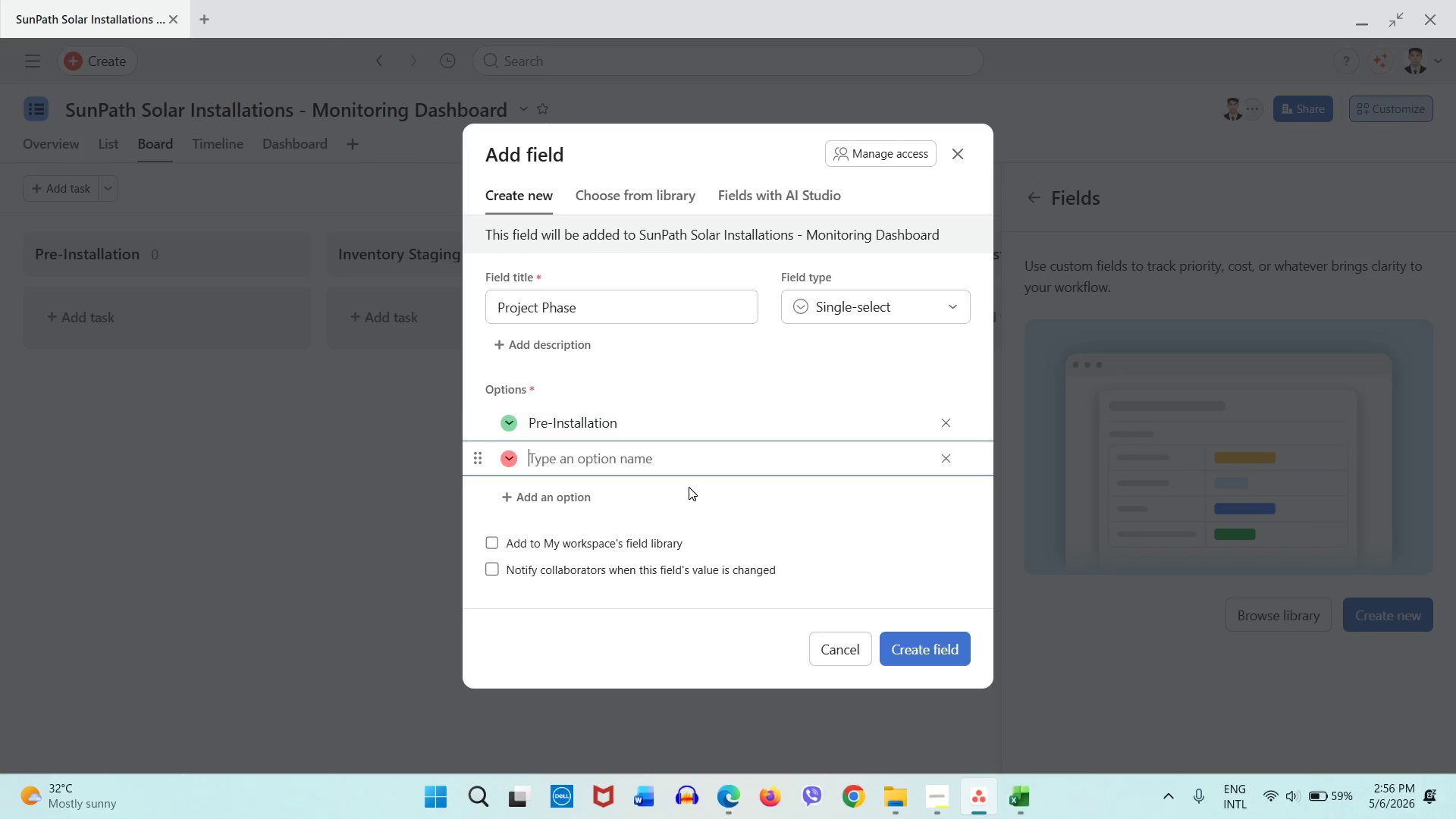 
key(ArrowDown)
 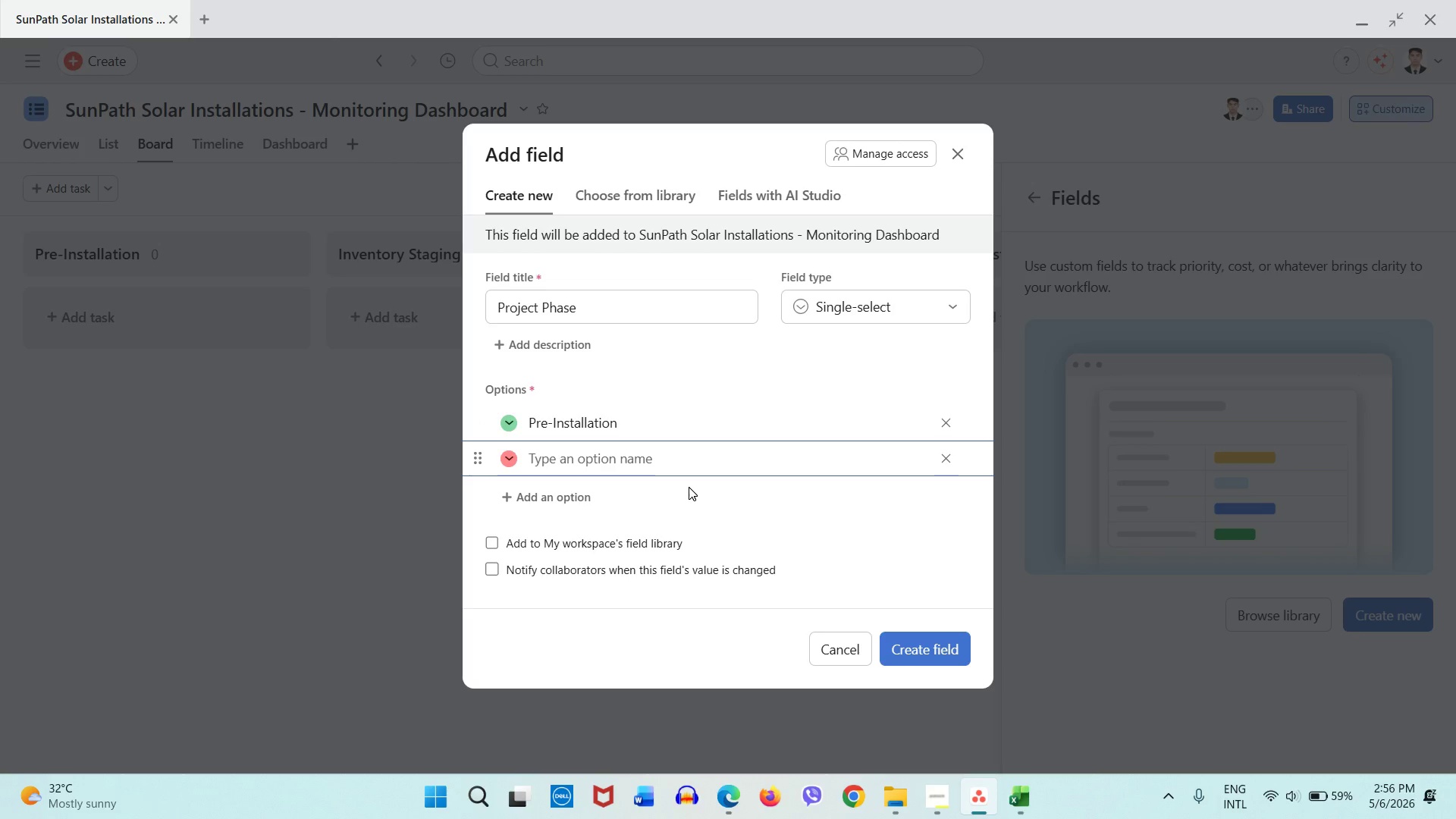 
type(Inventory Staging)
 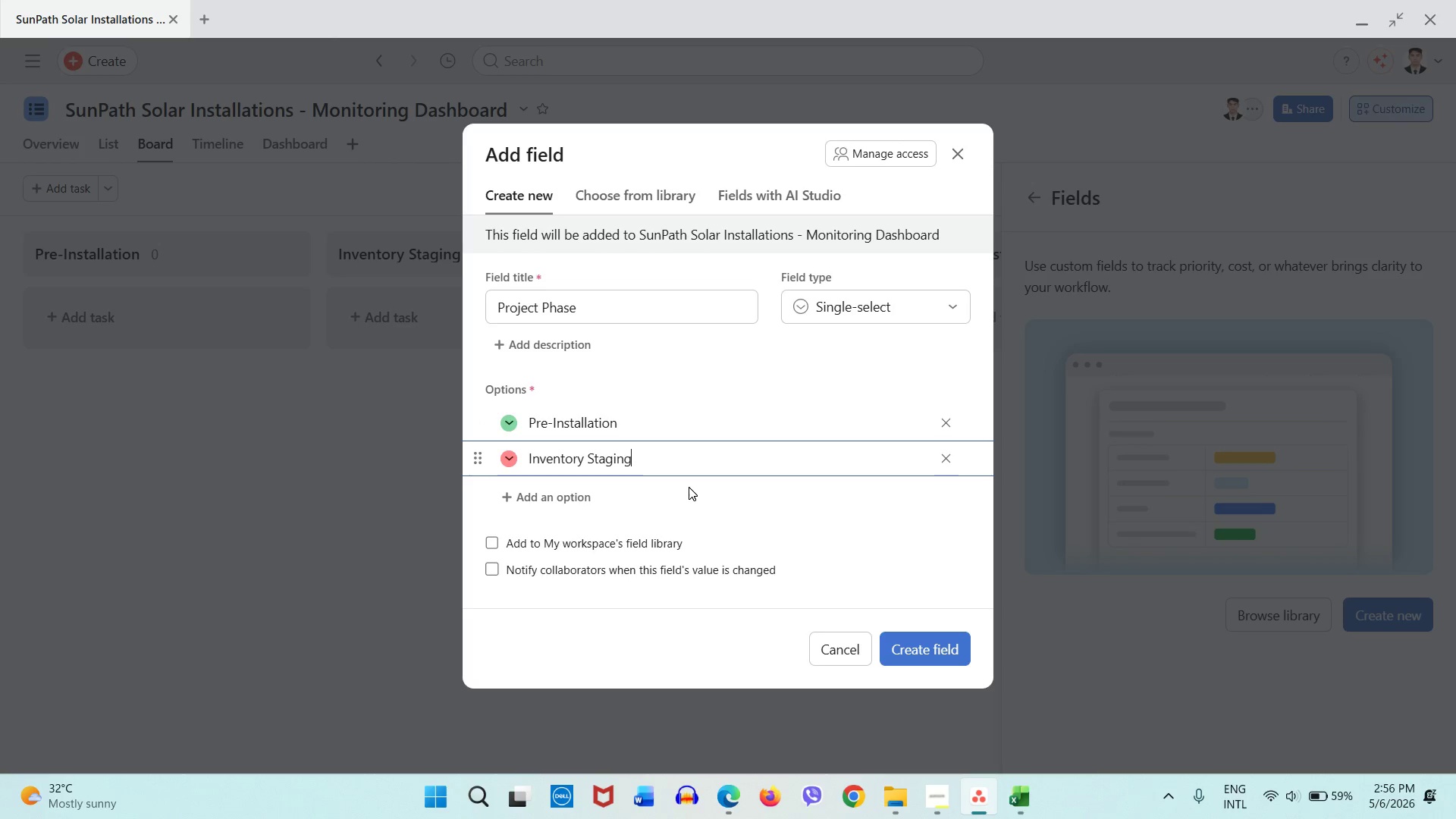 
key(Enter)
 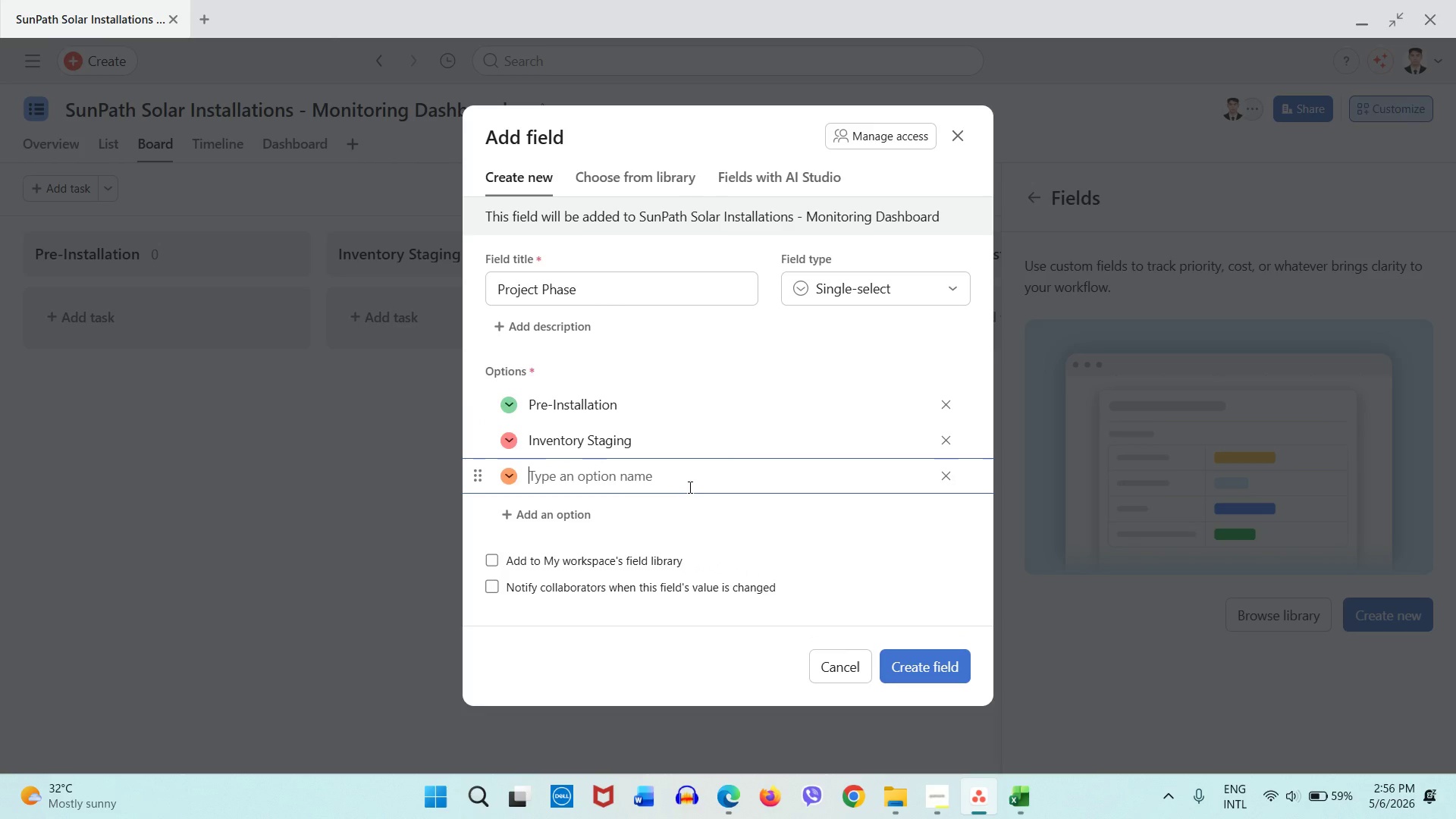 
type(Active Install)
 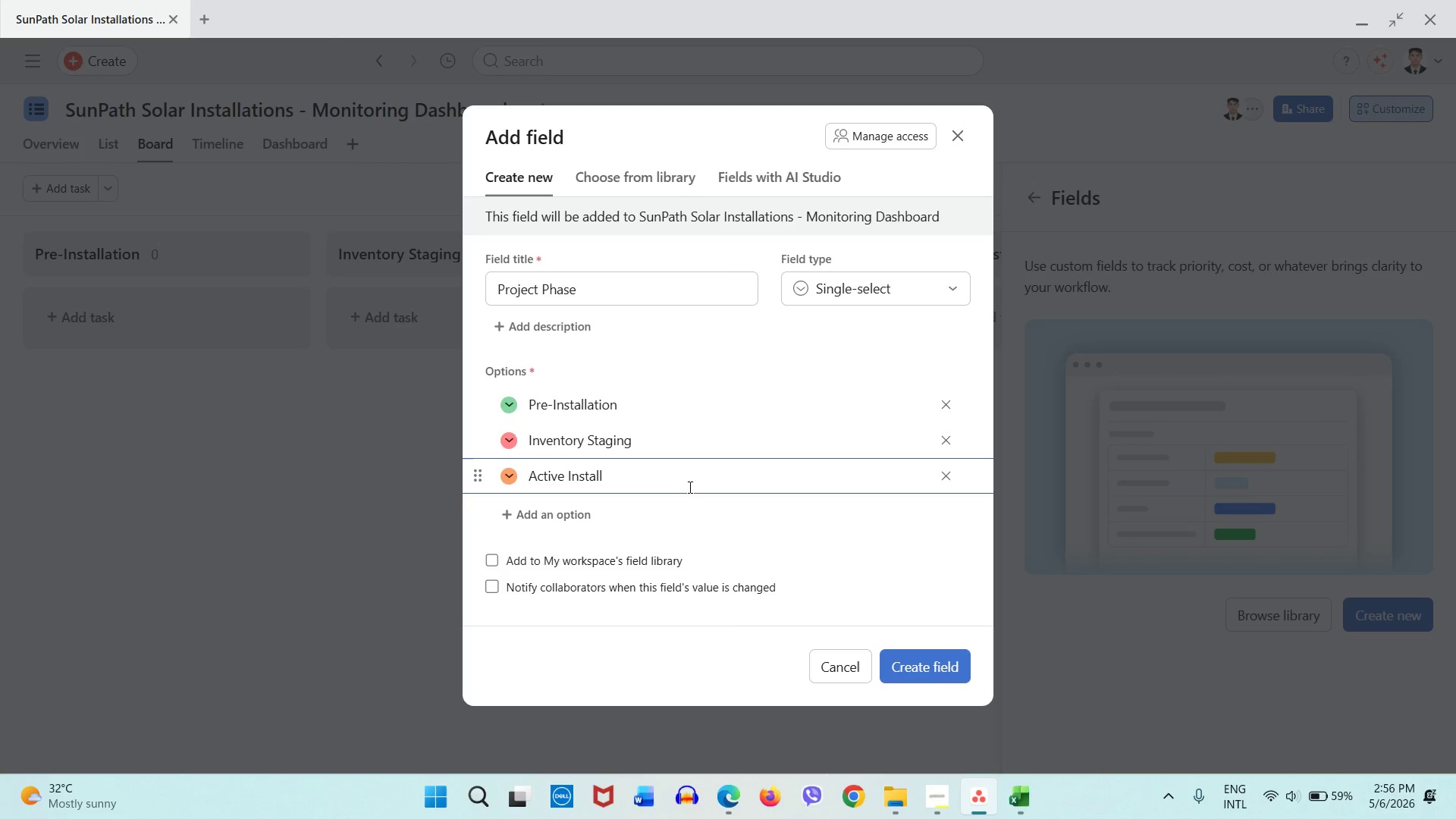 
key(Enter)
 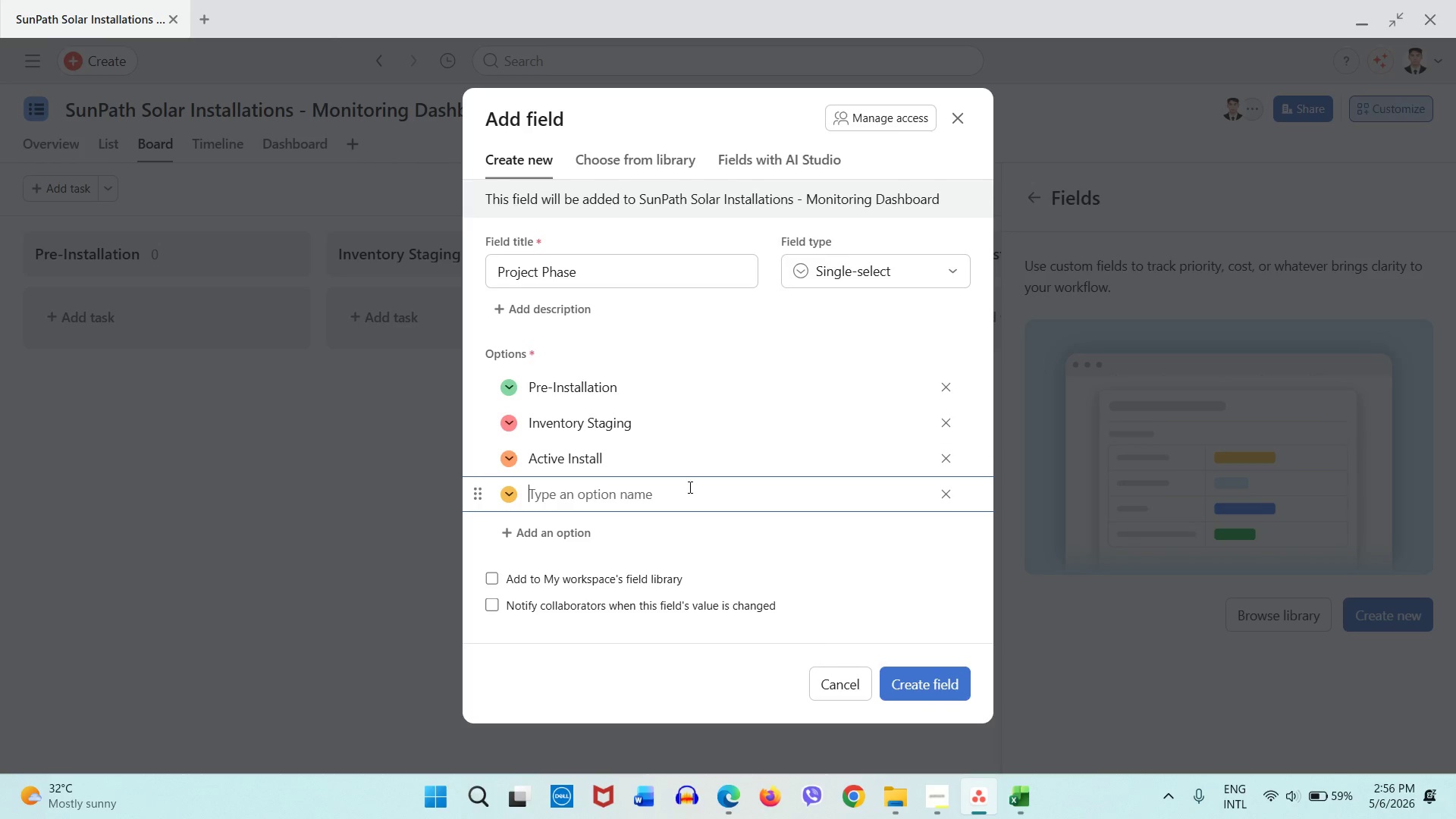 
type(Post-Install Inspection)
 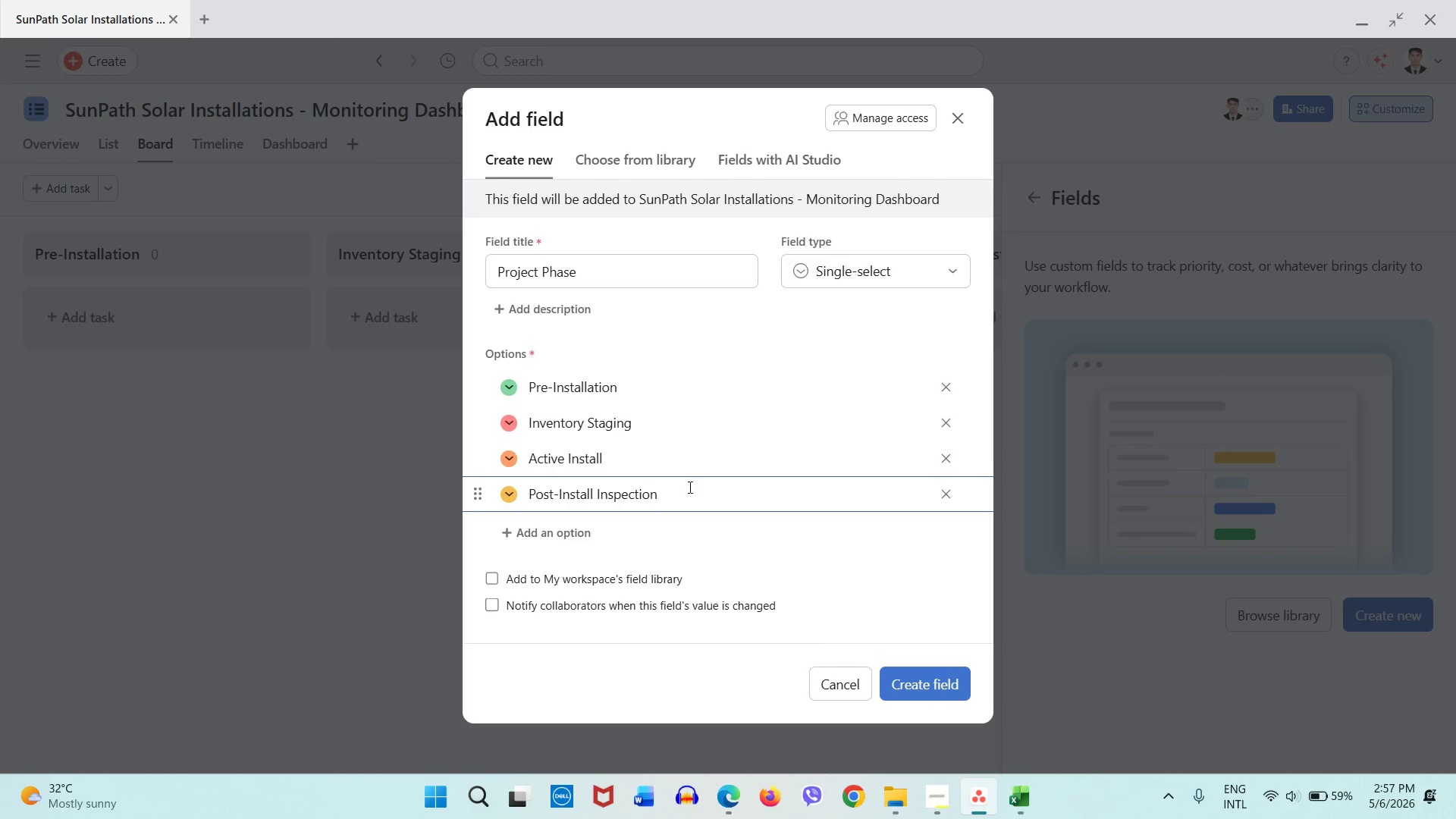 
left_click([595, 325])
 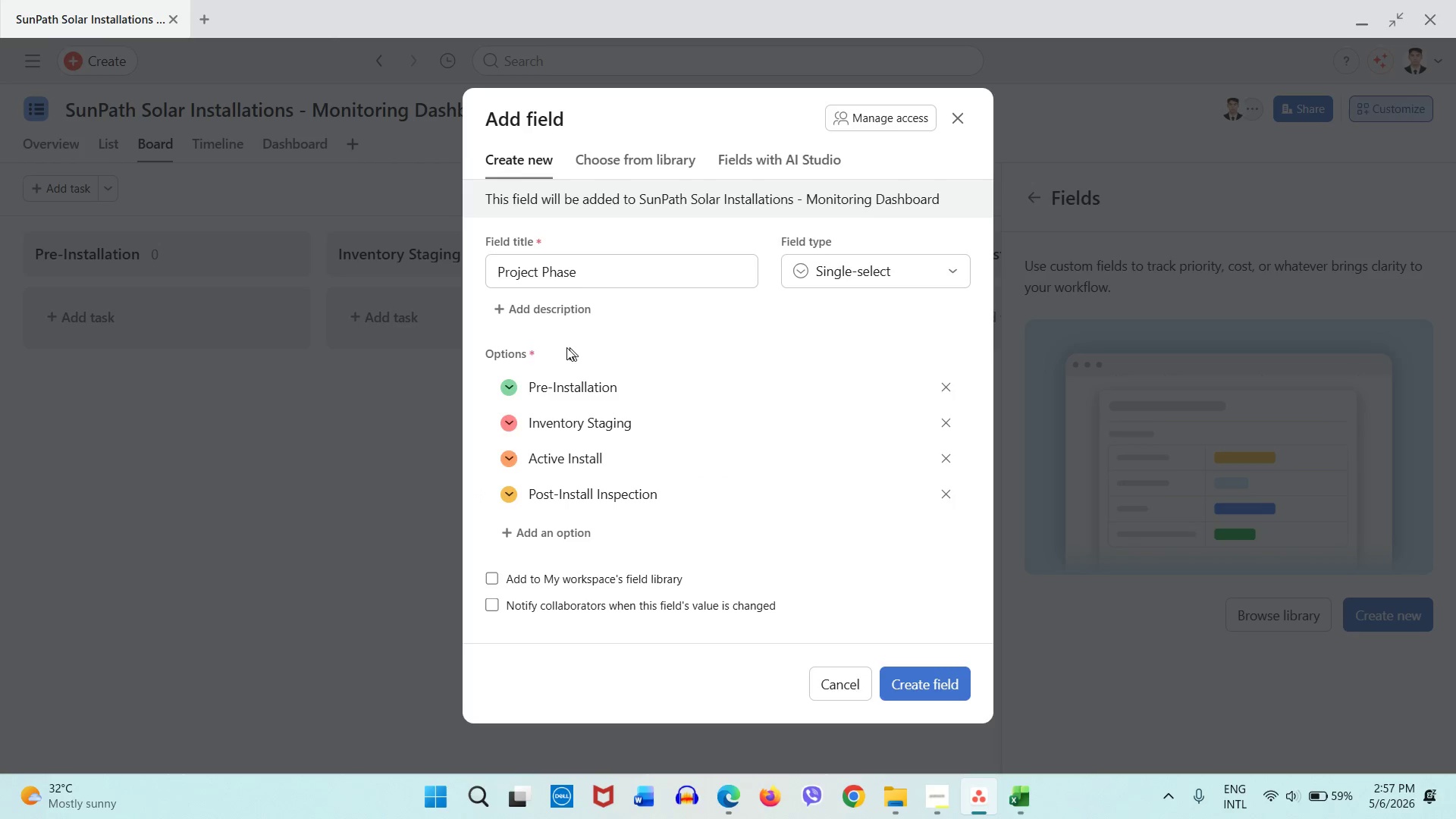 
left_click([509, 394])
 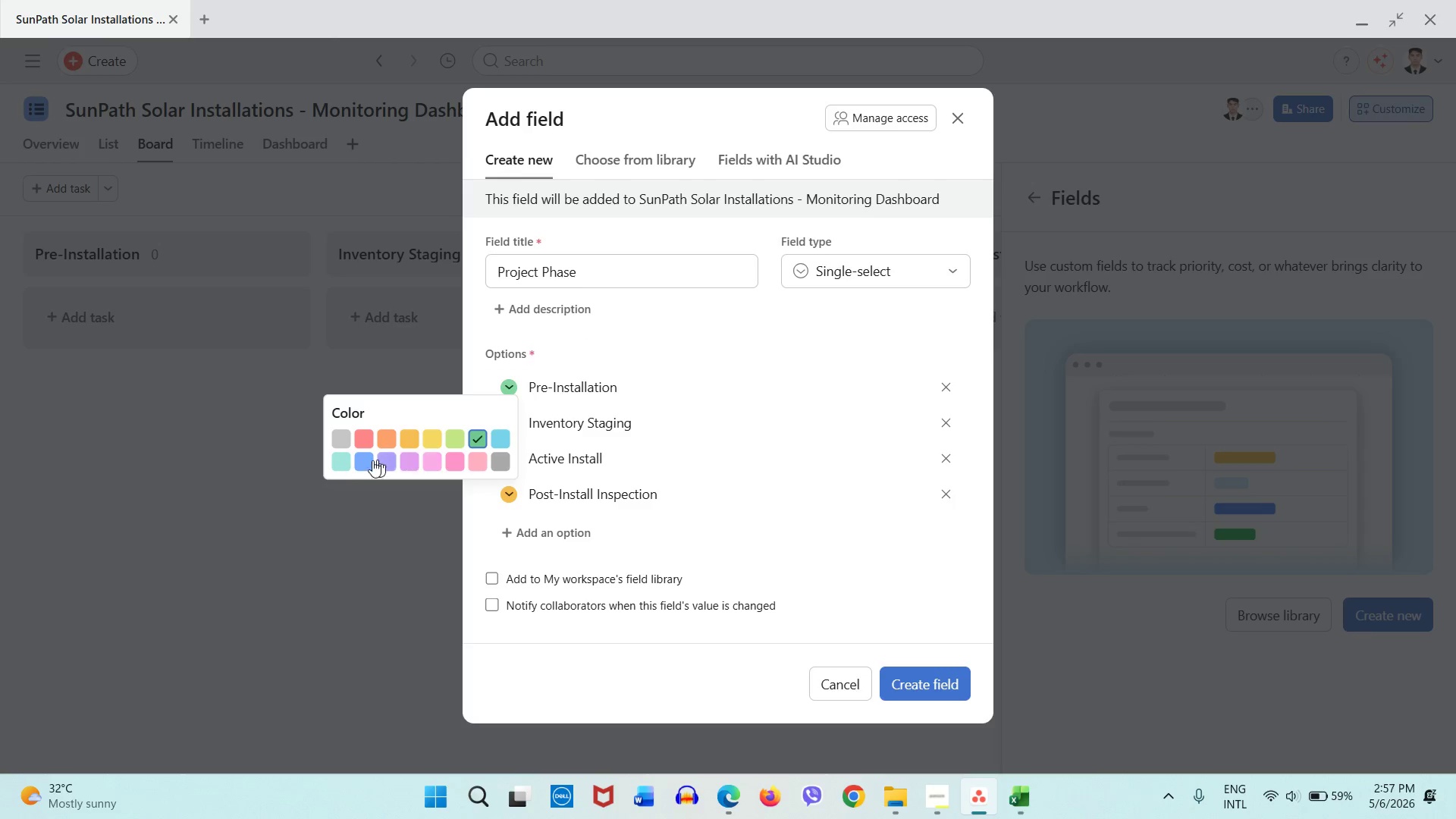 
left_click([361, 463])
 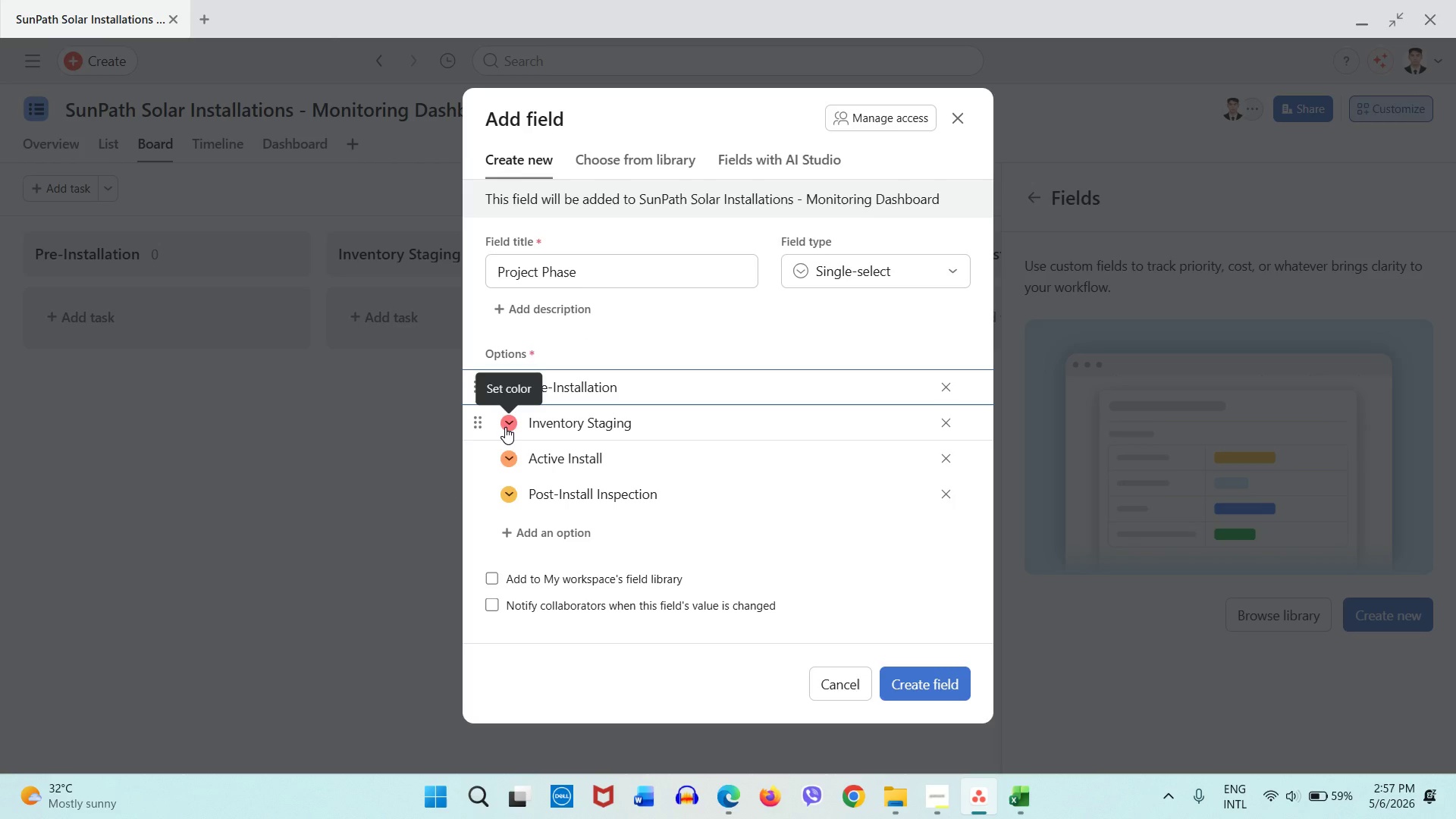 
left_click([505, 427])
 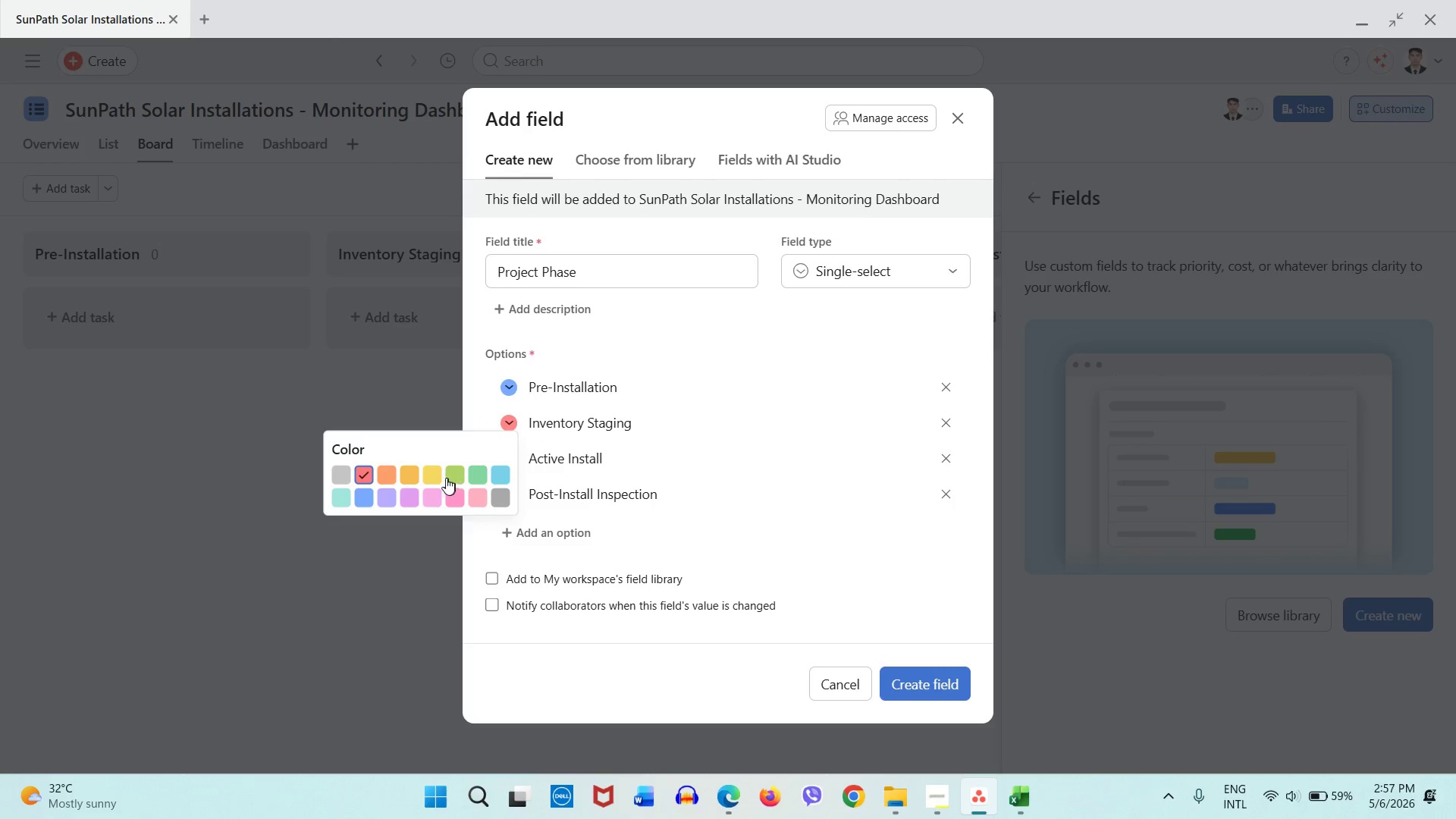 
left_click([438, 475])
 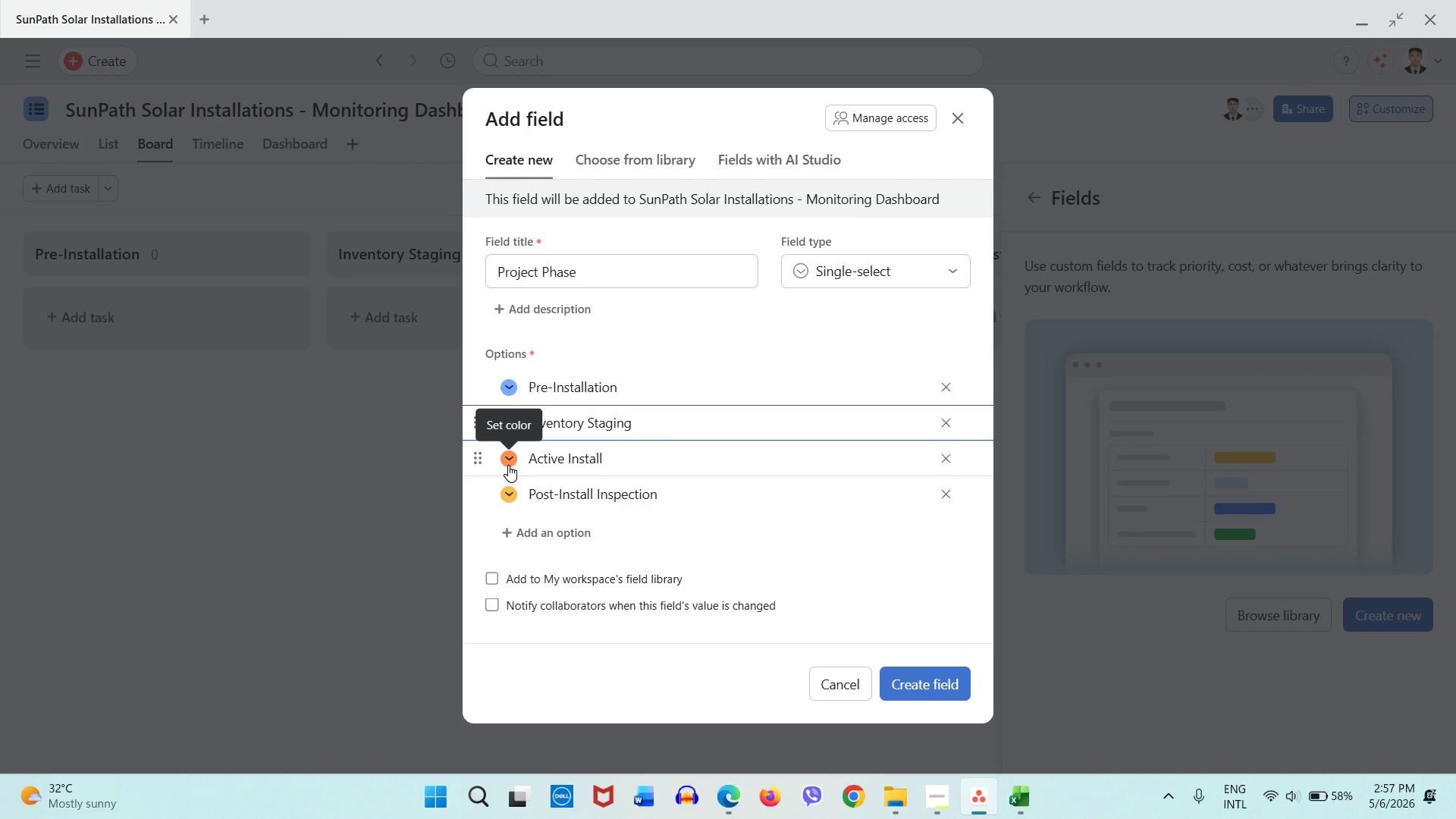 
left_click([508, 465])
 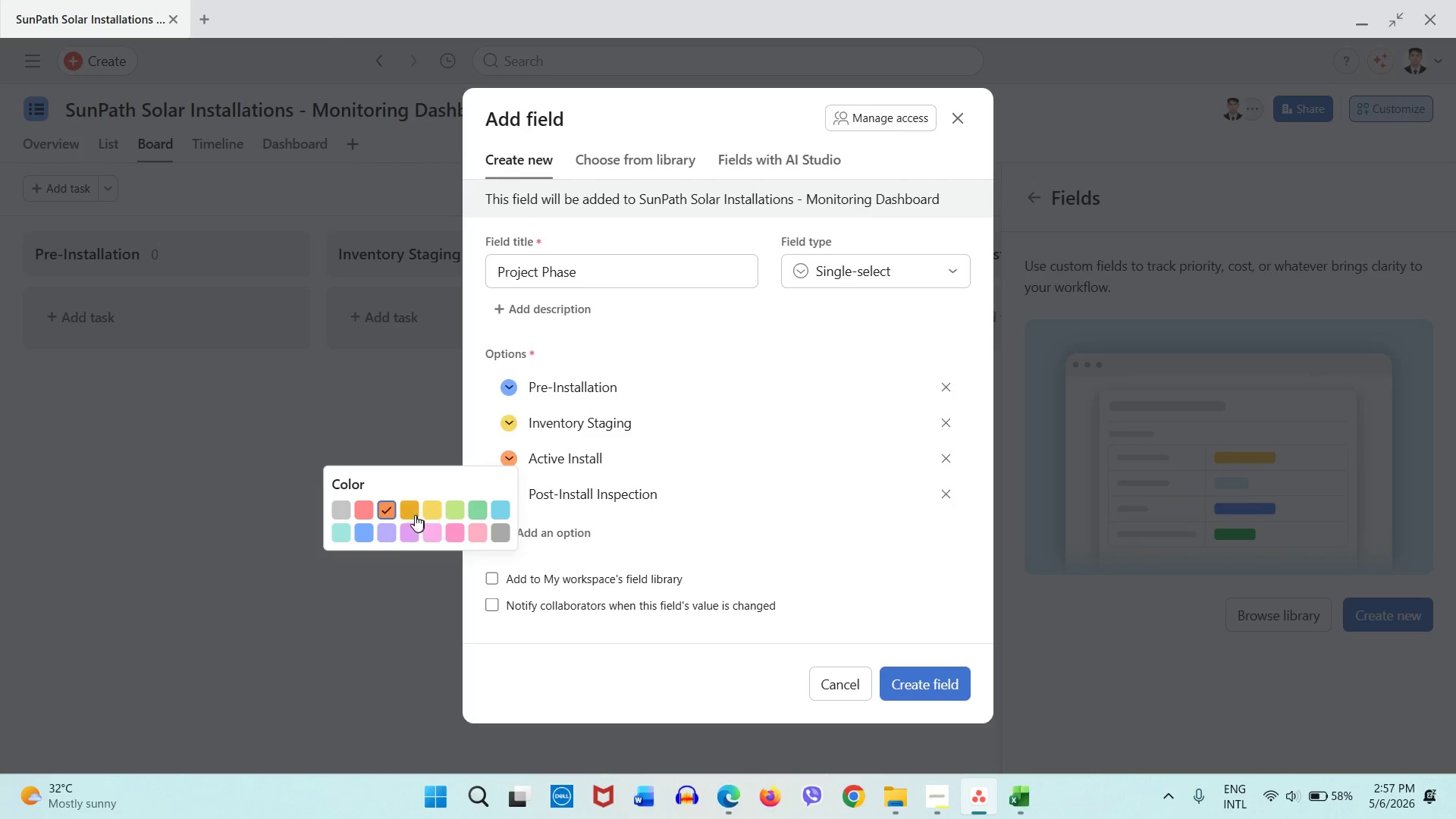 
left_click([414, 511])
 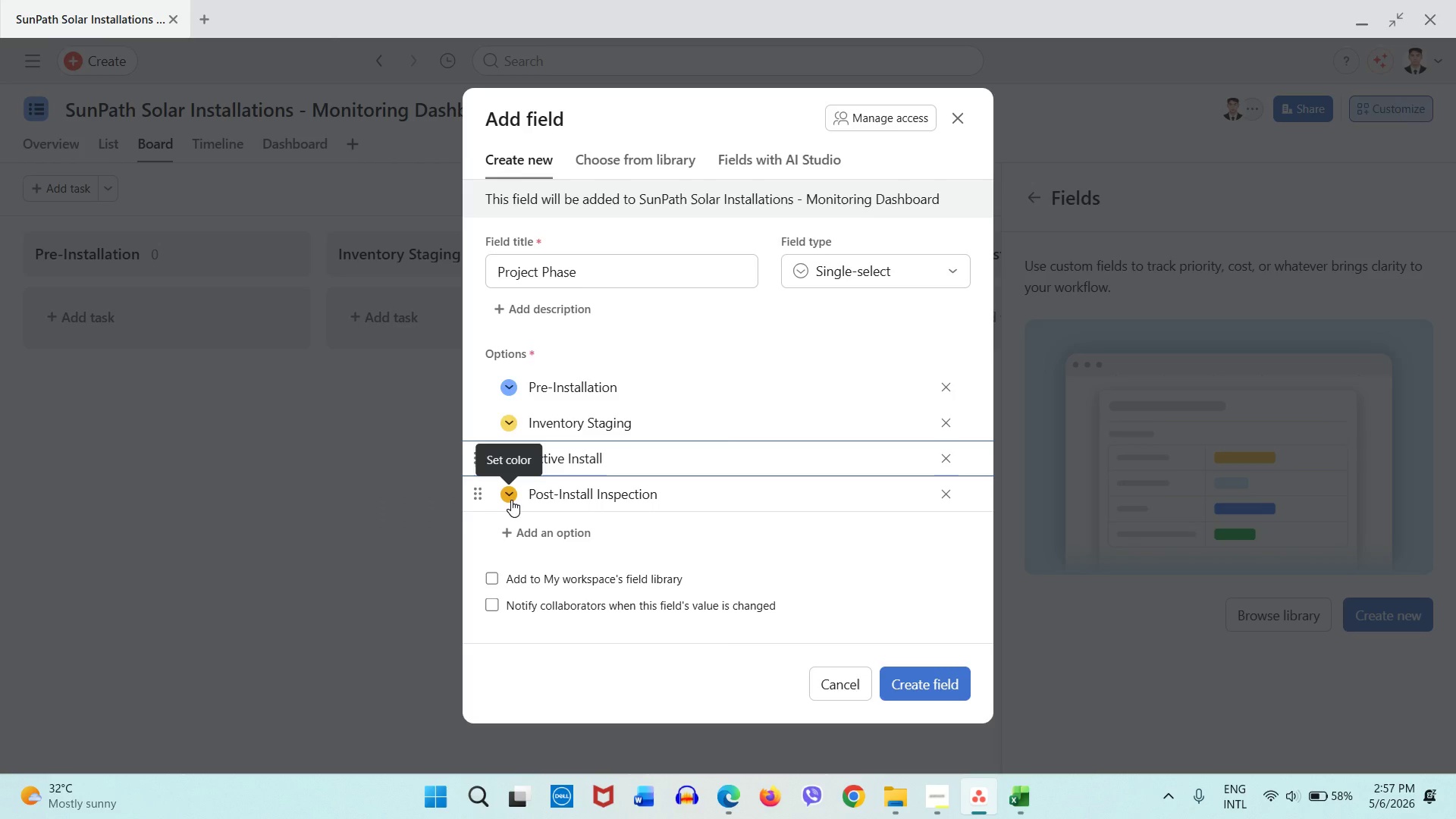 
left_click([511, 500])
 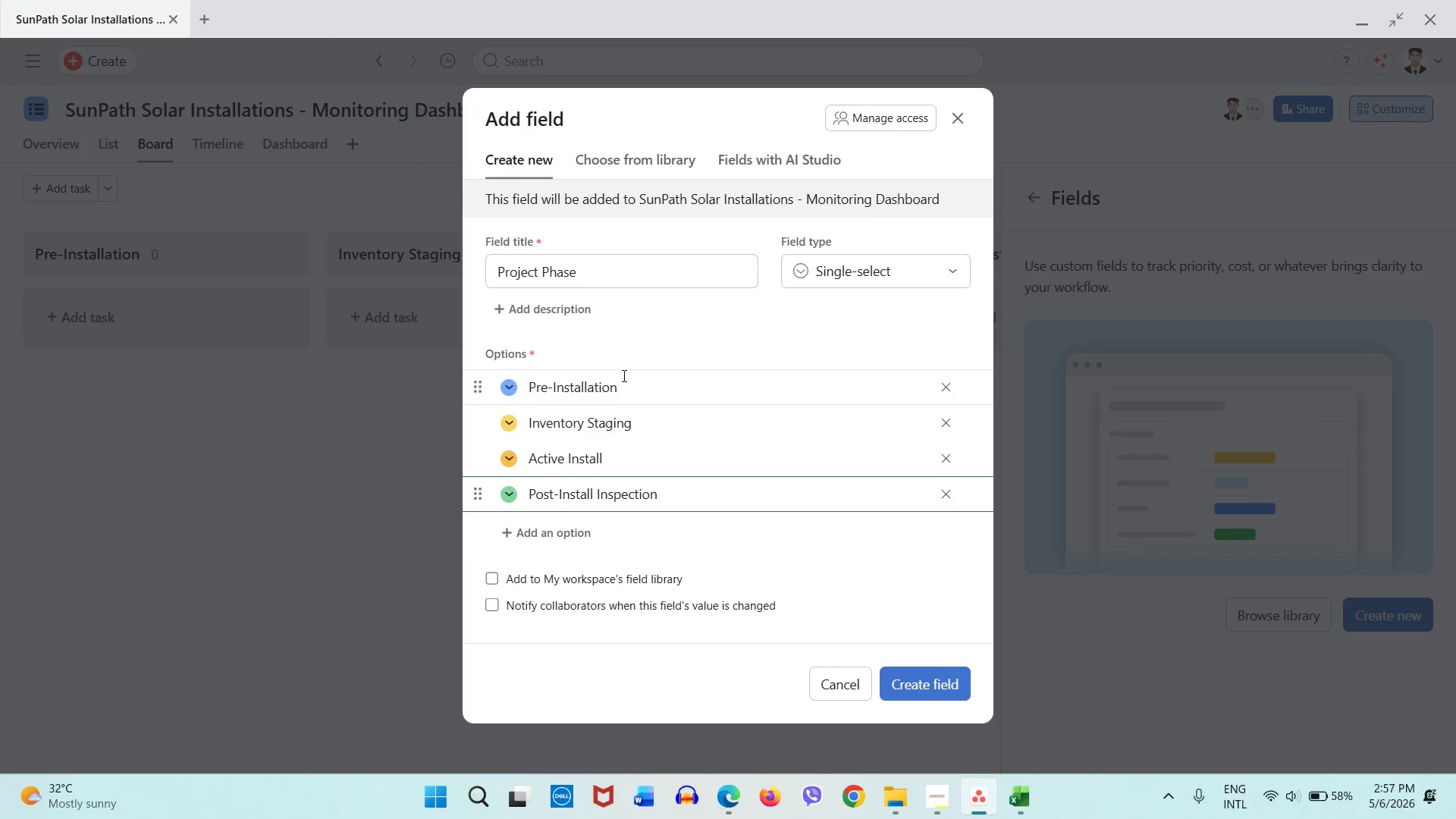 
left_click([631, 351])
 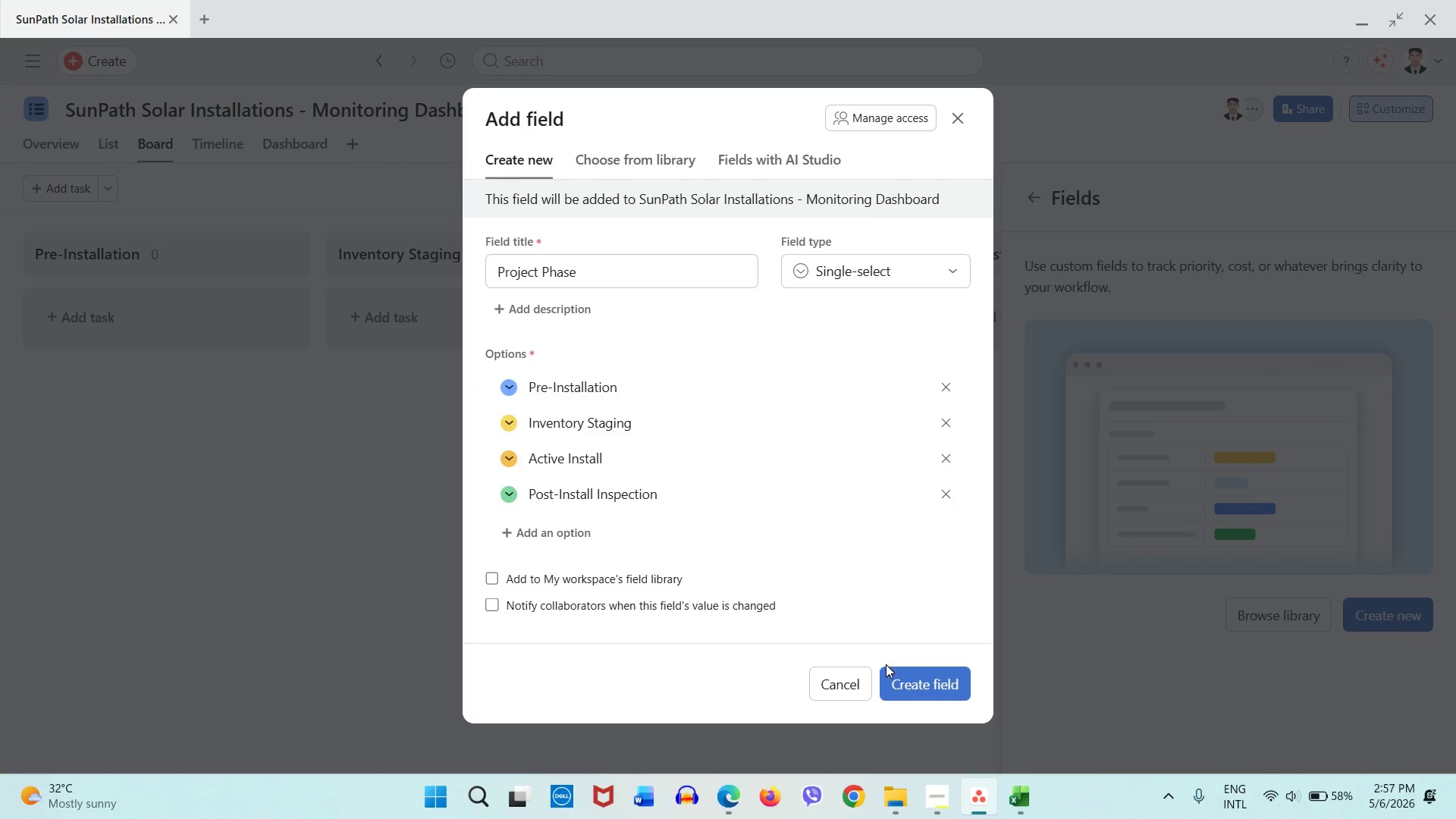 
left_click([893, 667])
 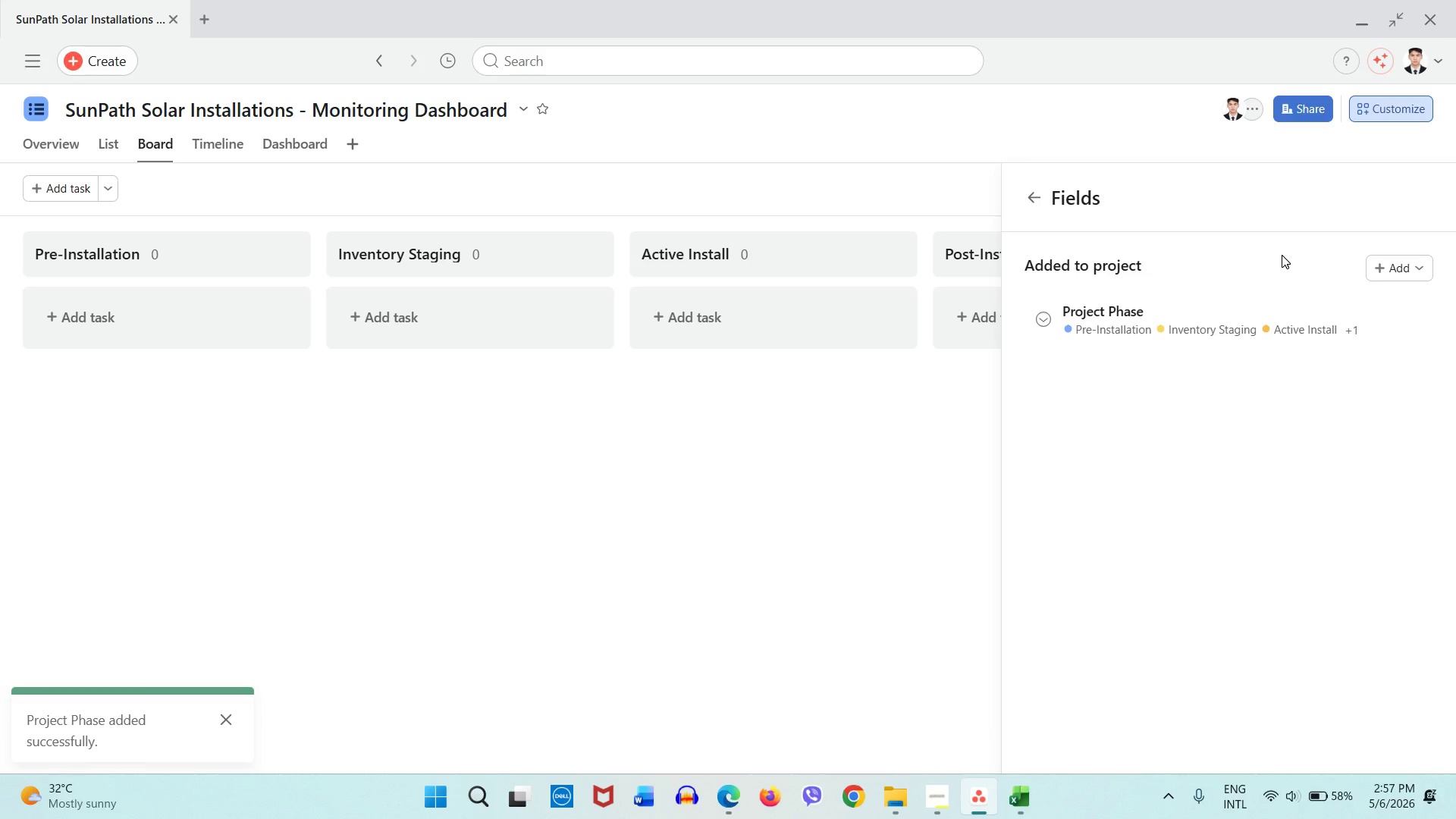 
wait(8.67)
 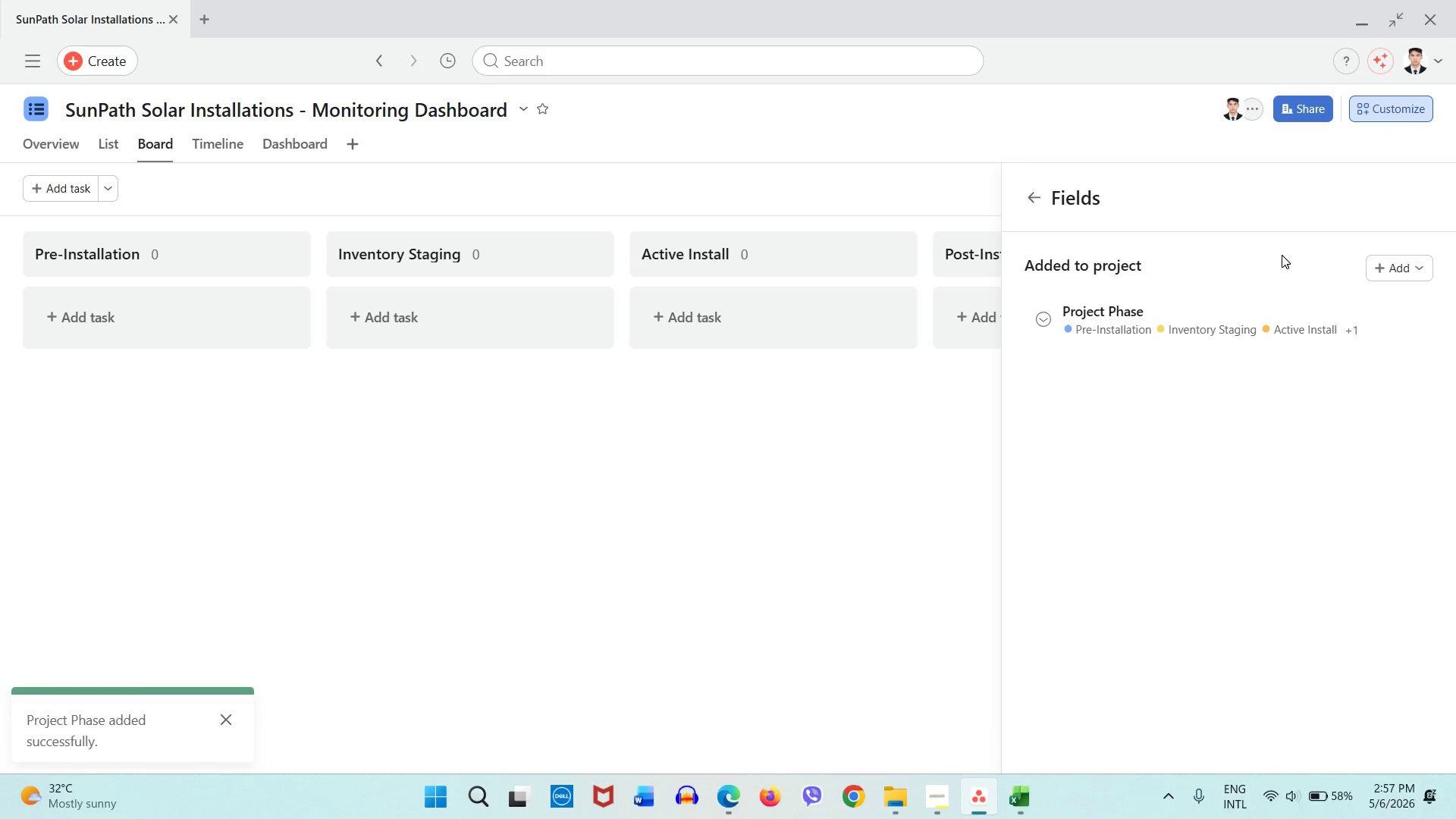 
left_click([1401, 278])
 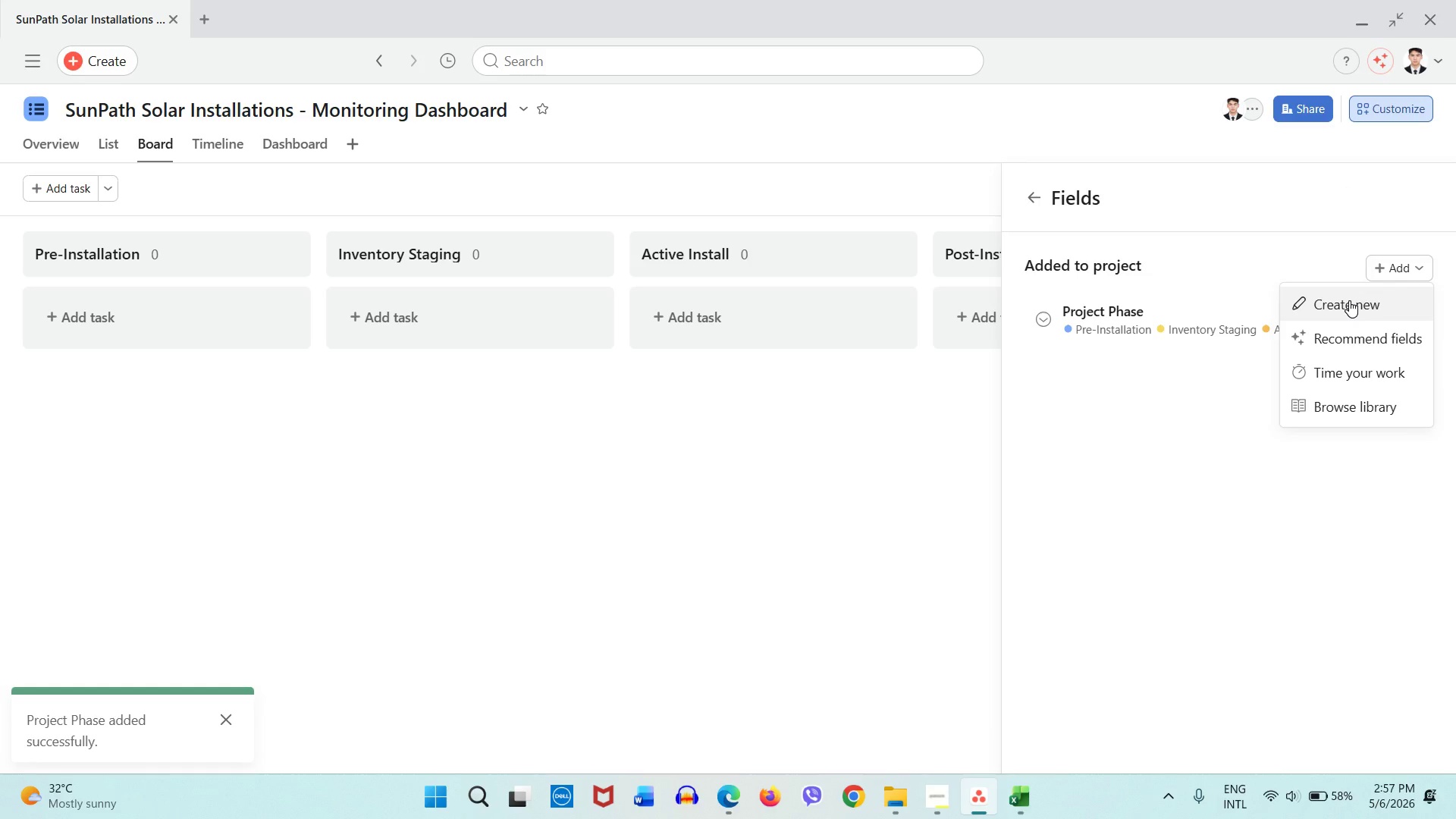 
left_click([1349, 300])
 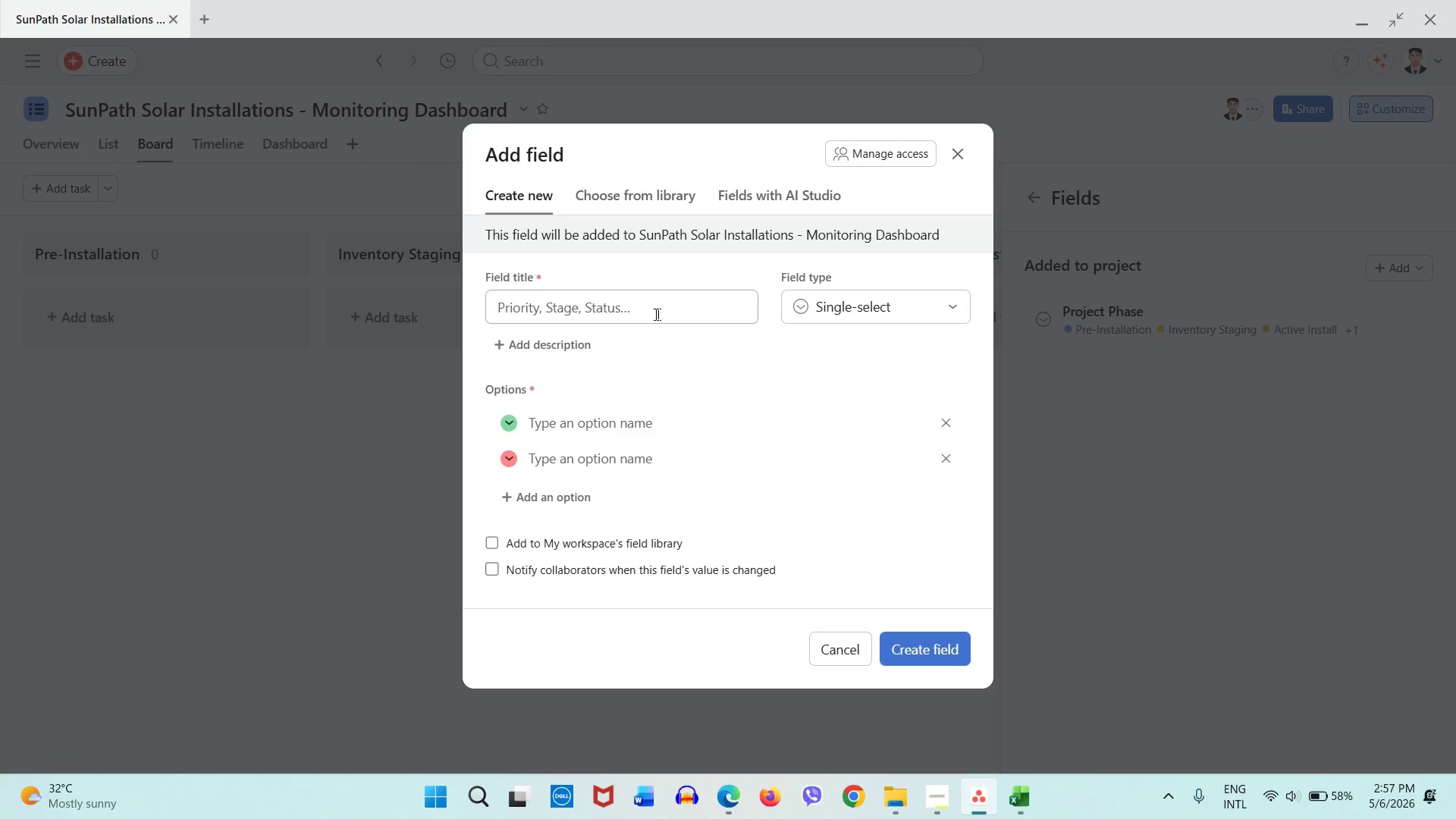 
left_click([642, 314])
 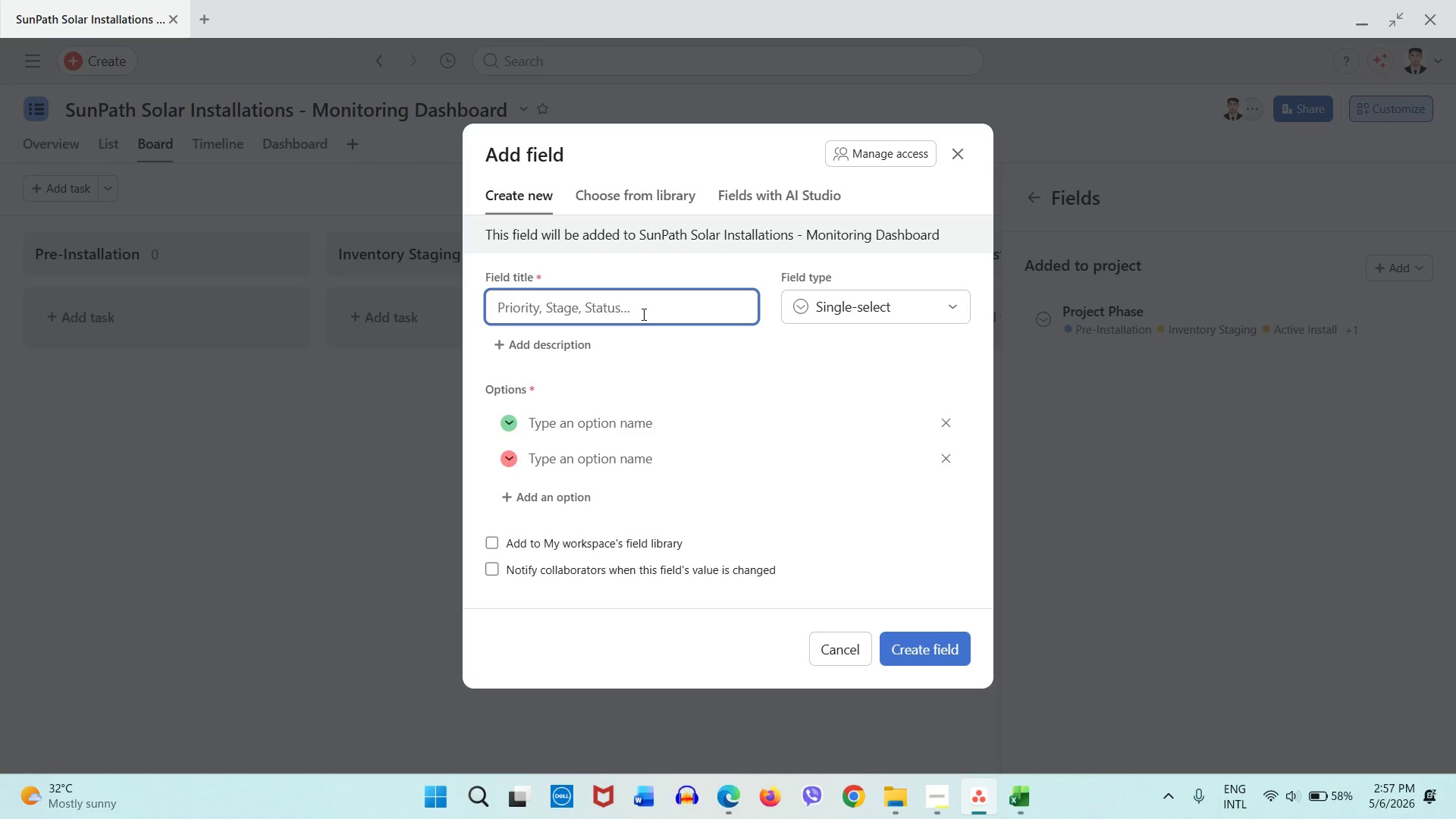 
type(Systre)
key(Backspace)
key(Backspace)
type(em Type)
 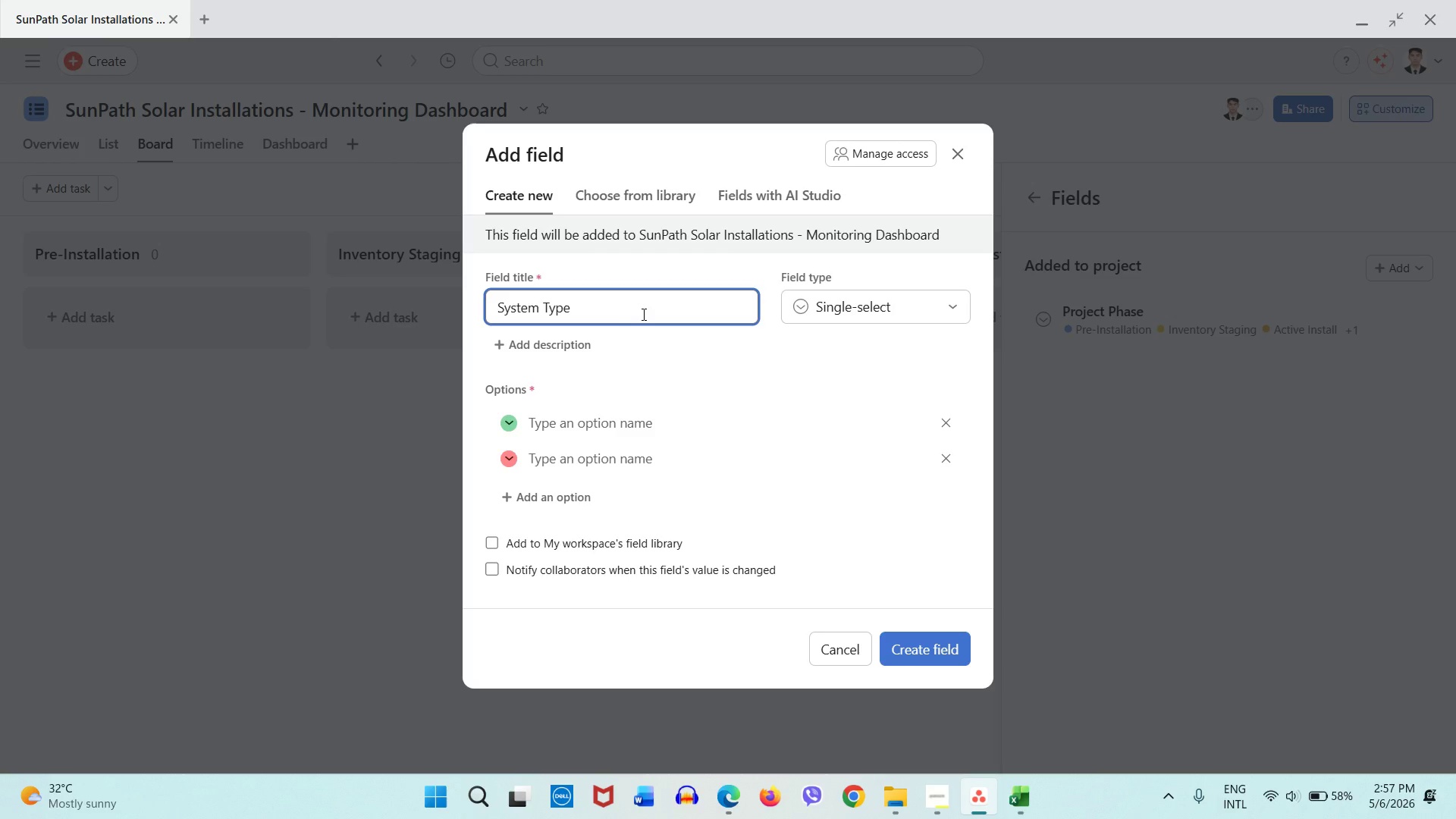 
left_click([862, 291])
 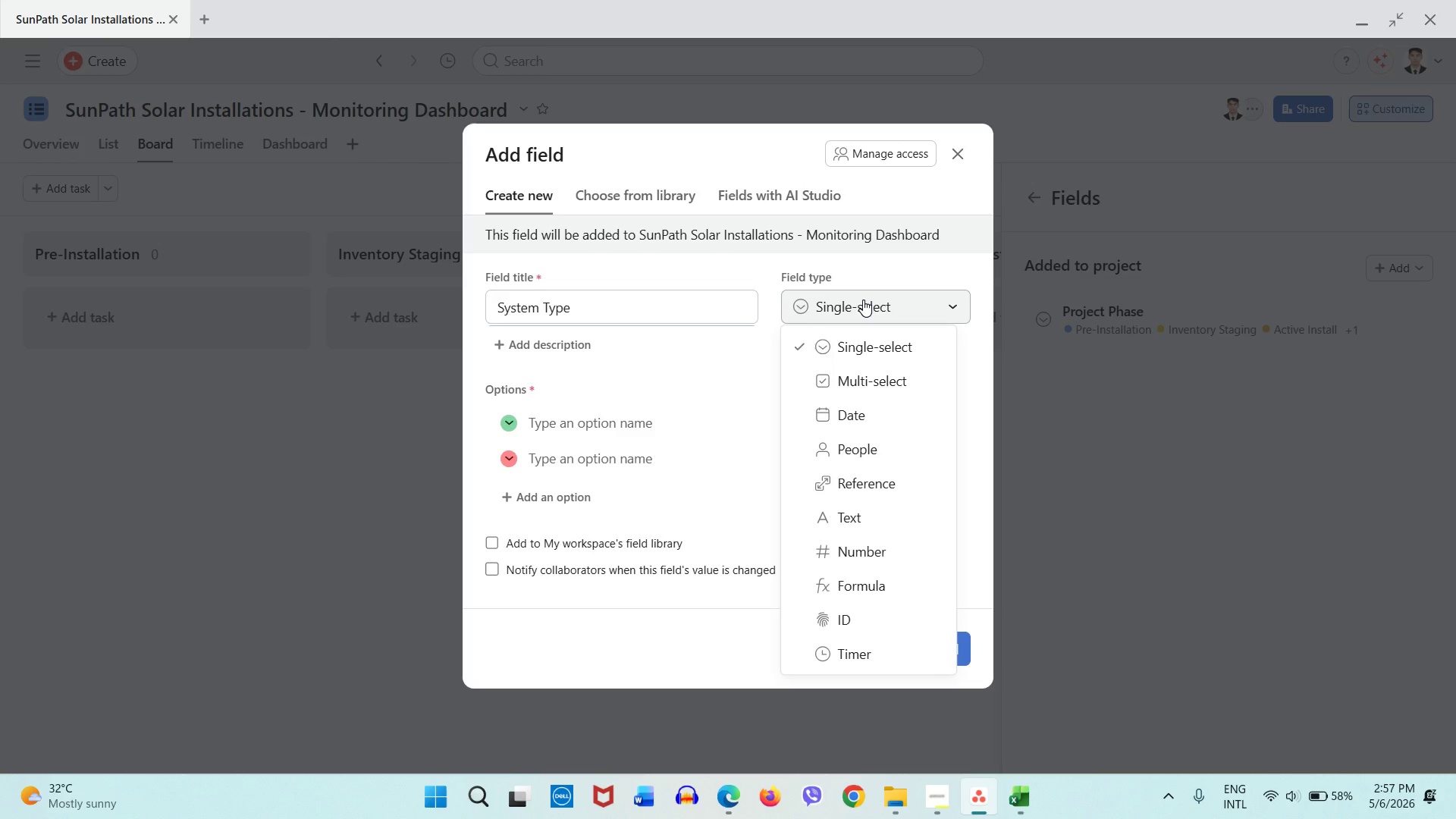 
left_click([863, 300])
 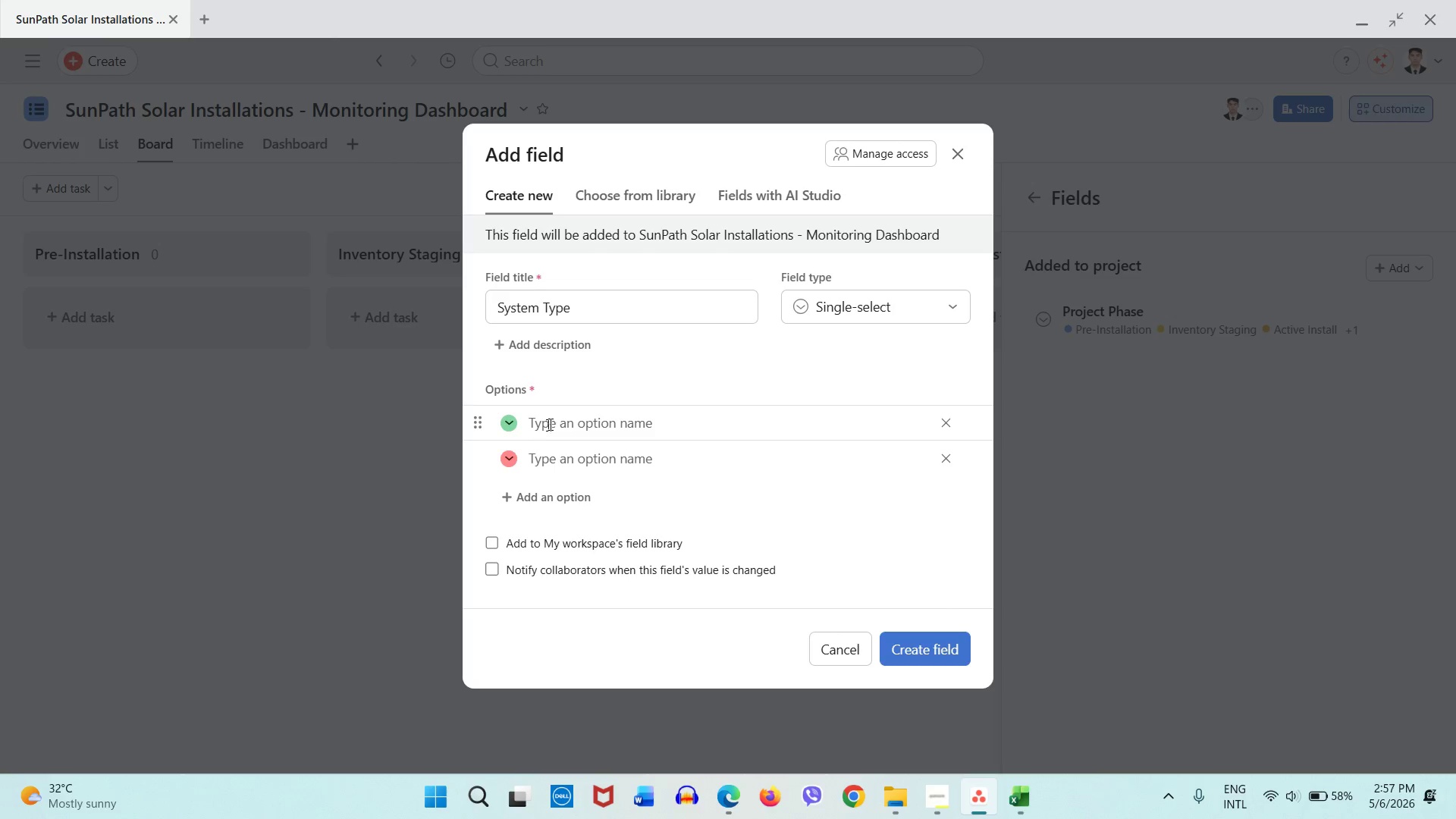 
left_click([551, 424])
 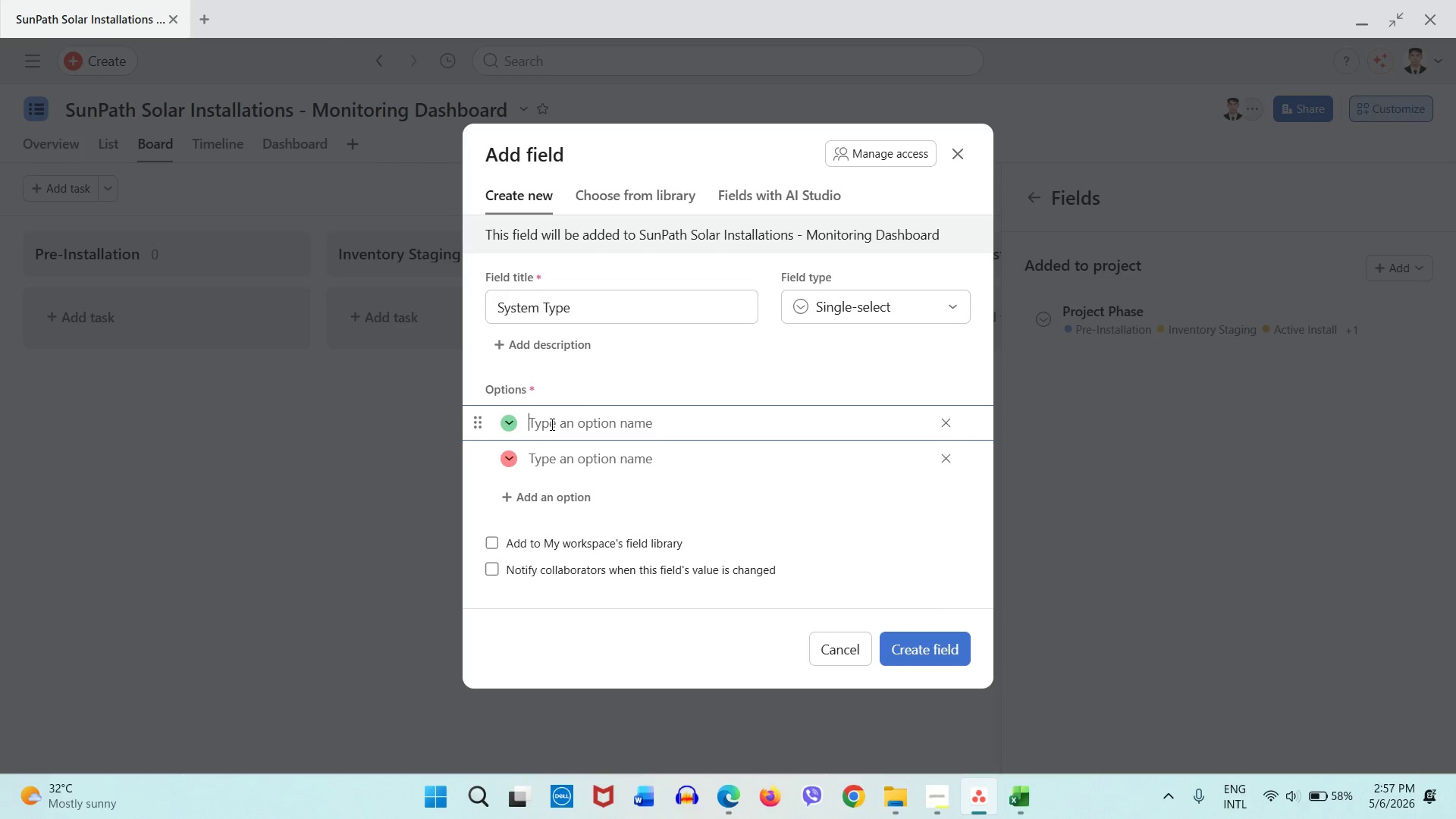 
type(Solar)
 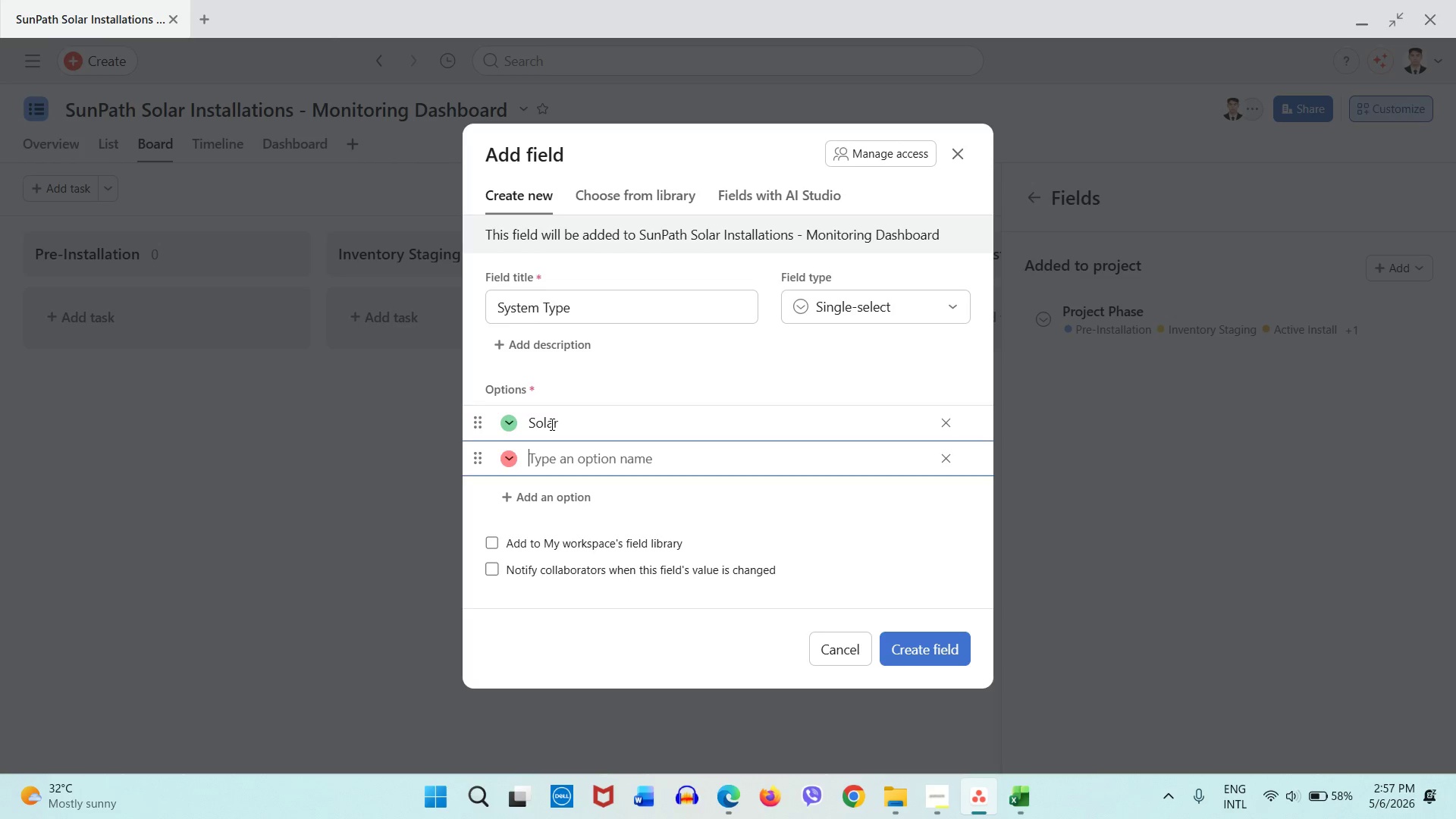 
key(ArrowDown)
 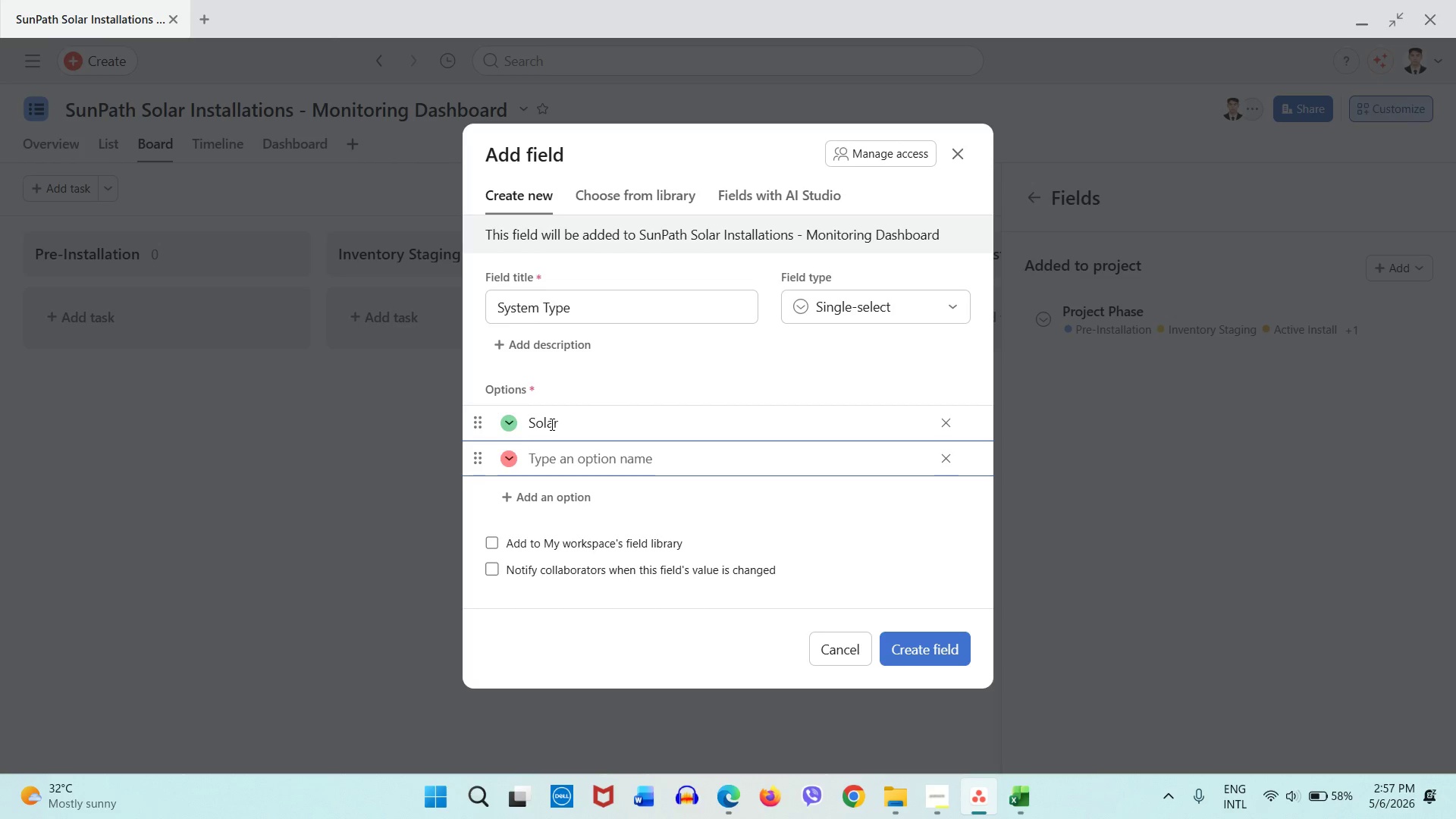 
type(BAtte)
key(Backspace)
key(Backspace)
key(Backspace)
key(Backspace)
type(attery)
 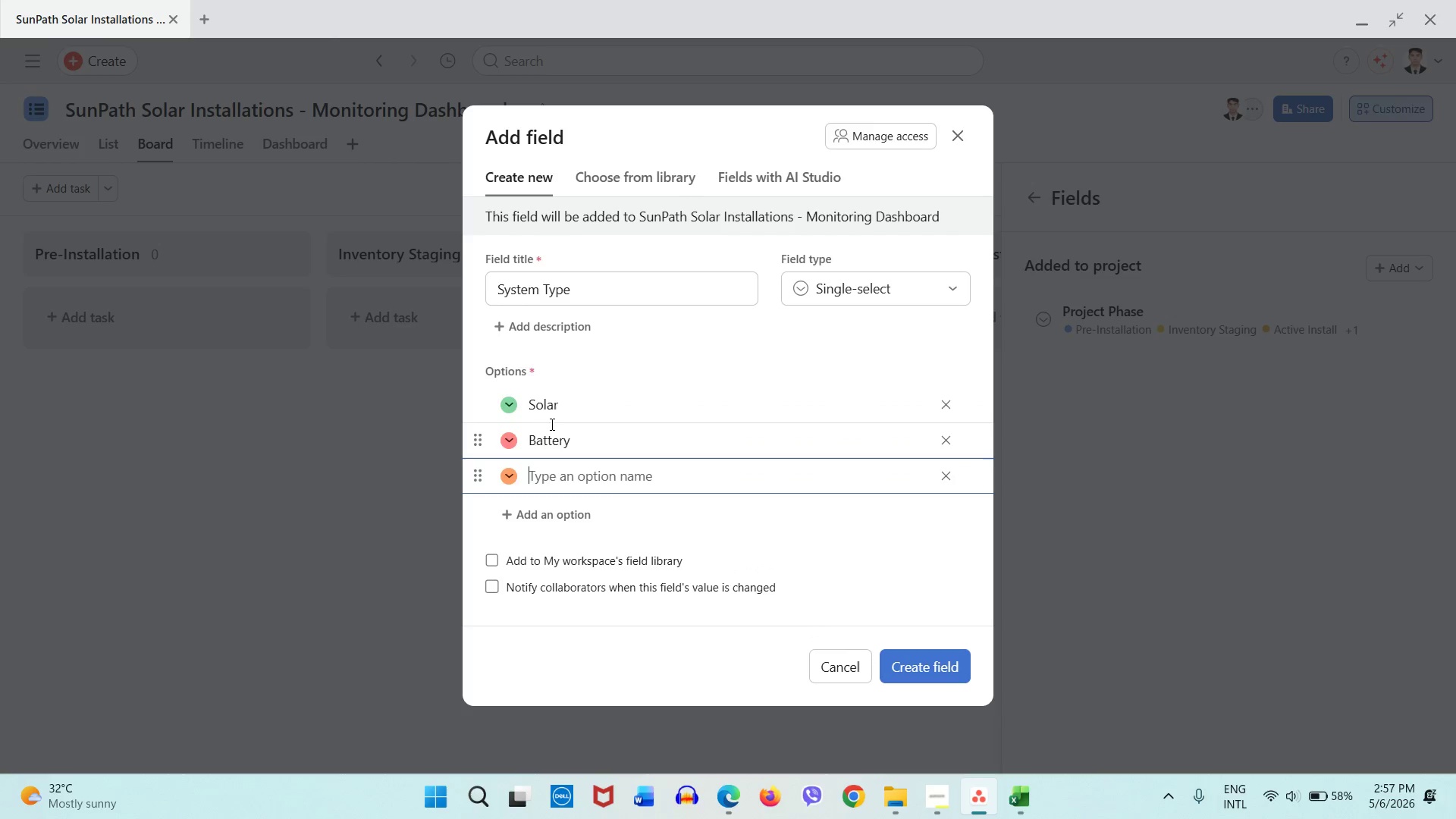 
key(Enter)
 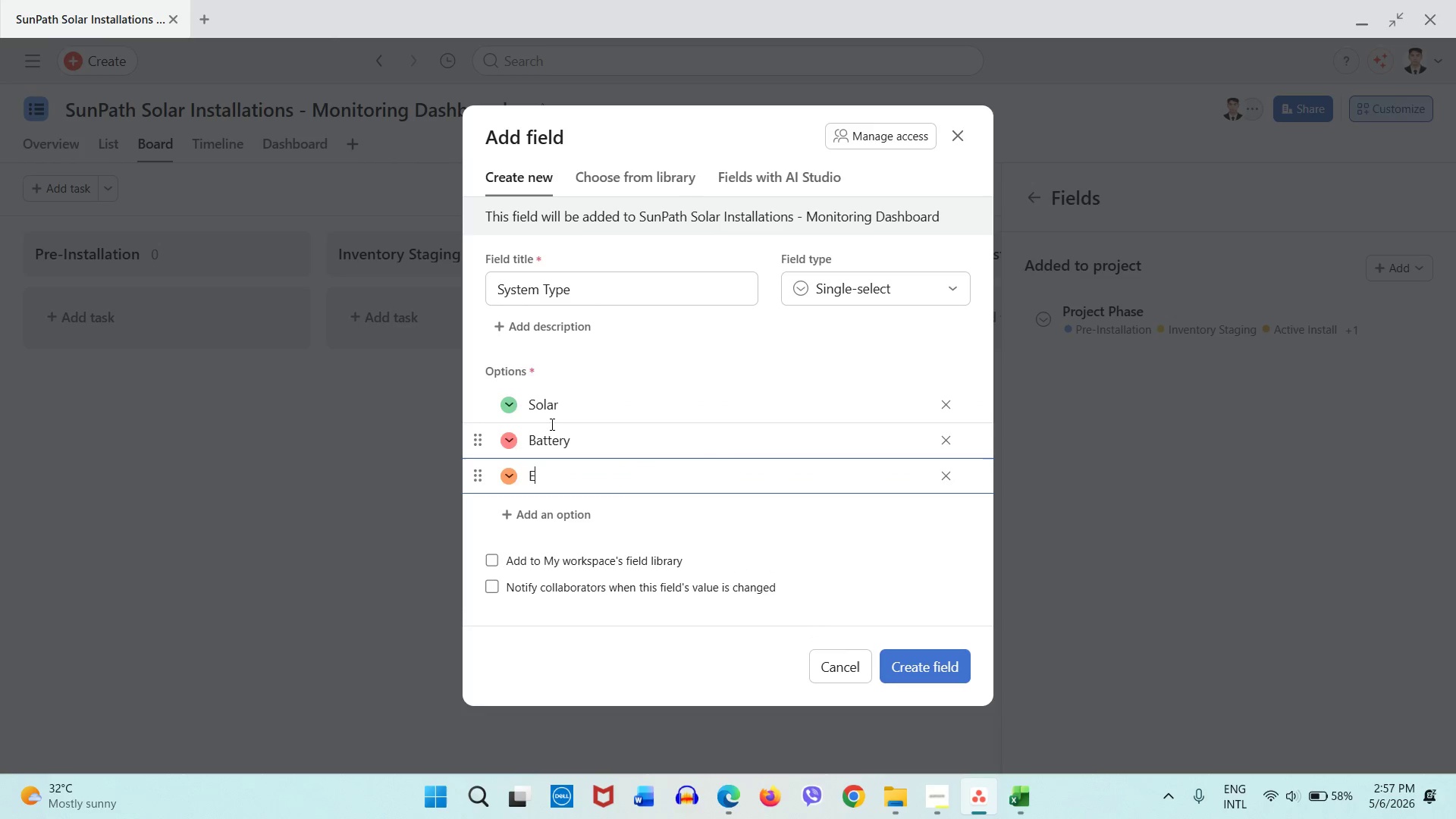 
type(EV)
 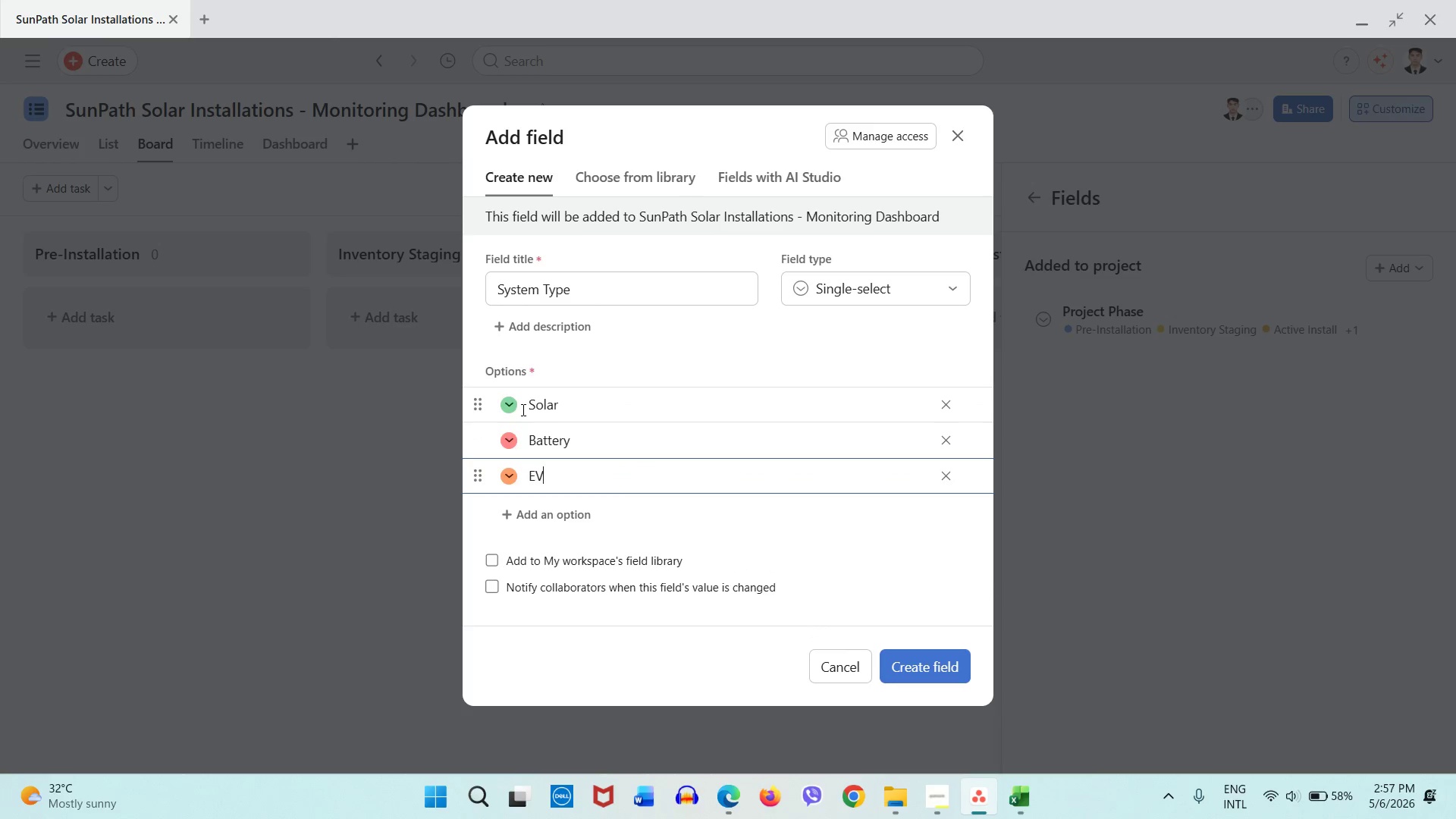 
left_click([514, 407])
 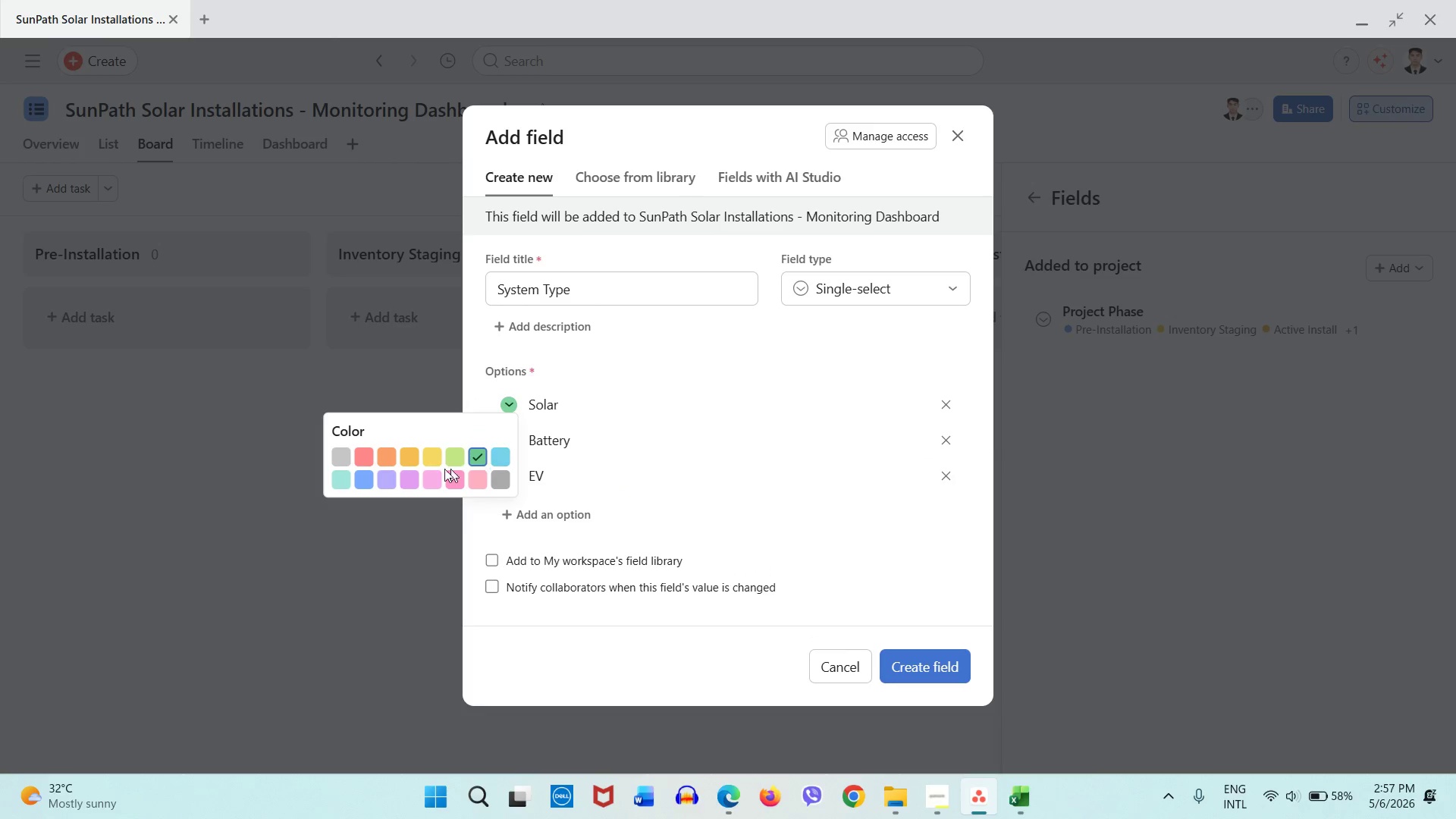 
left_click([425, 453])
 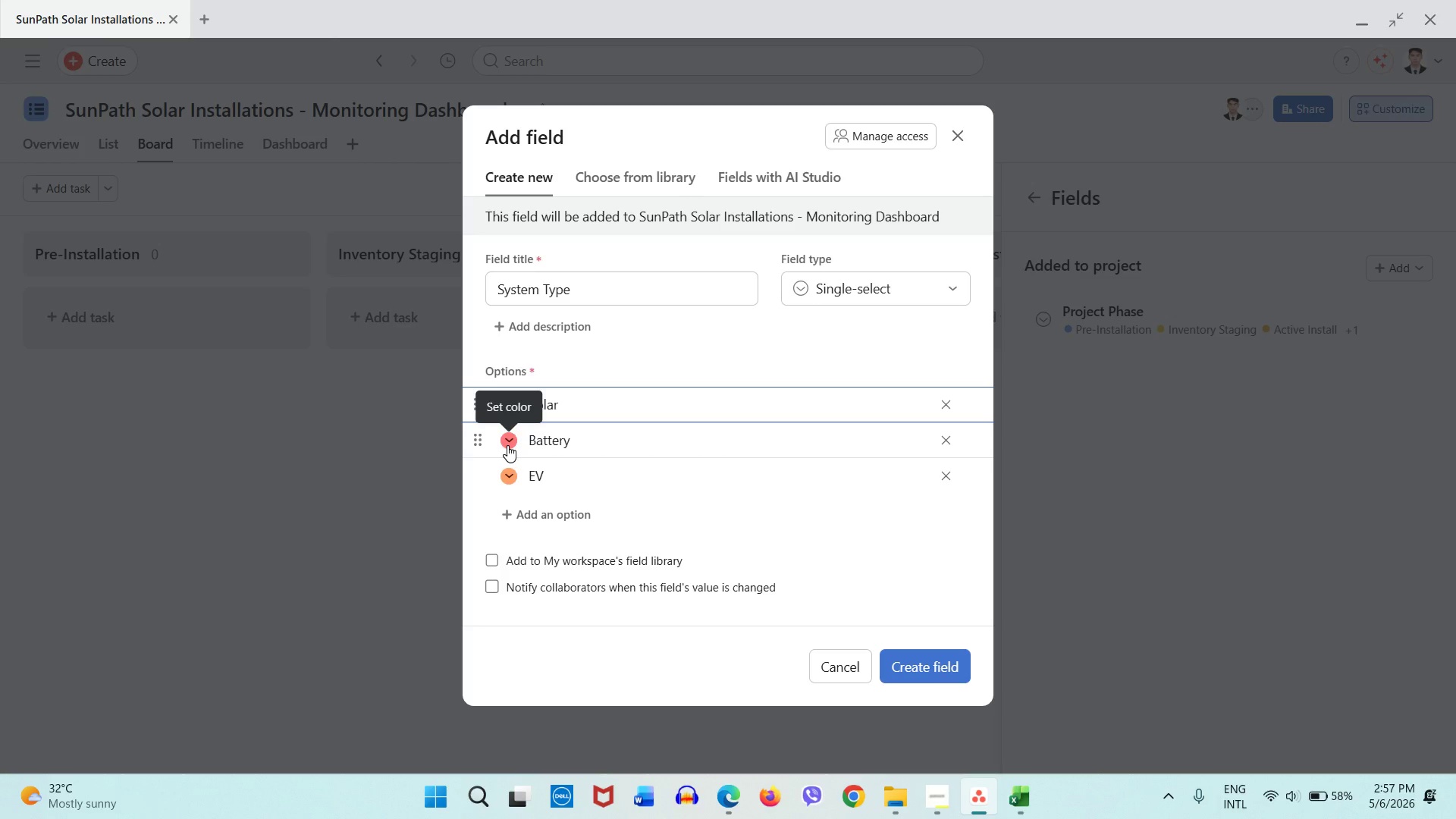 
left_click([507, 445])
 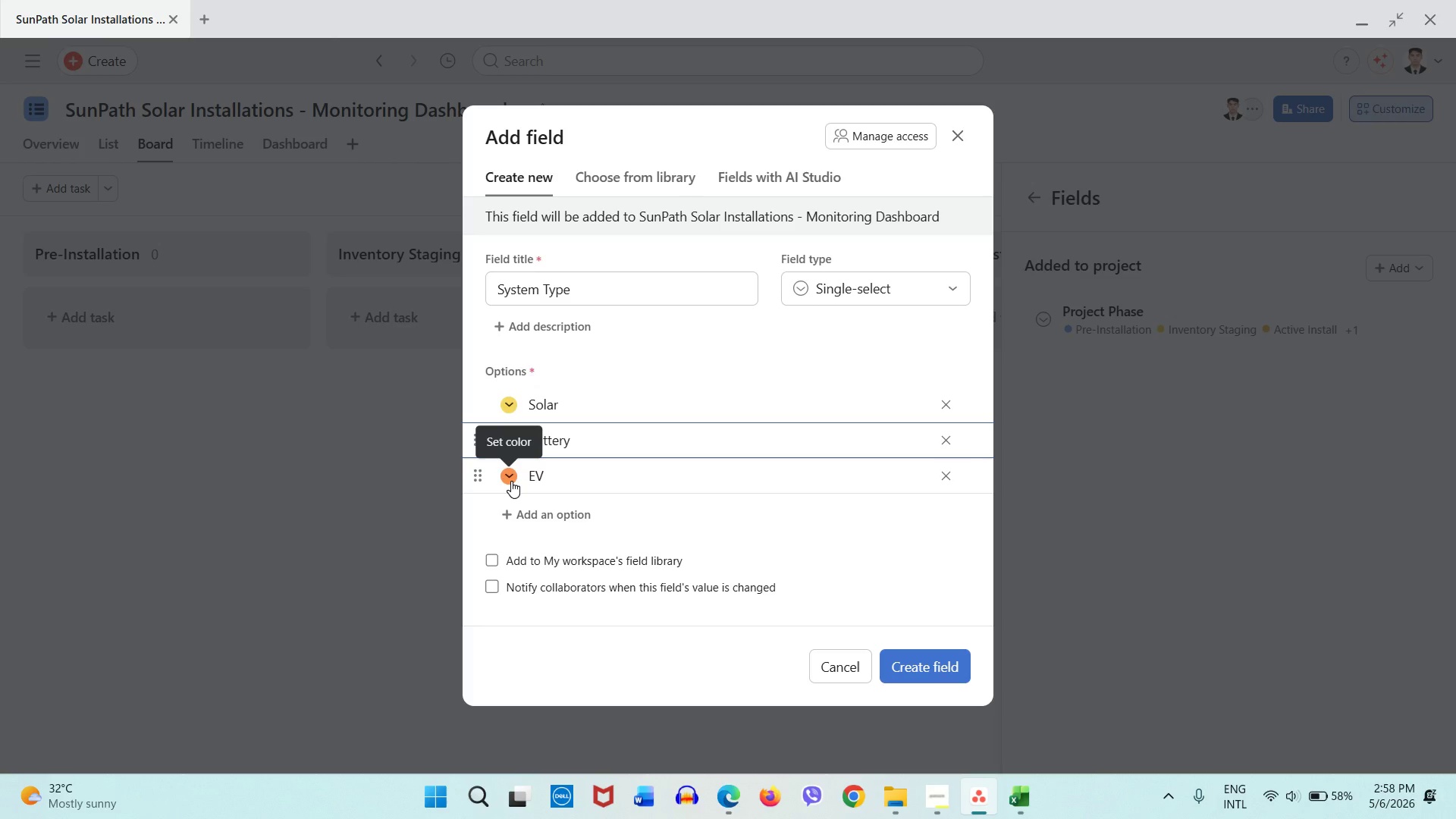 
left_click([511, 481])
 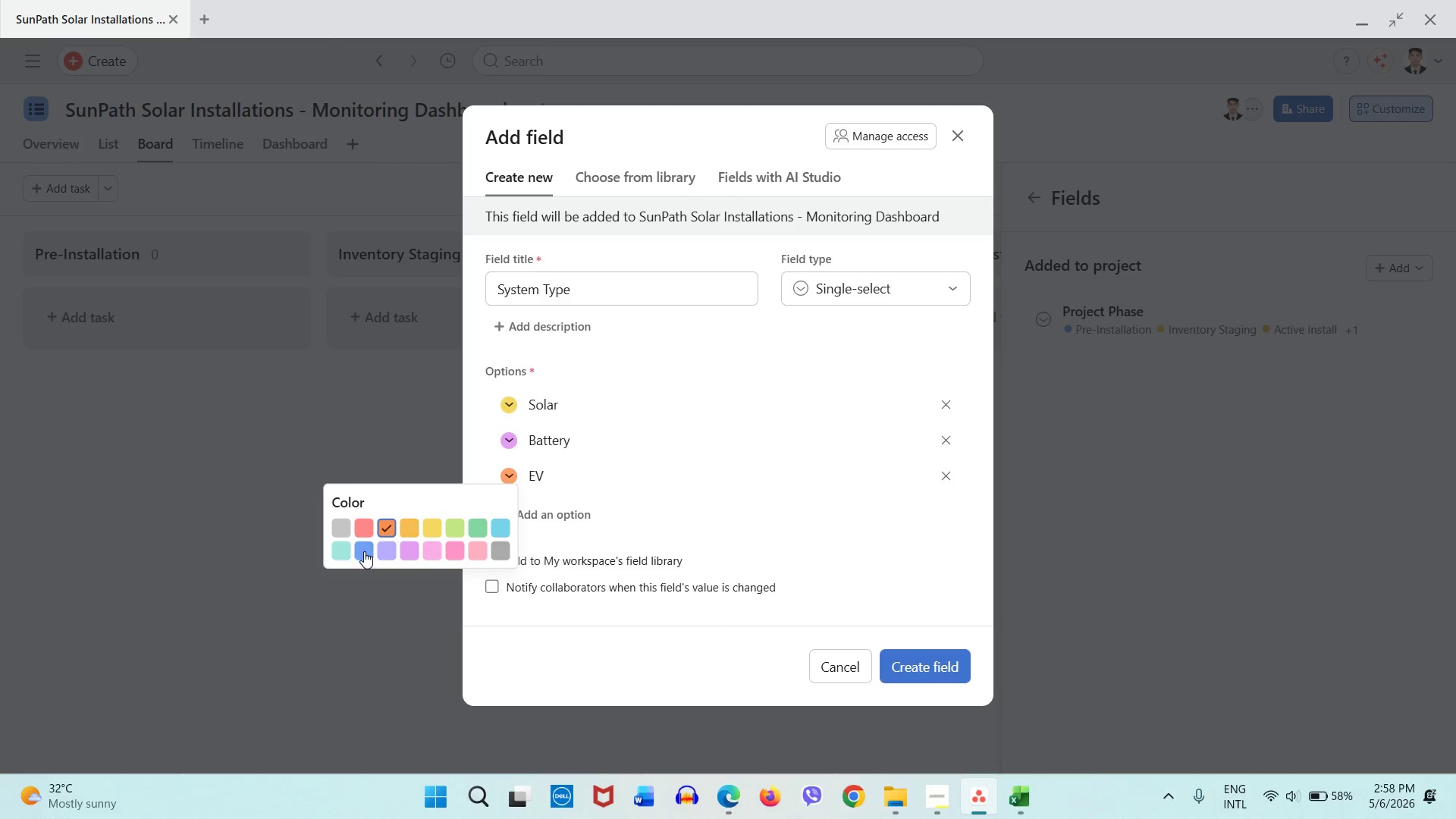 
left_click([344, 557])
 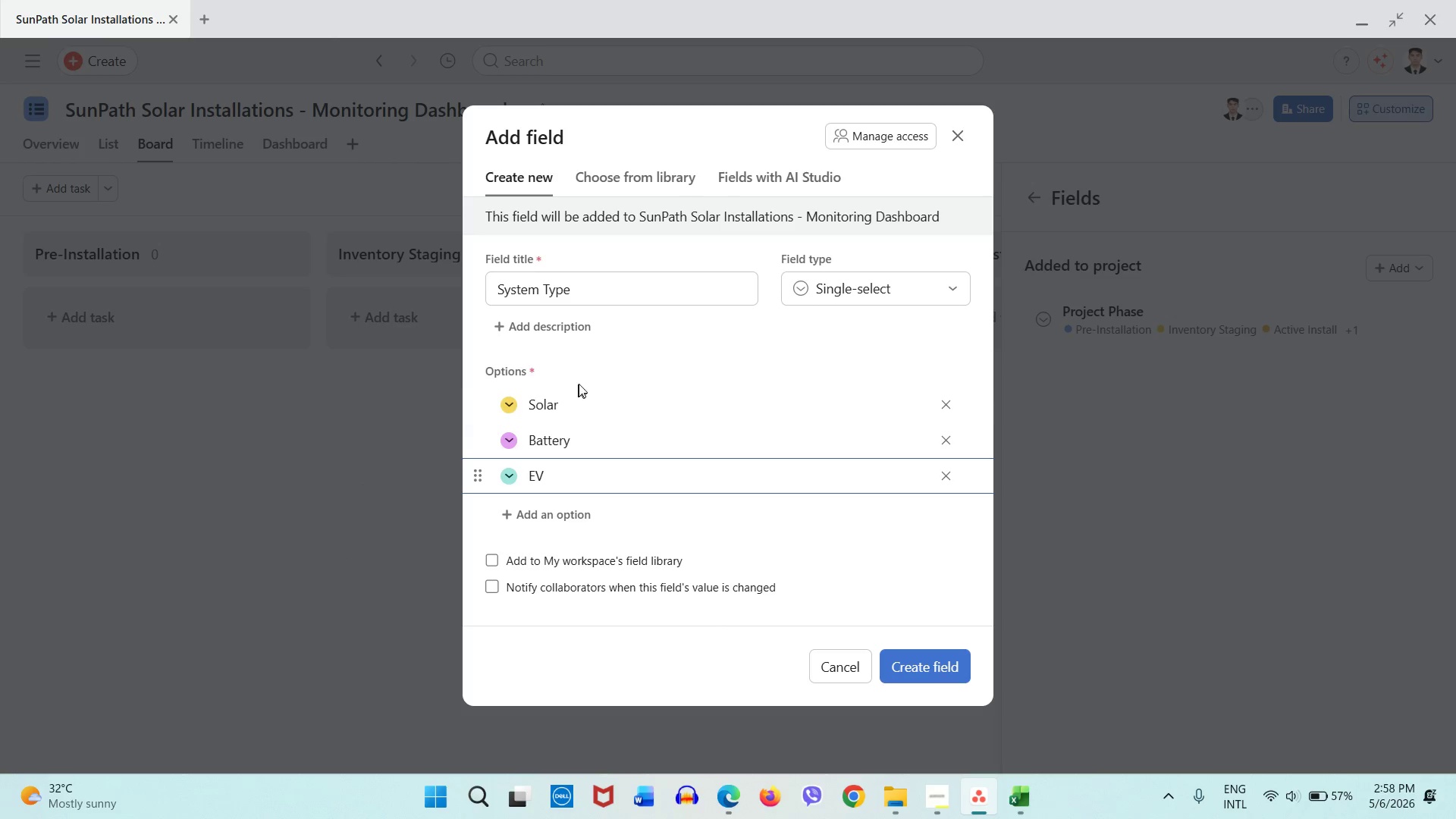 
left_click([592, 375])
 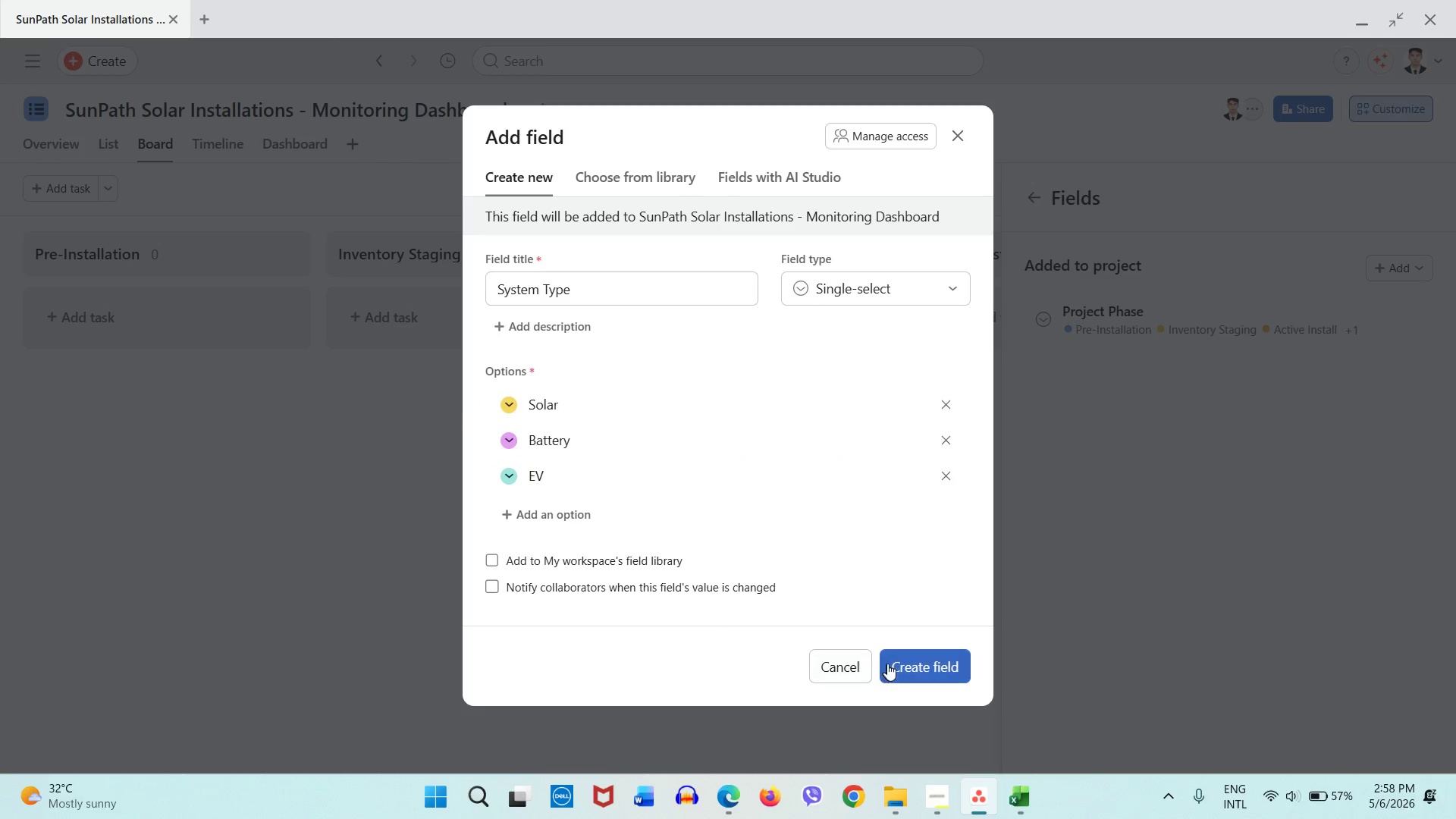 
left_click([892, 664])
 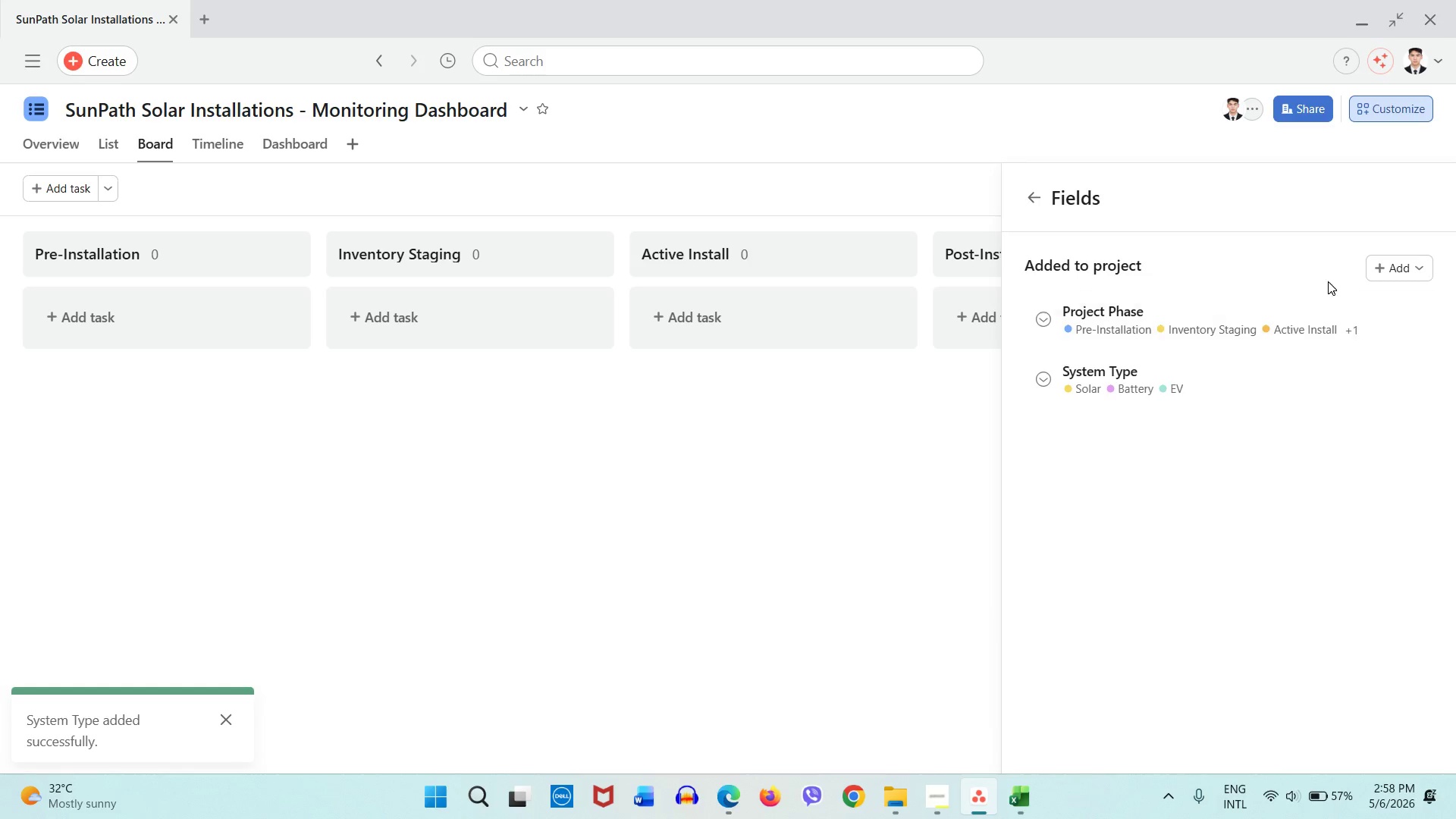 
left_click([1392, 271])
 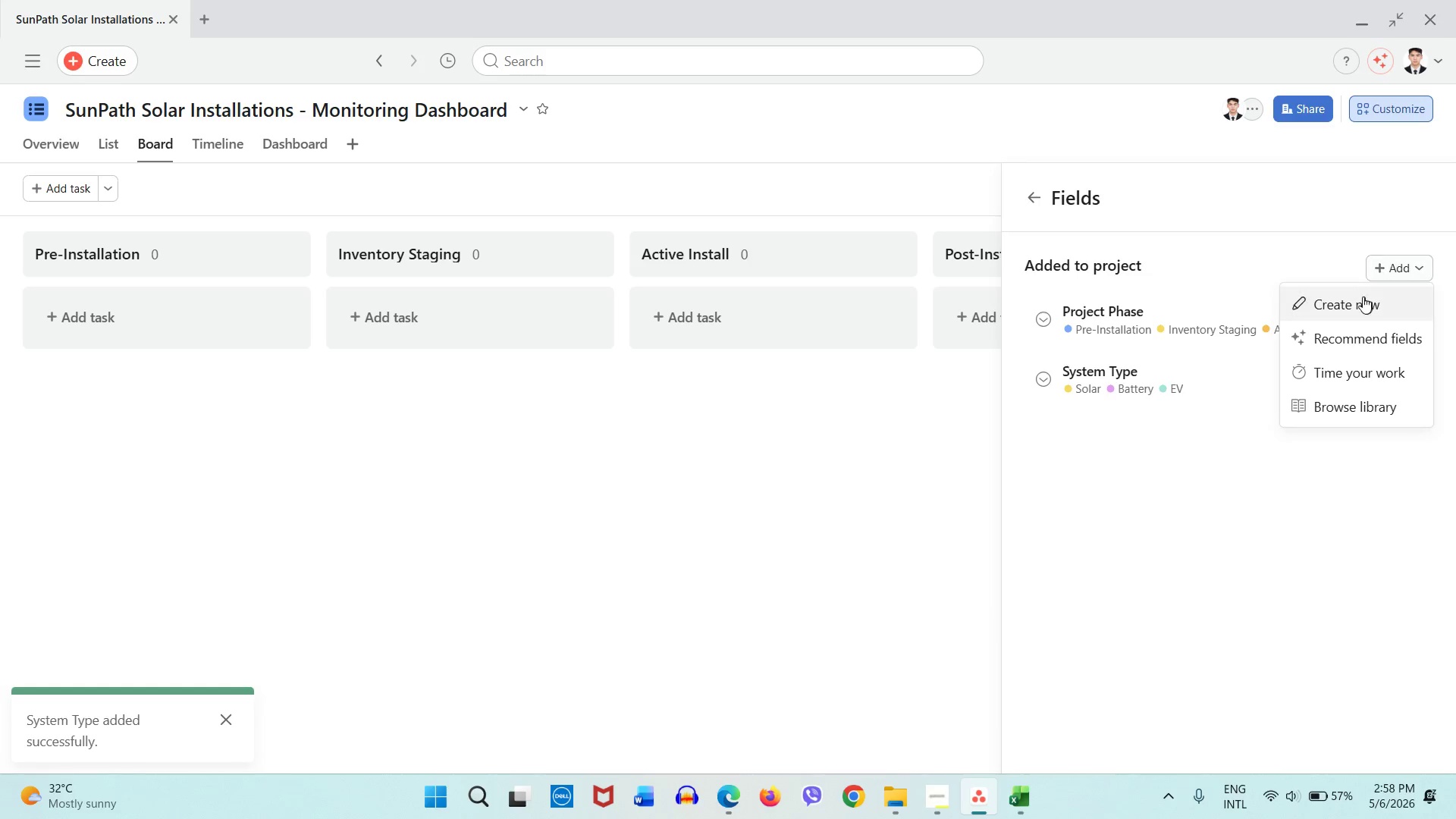 
left_click([1363, 297])
 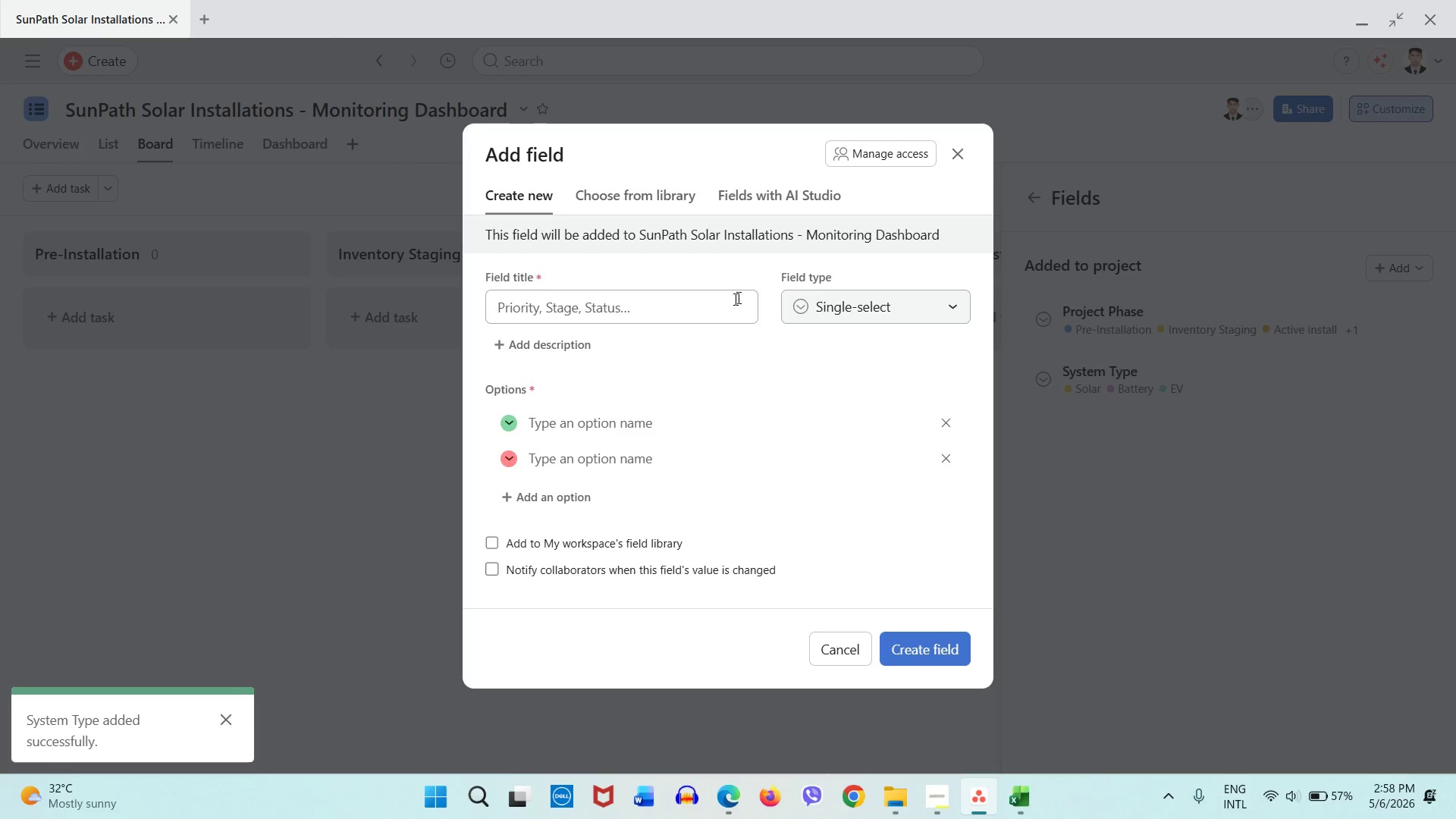 
left_click([727, 303])
 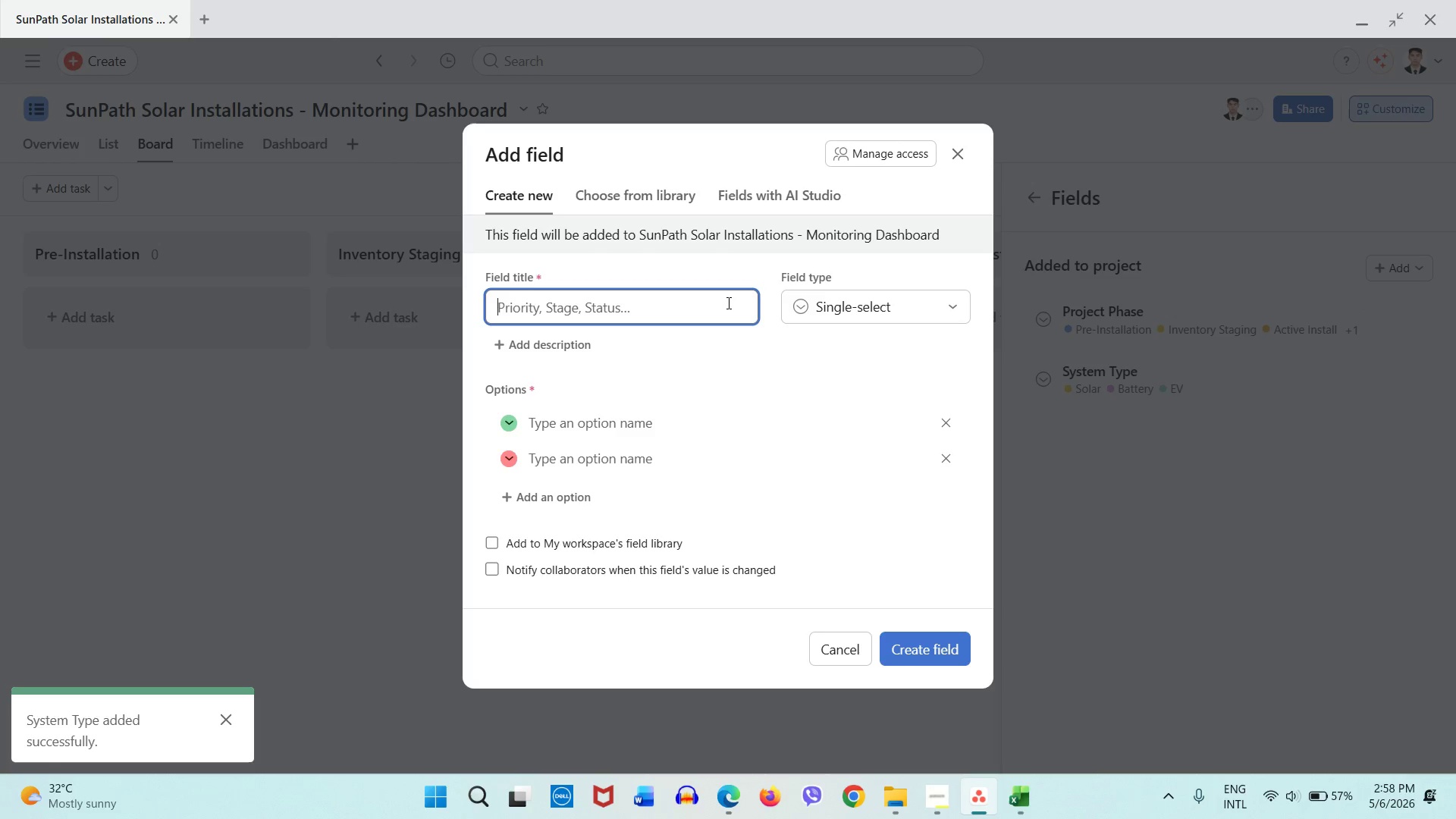 
type(Site Readiness)
 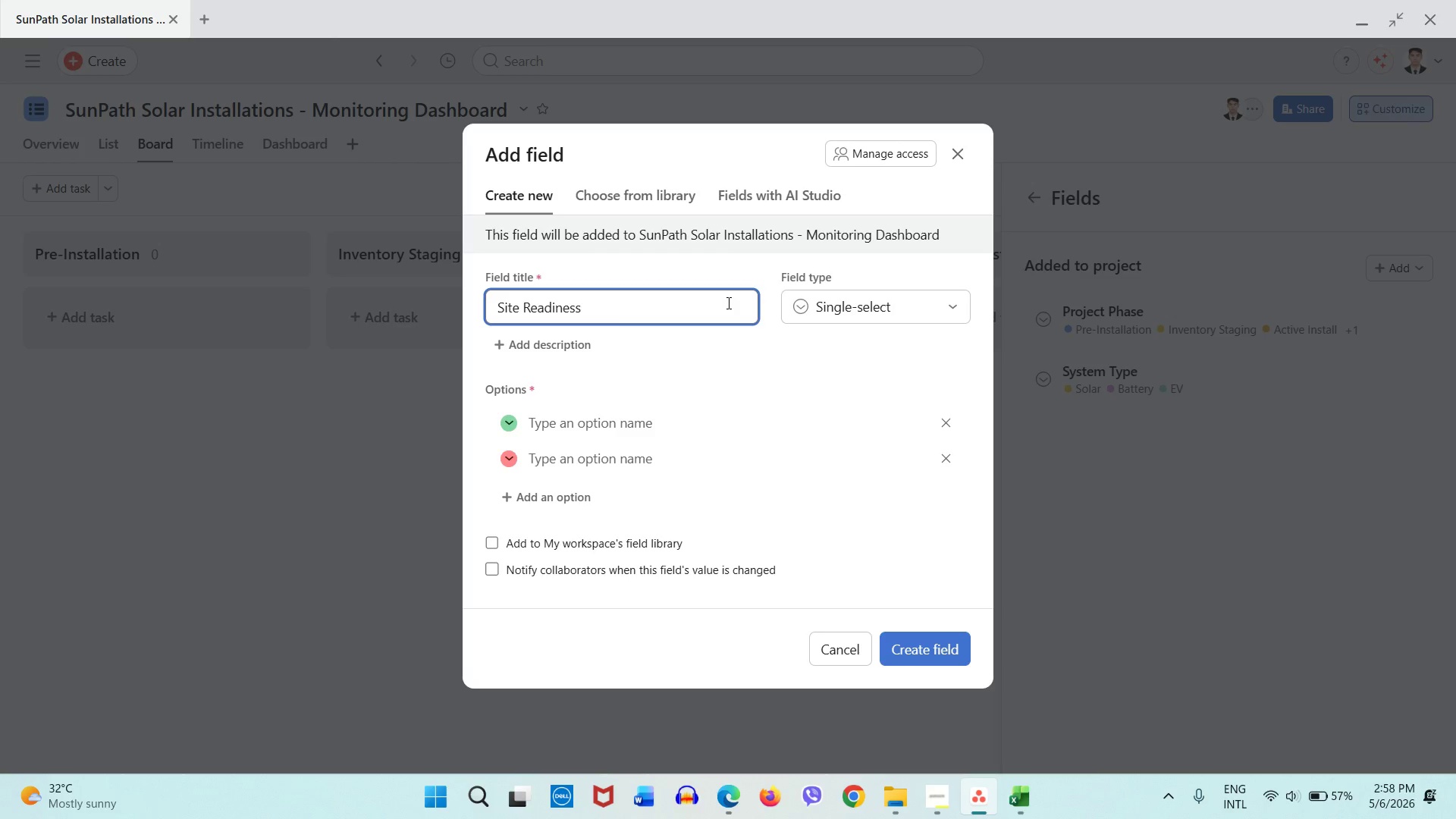 
left_click([1006, 799])
 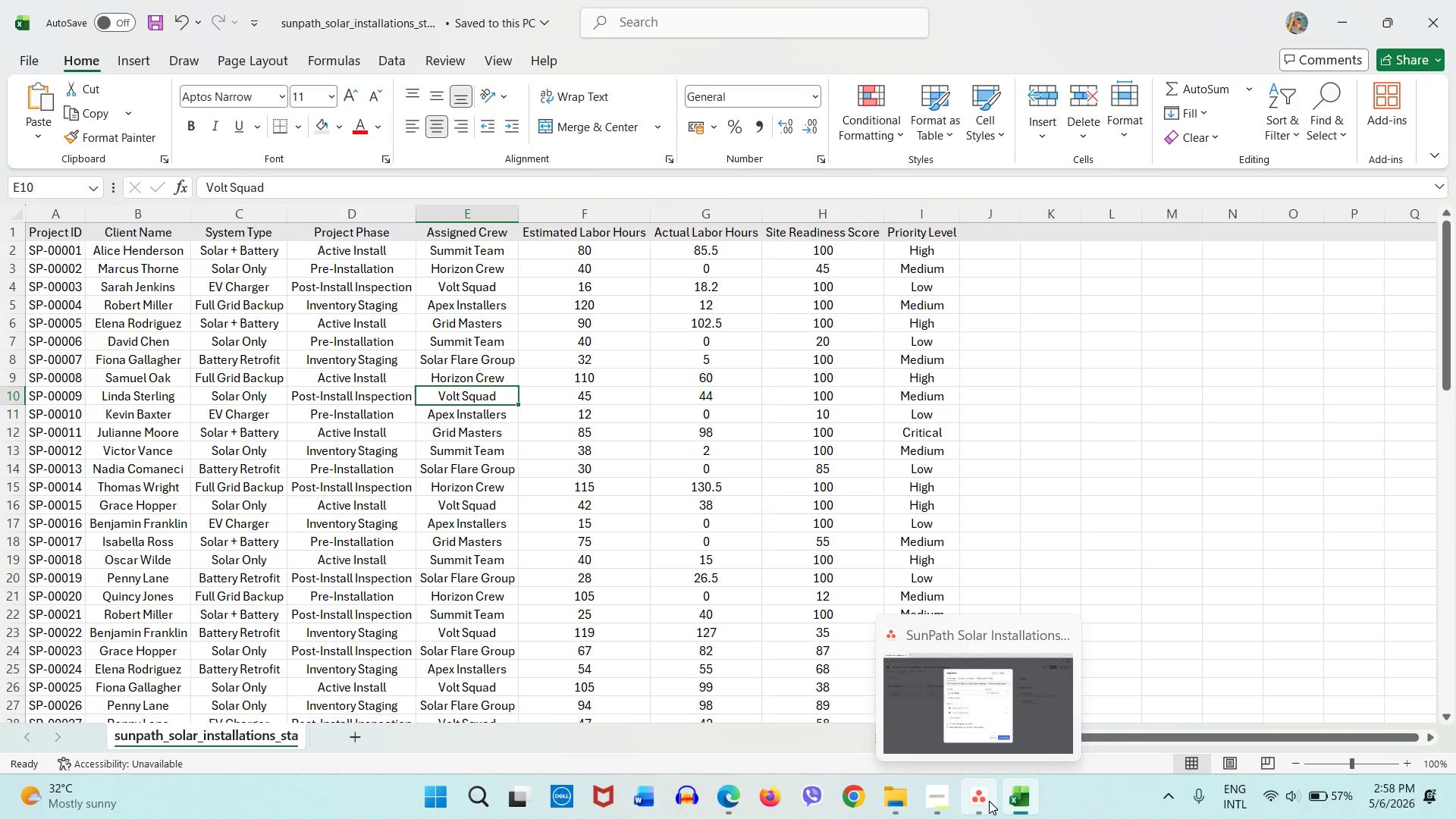 
wait(14.97)
 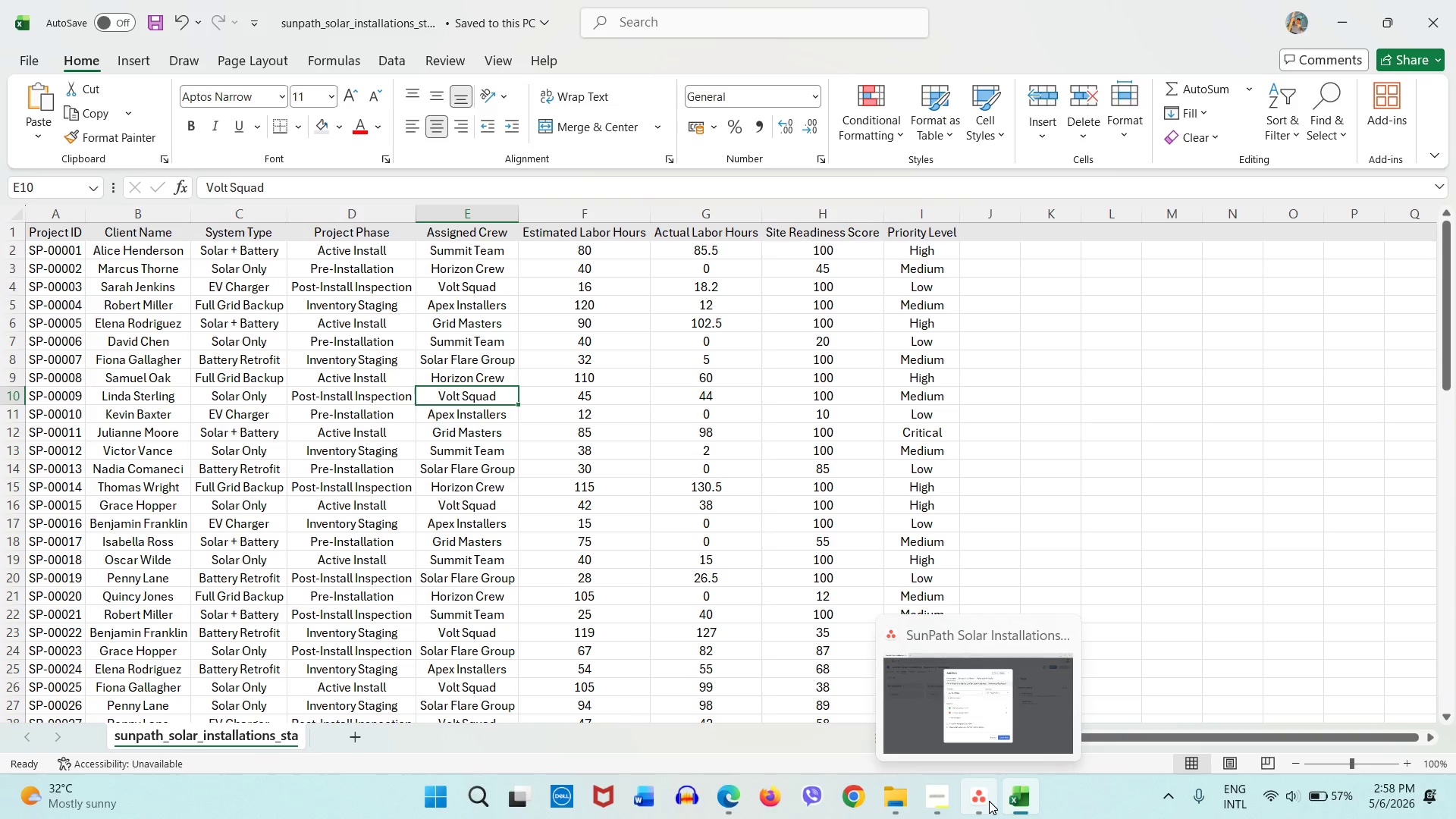 
left_click([989, 801])
 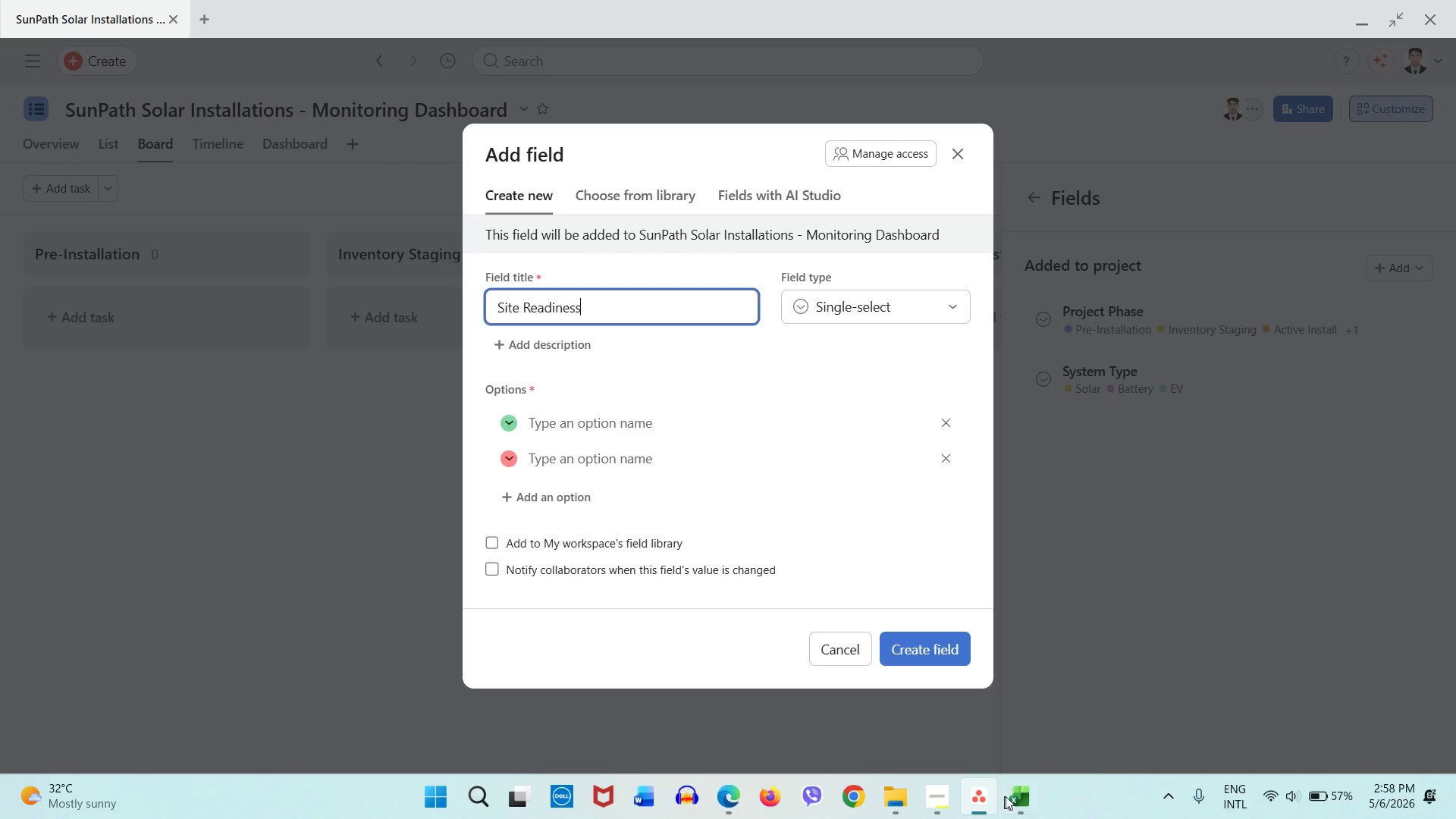 
left_click([1021, 792])
 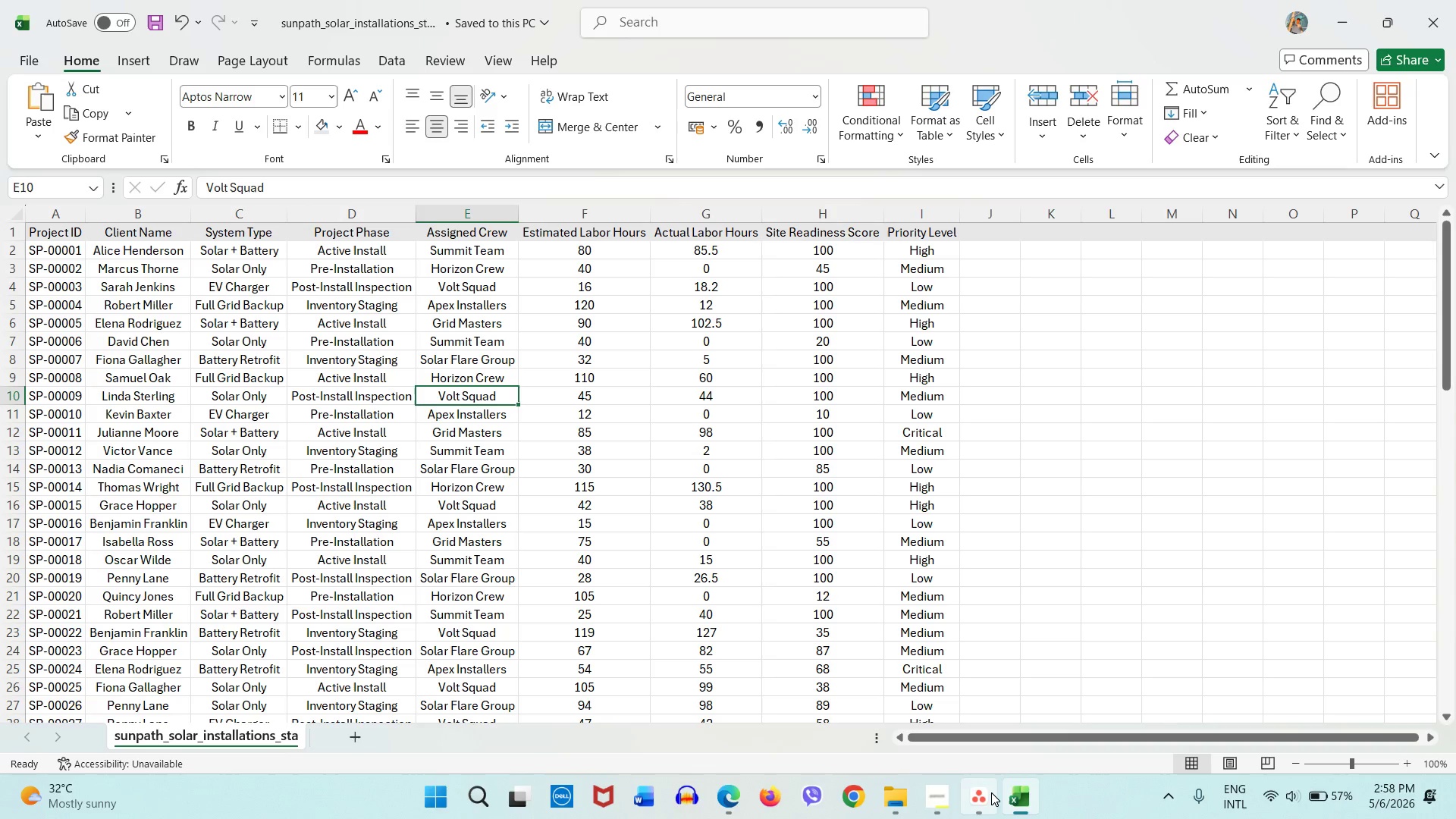 
mouse_move([981, 798])
 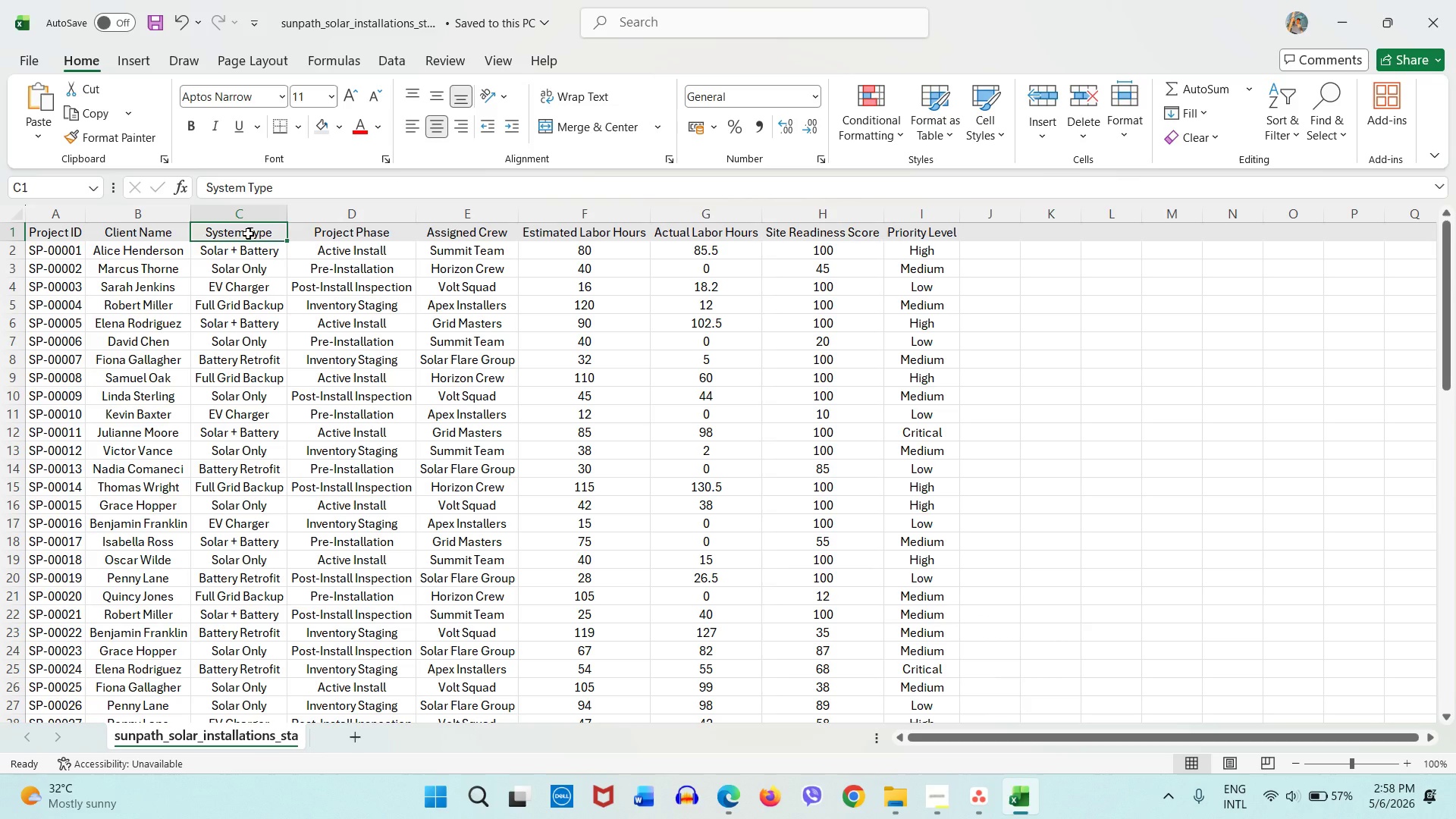 
left_click([248, 234])
 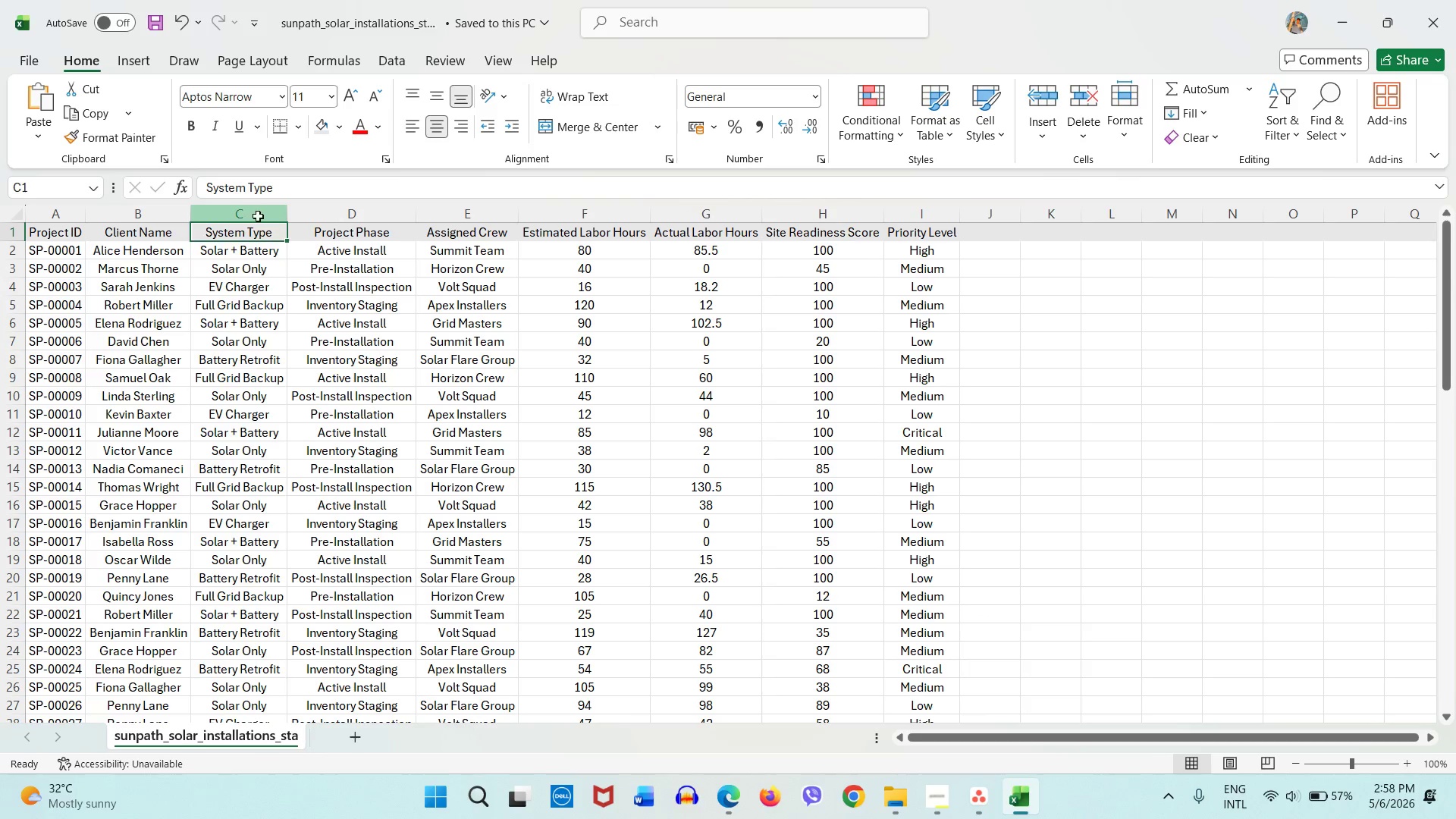 
left_click_drag(start_coordinate=[258, 216], to_coordinate=[331, 215])
 